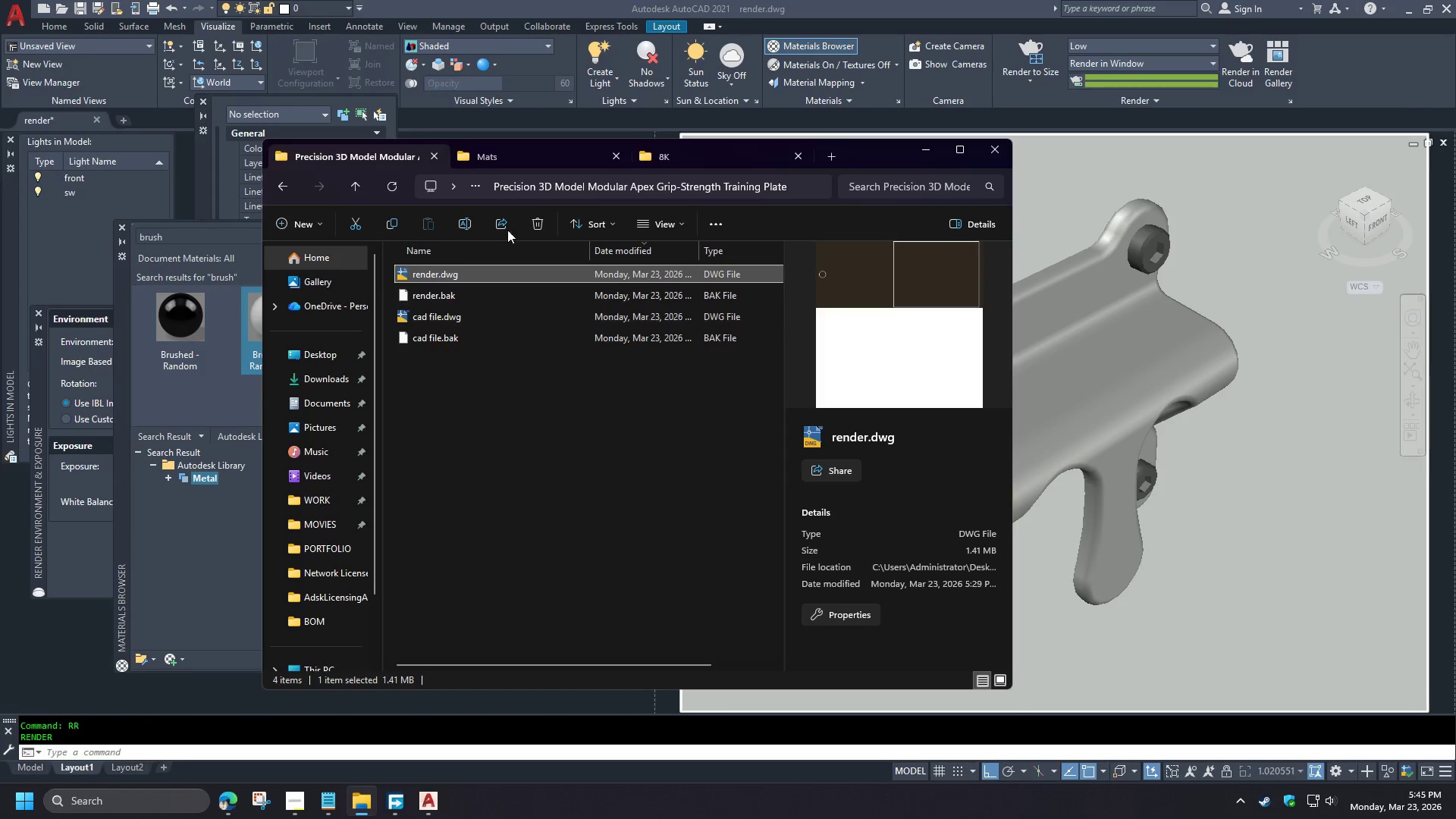 
left_click([712, 160])
 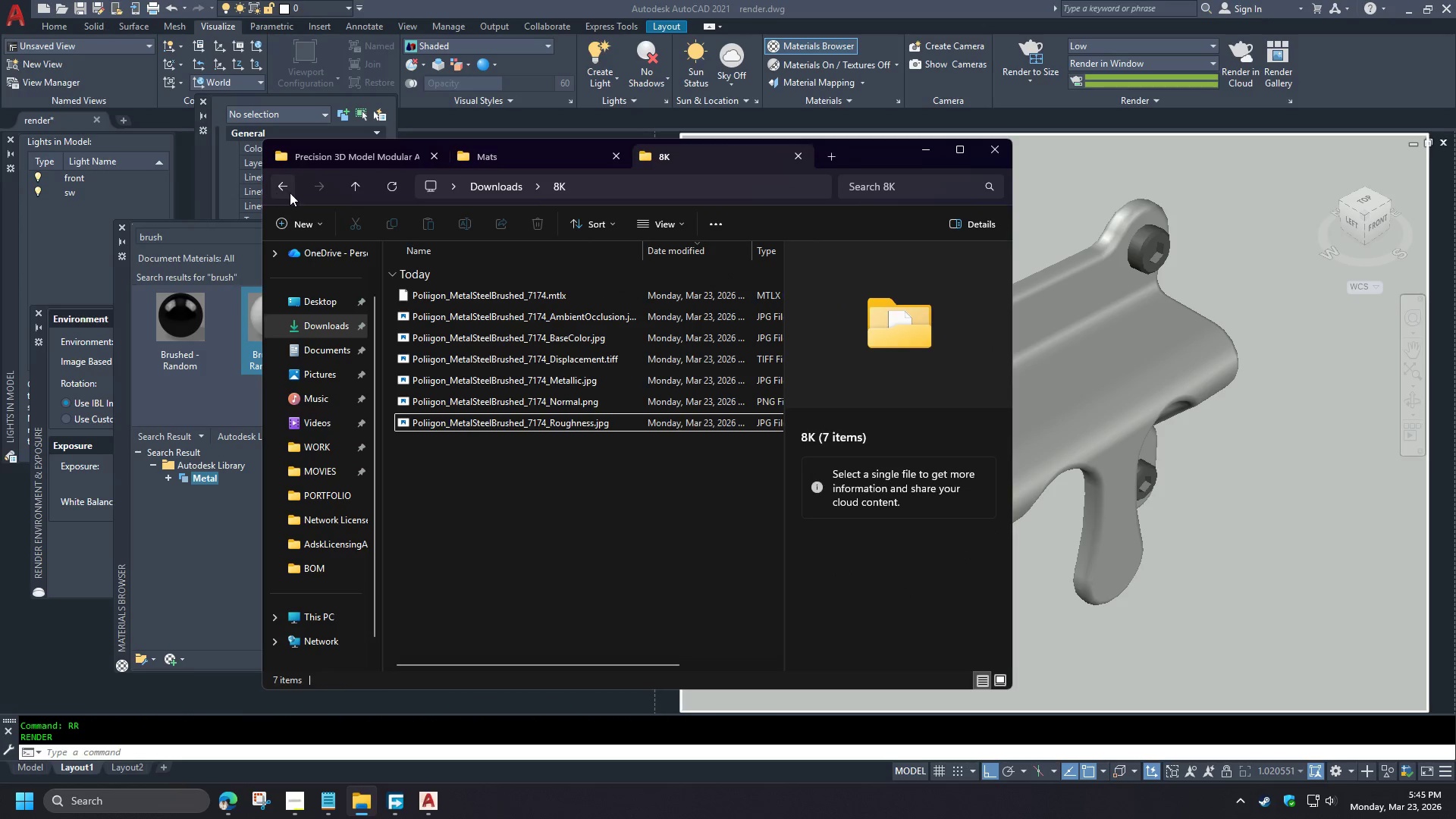 
left_click([281, 191])
 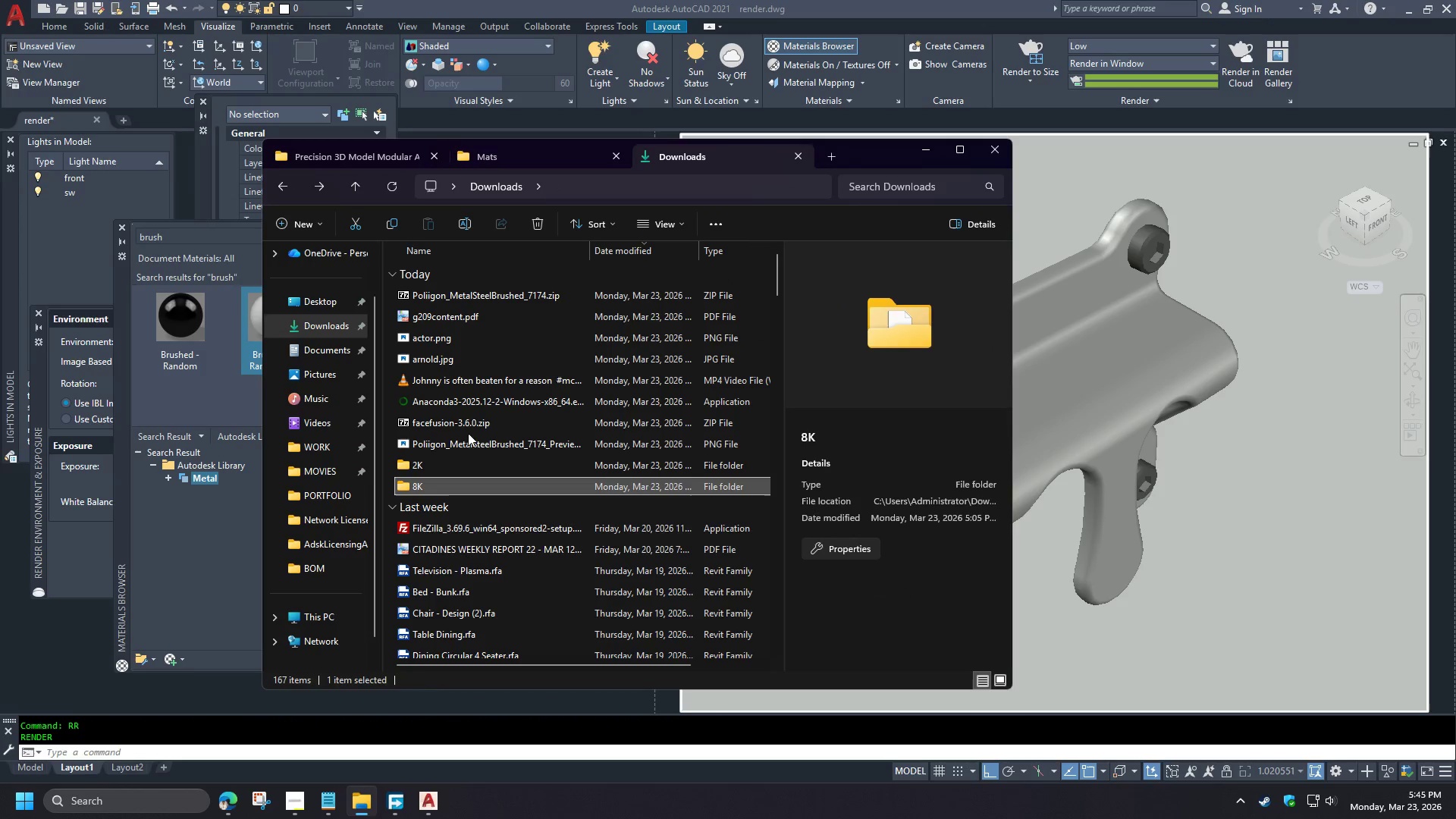 
double_click([430, 466])
 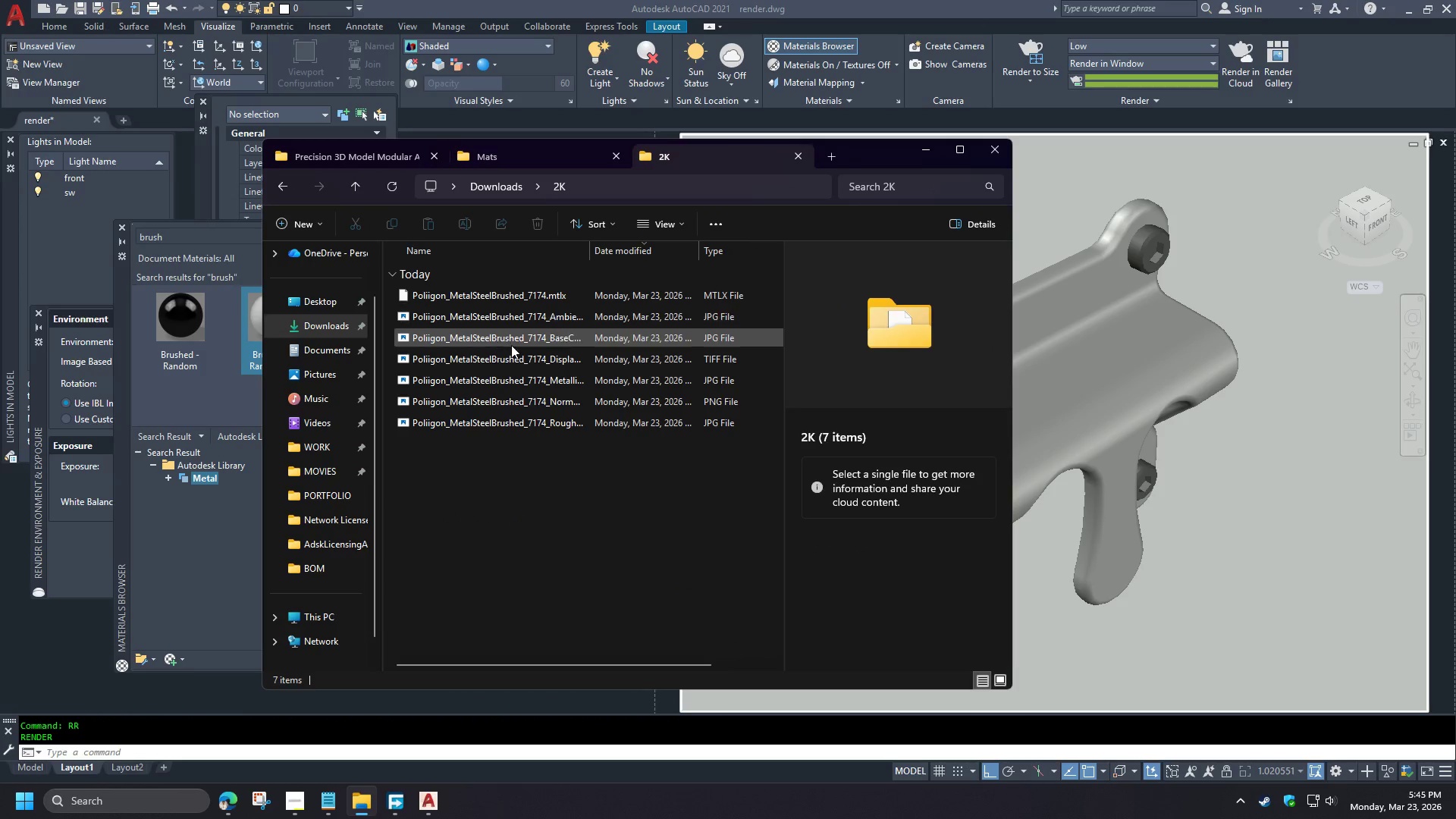 
left_click_drag(start_coordinate=[592, 252], to_coordinate=[664, 259])
 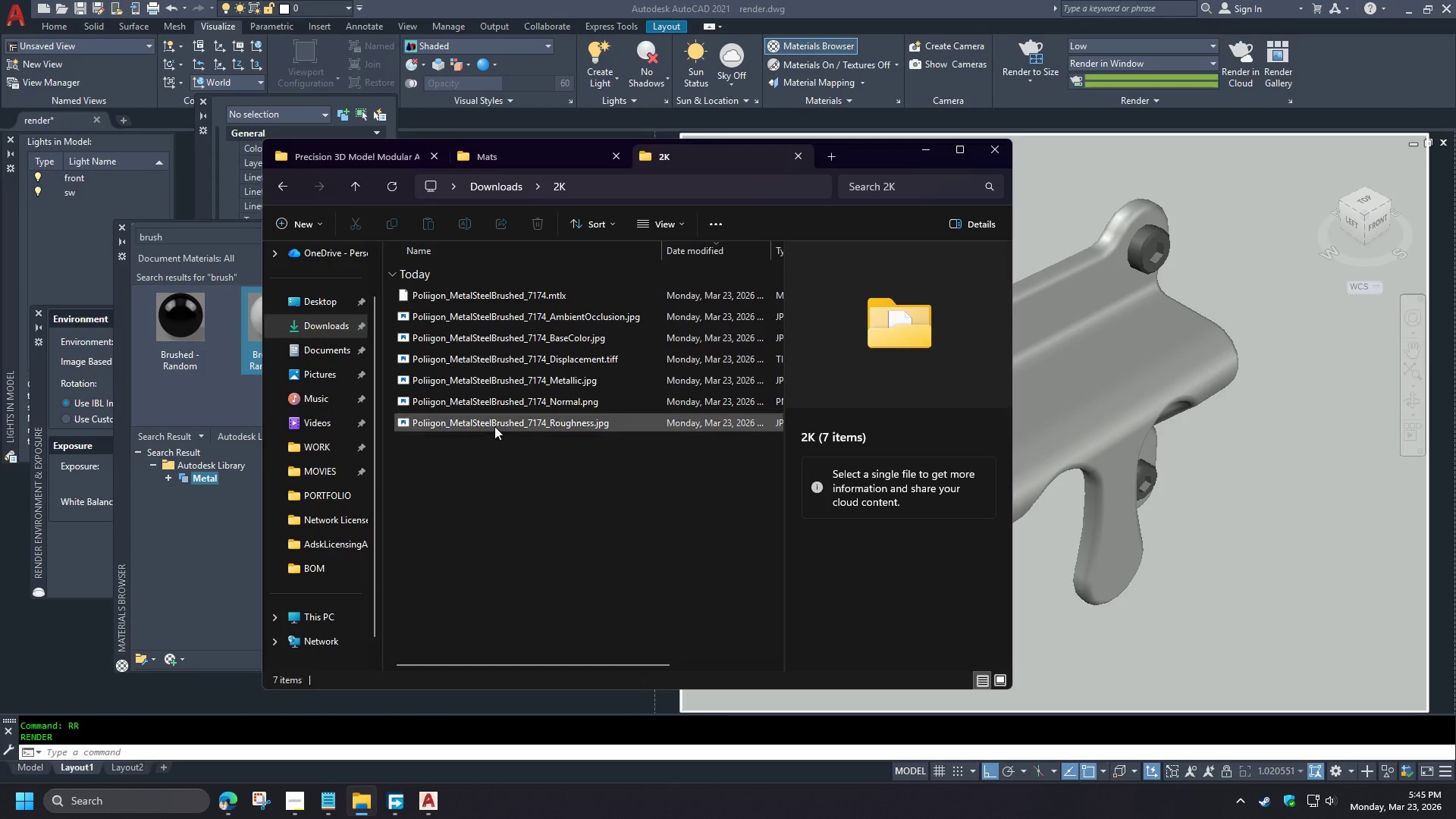 
left_click([491, 423])
 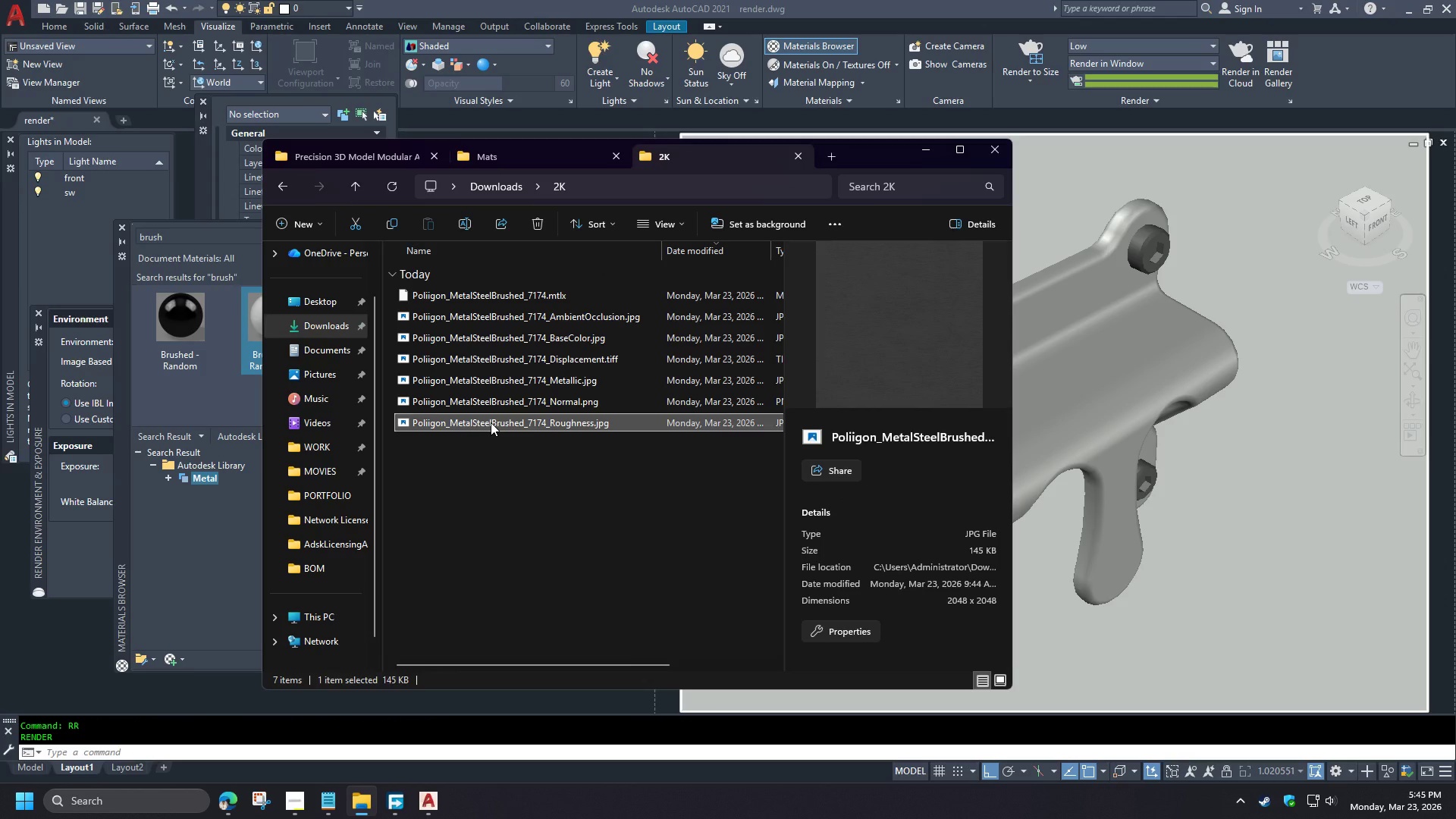 
double_click([491, 422])
 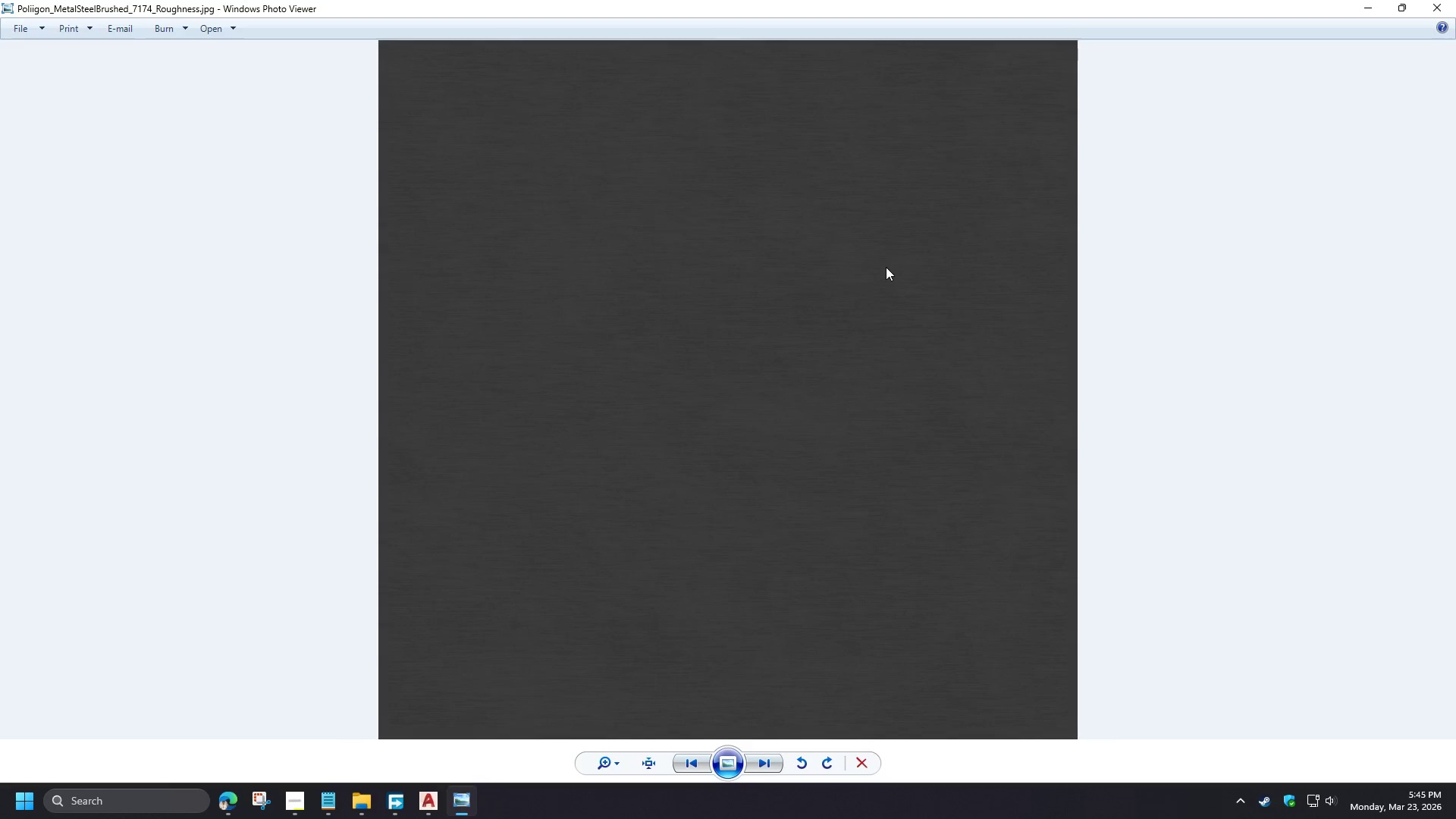 
left_click([1455, 0])
 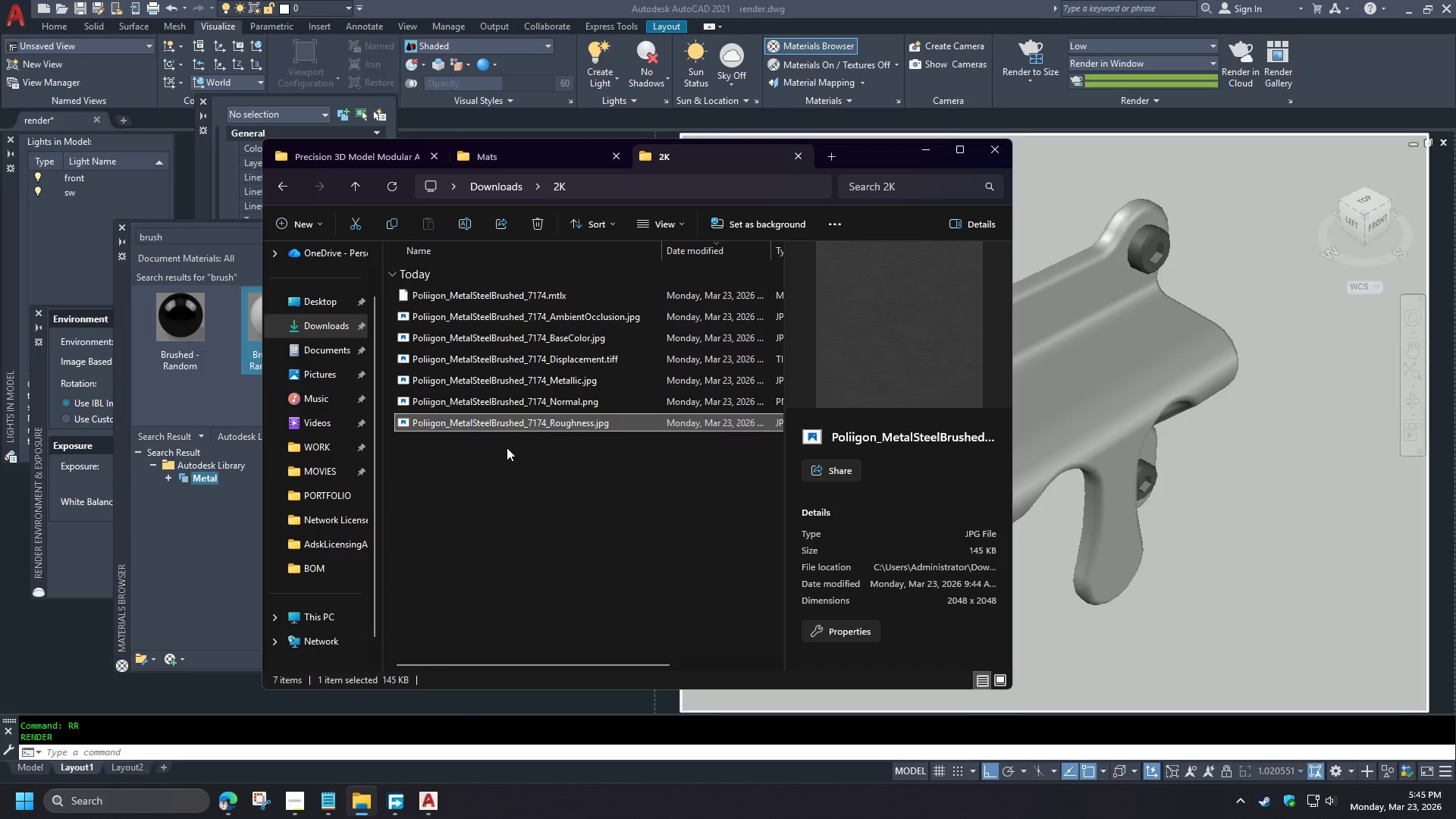 
left_click([499, 403])
 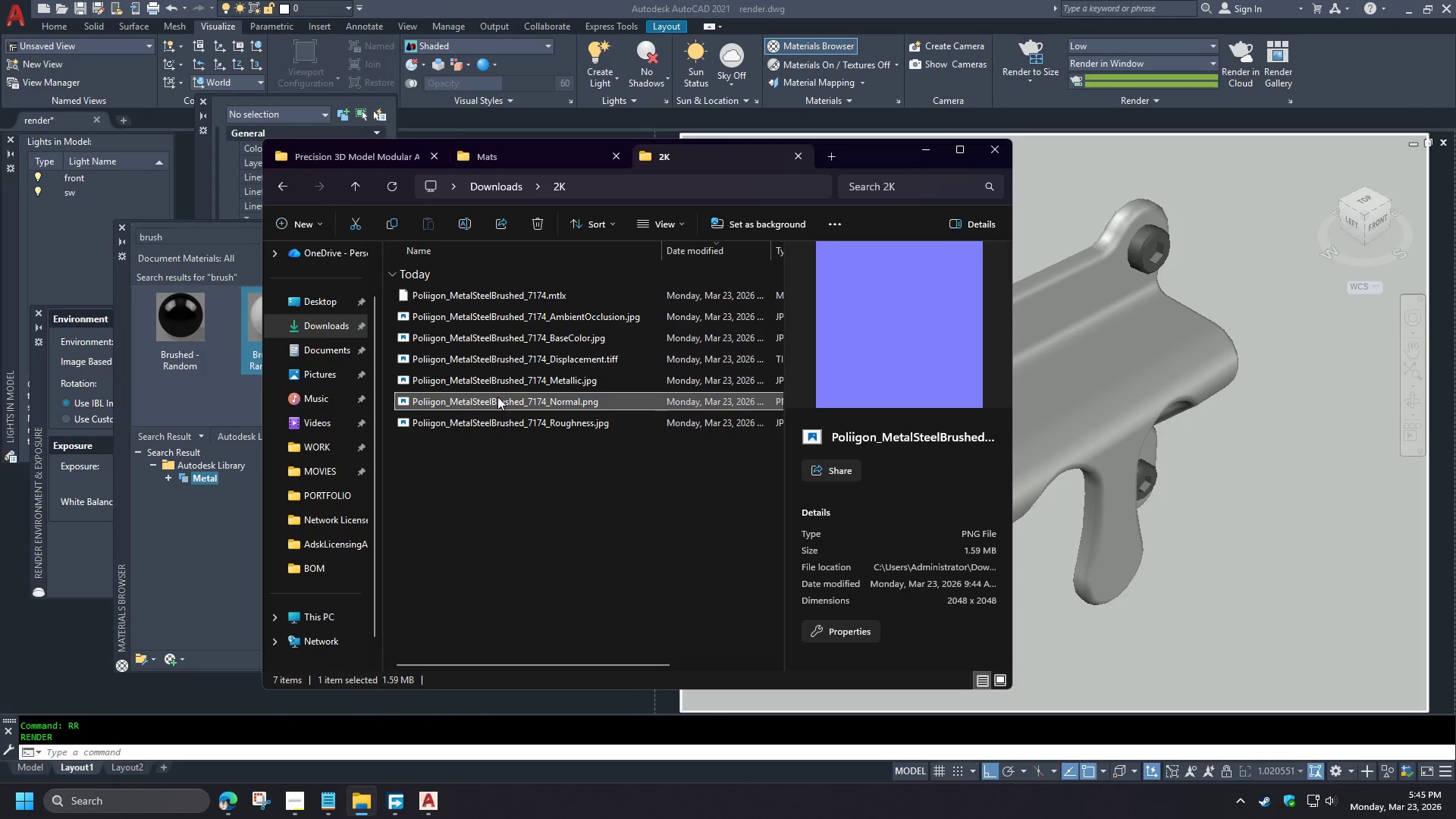 
left_click([496, 382])
 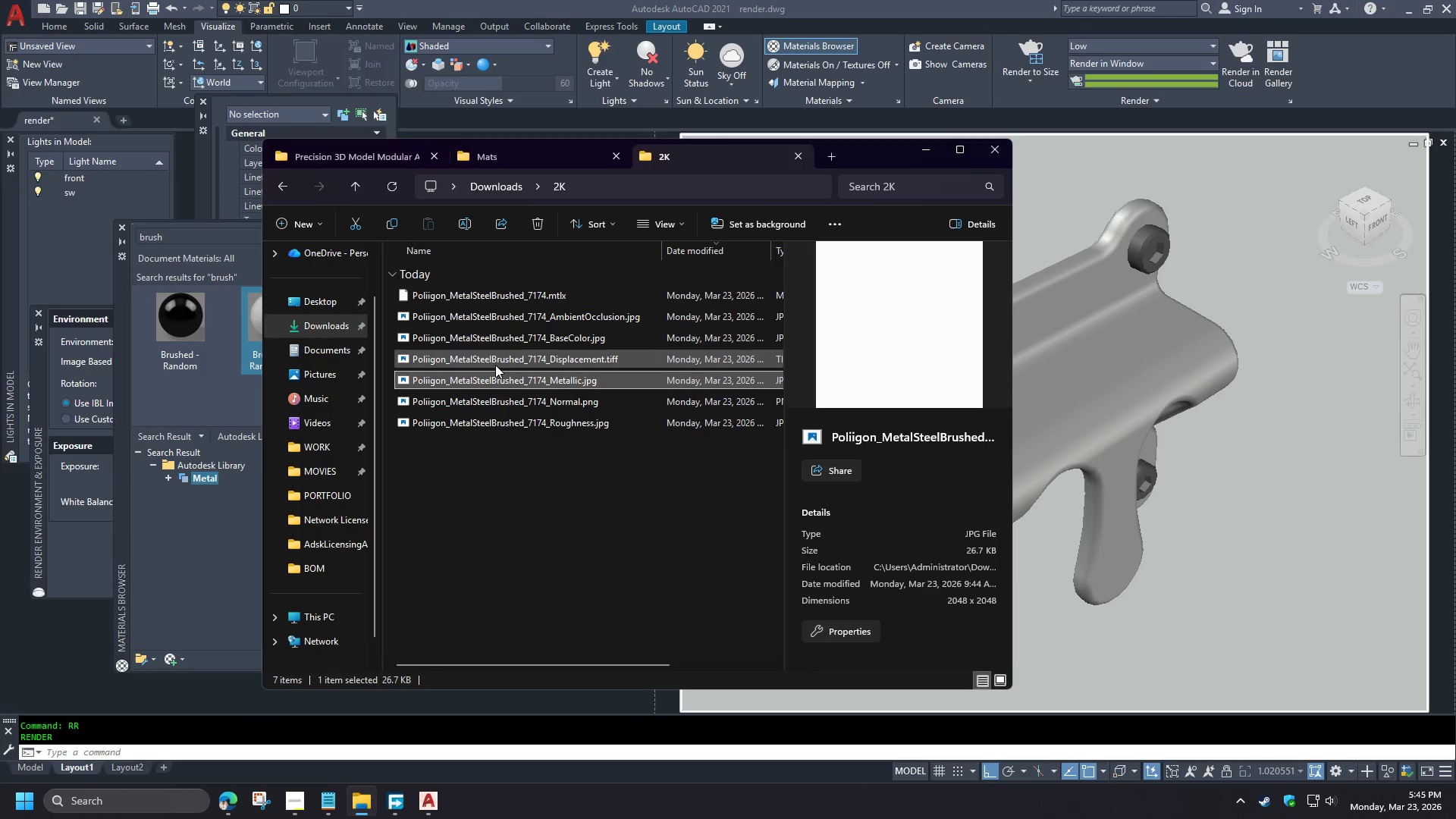 
left_click([494, 364])
 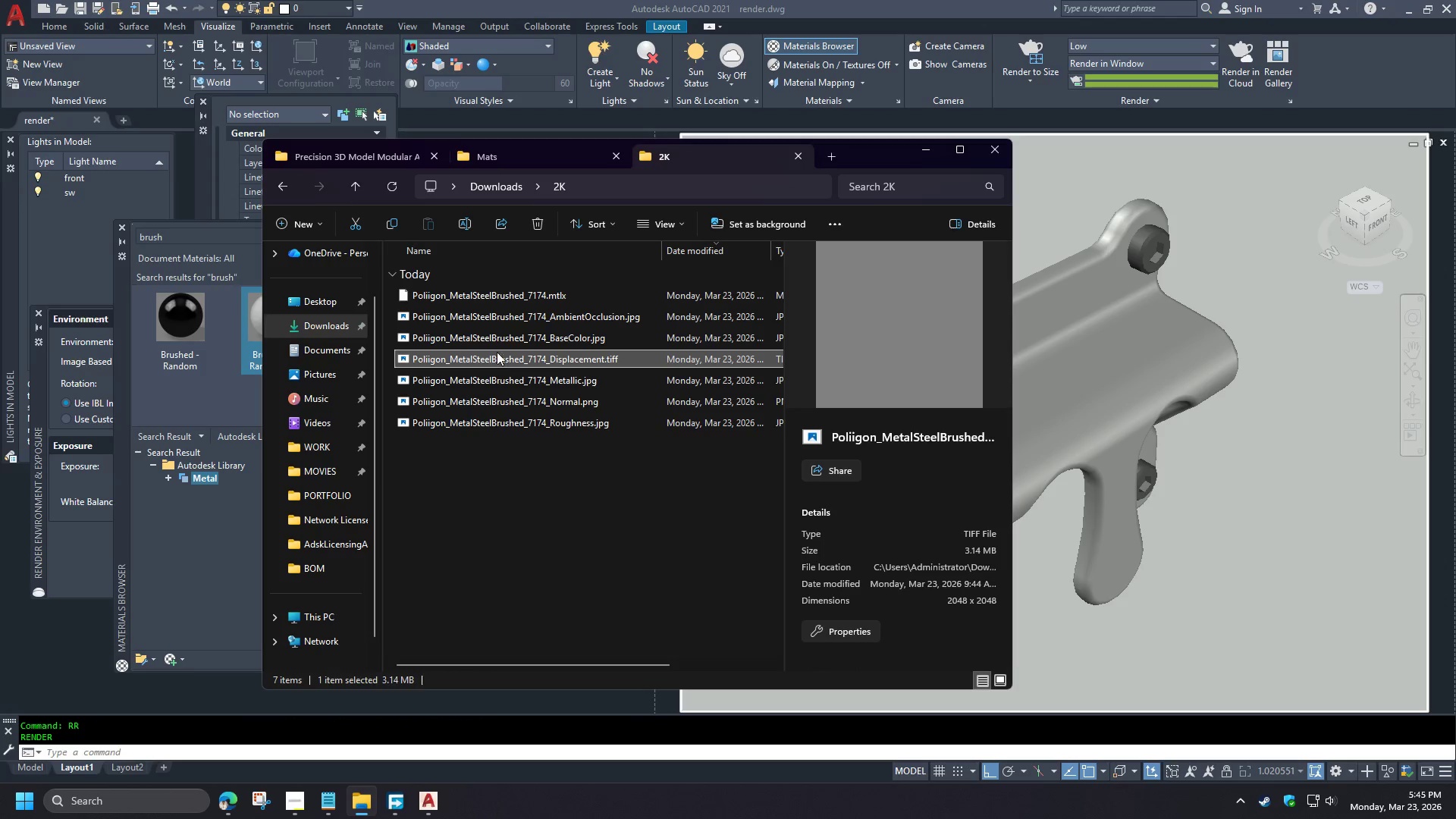 
left_click([494, 340])
 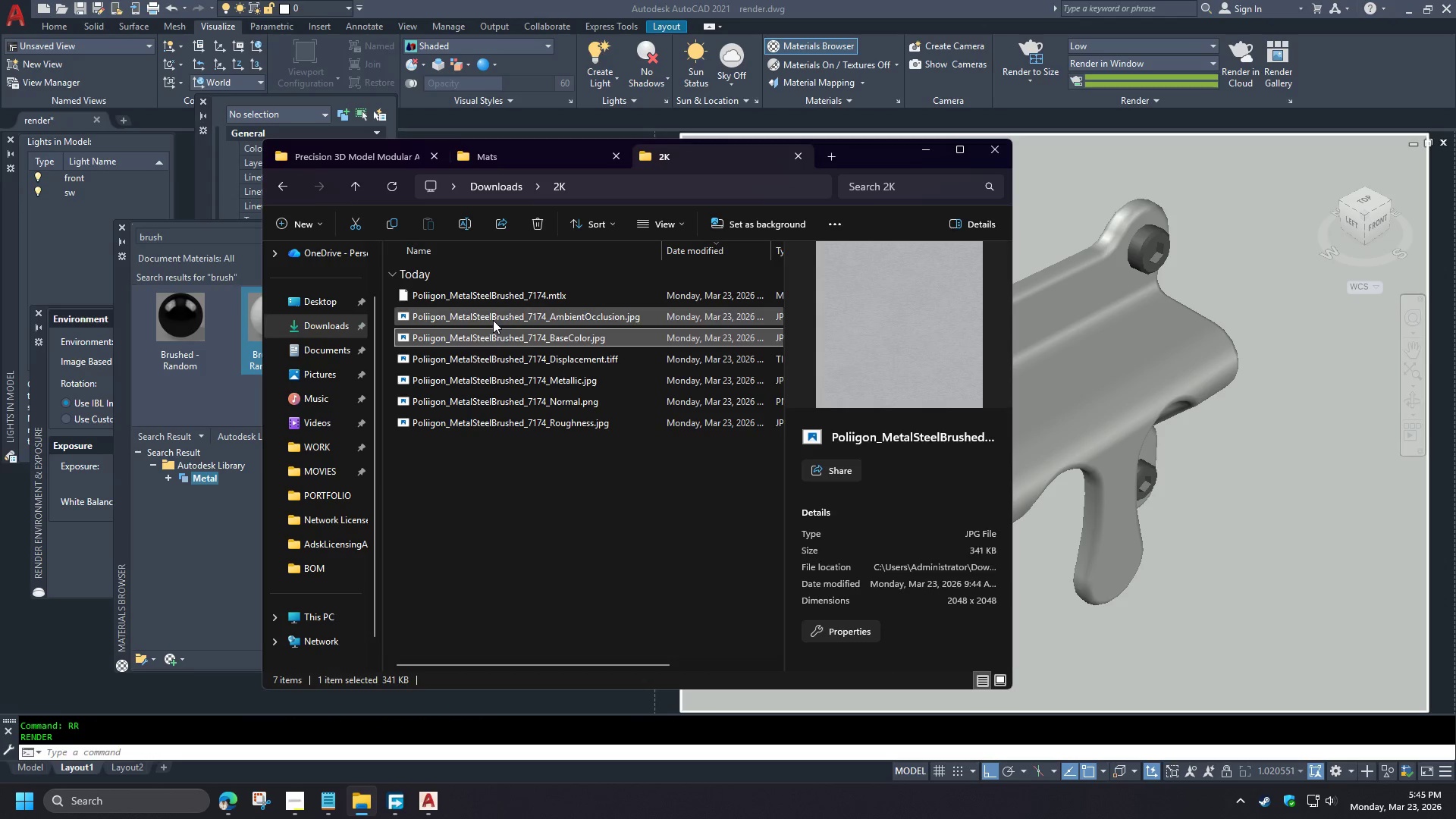 
left_click([493, 320])
 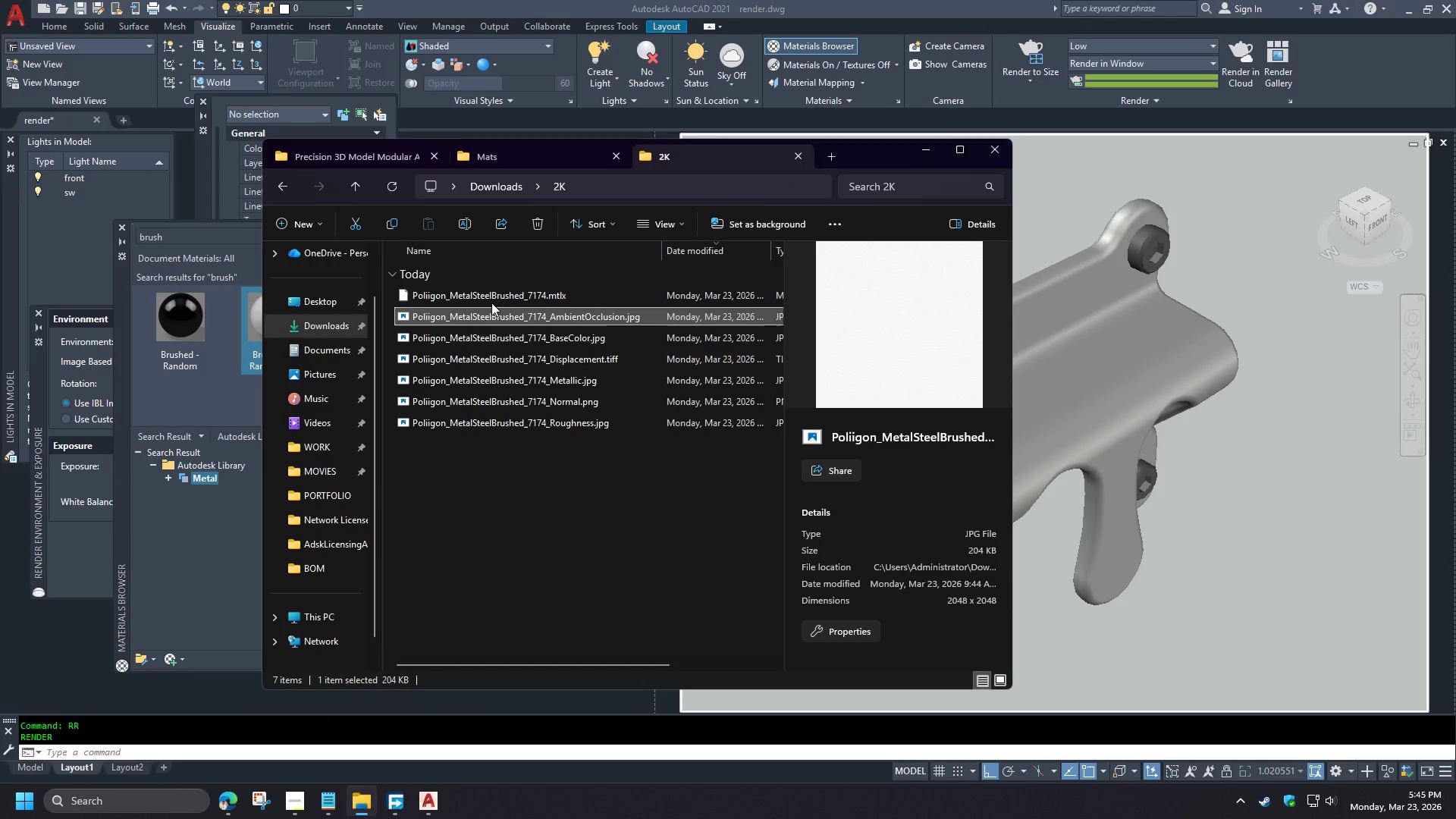 
left_click([491, 300])
 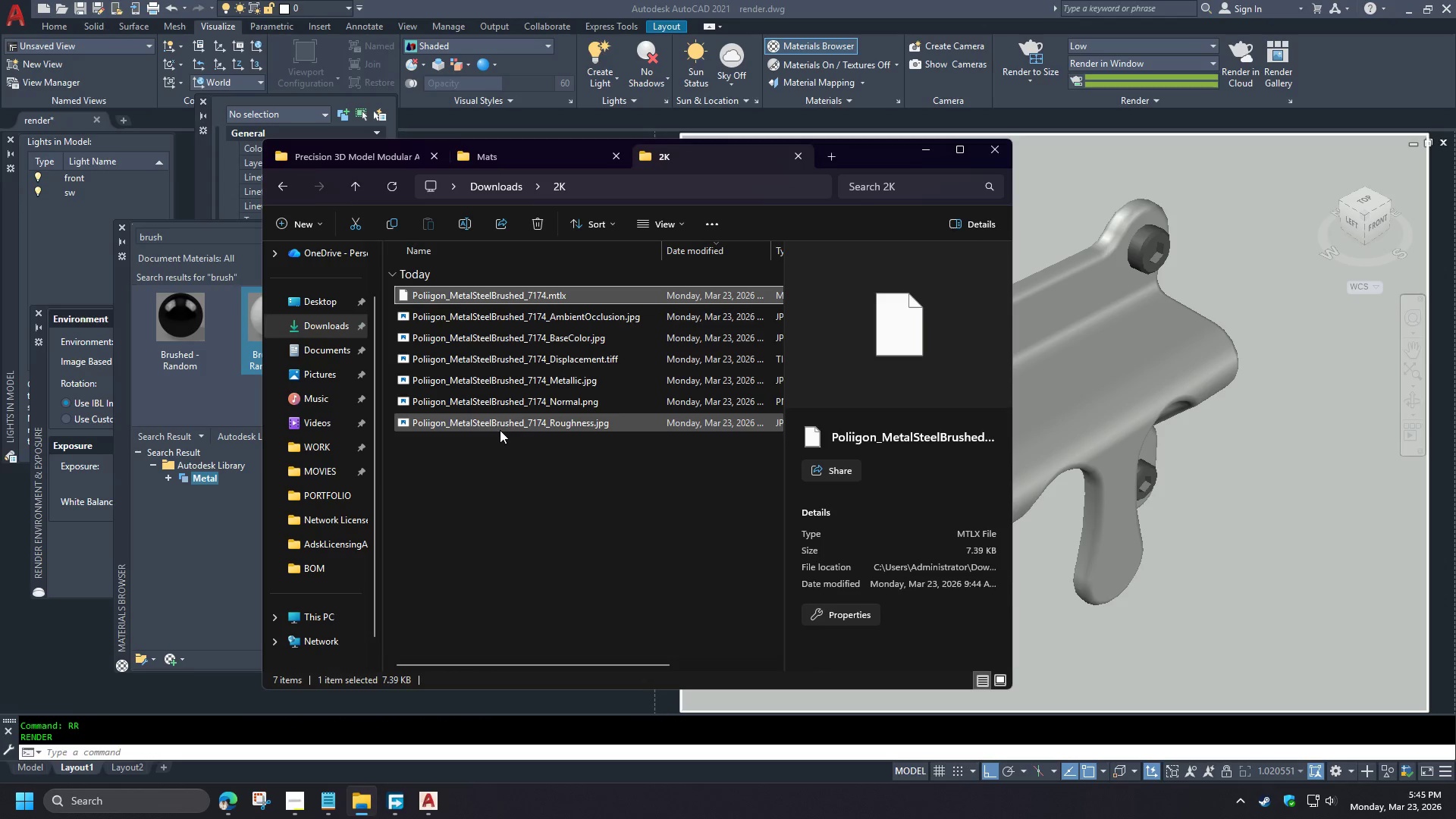 
left_click([500, 430])
 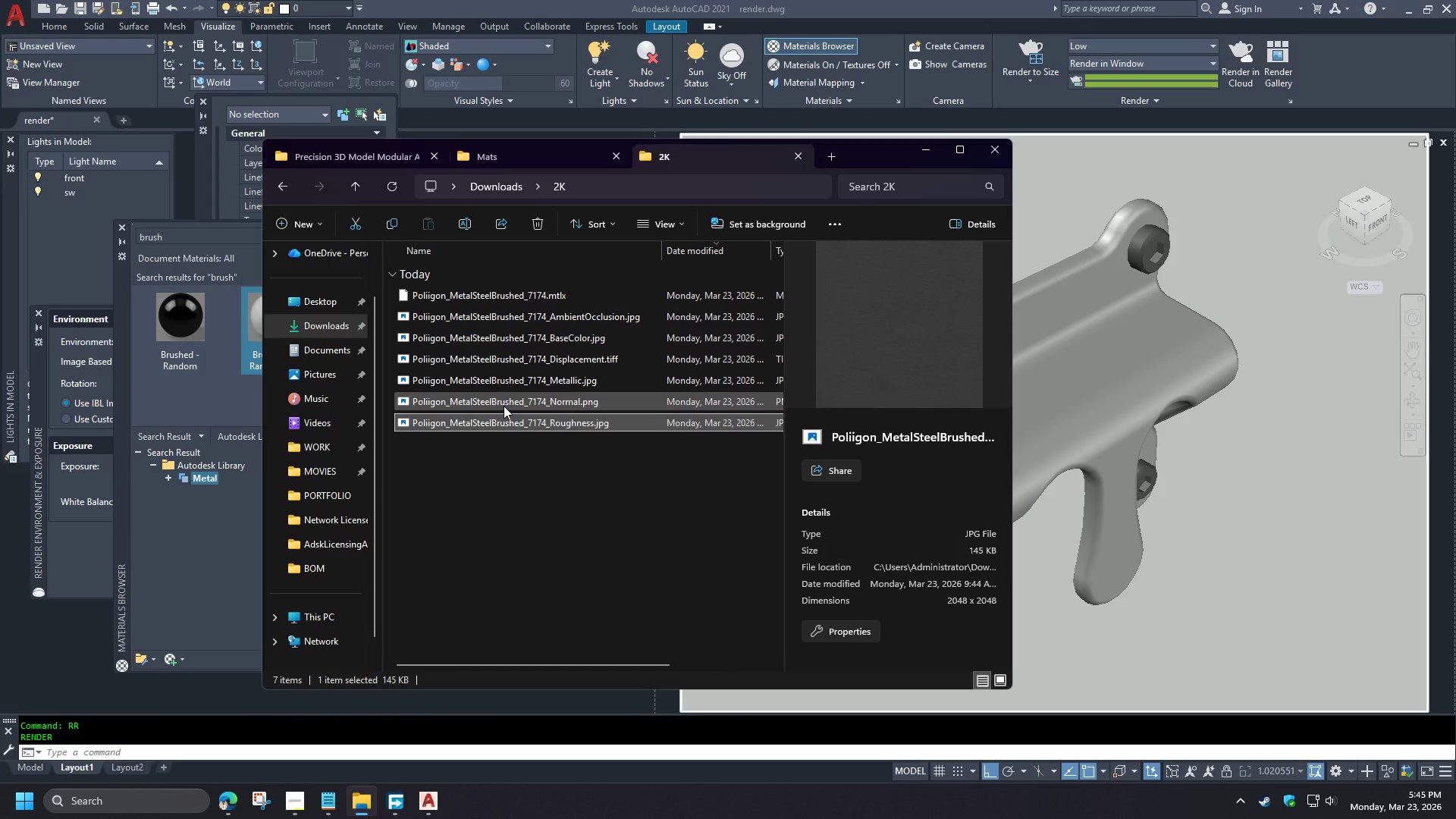 
left_click([504, 406])
 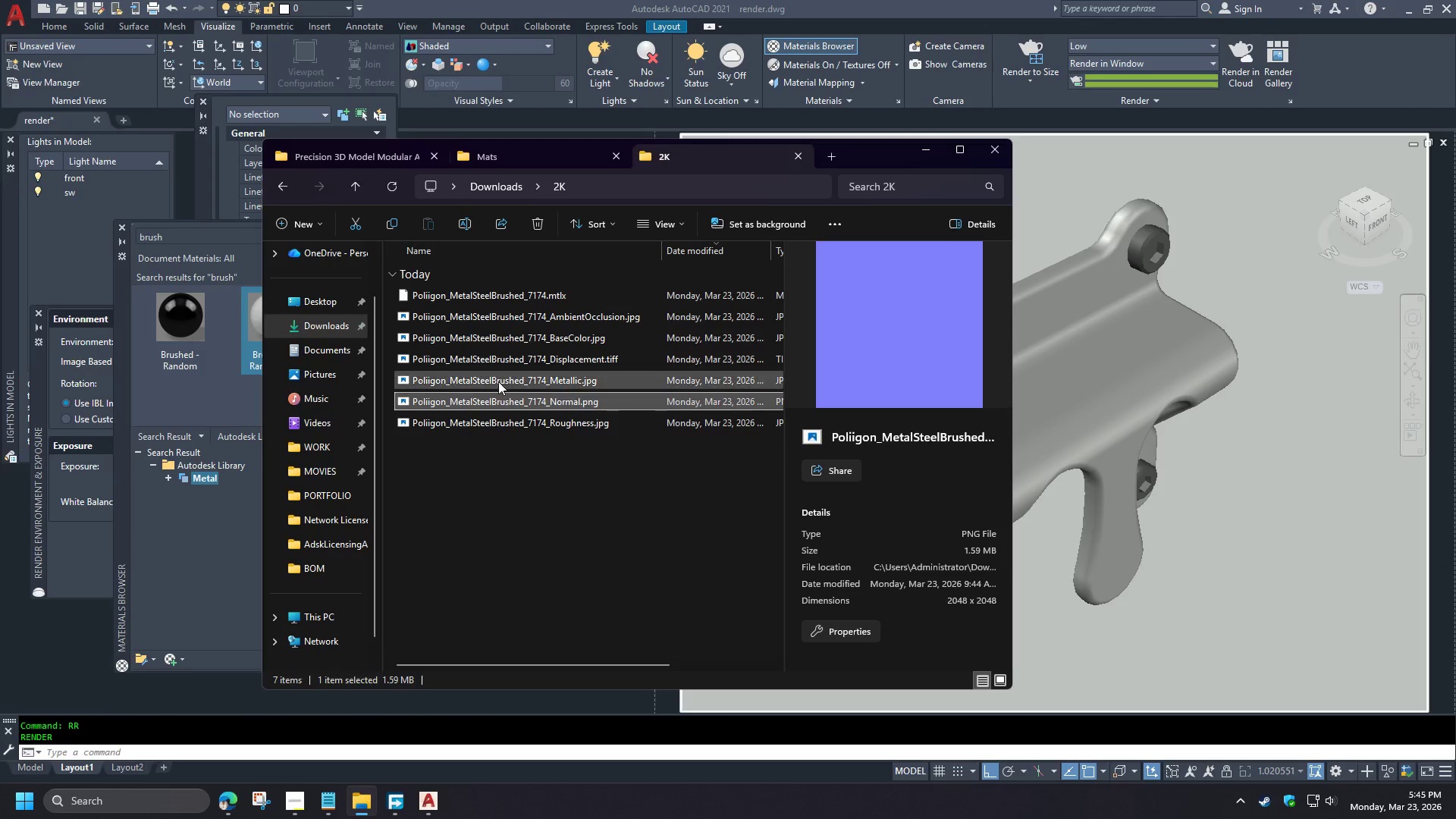 
left_click([498, 381])
 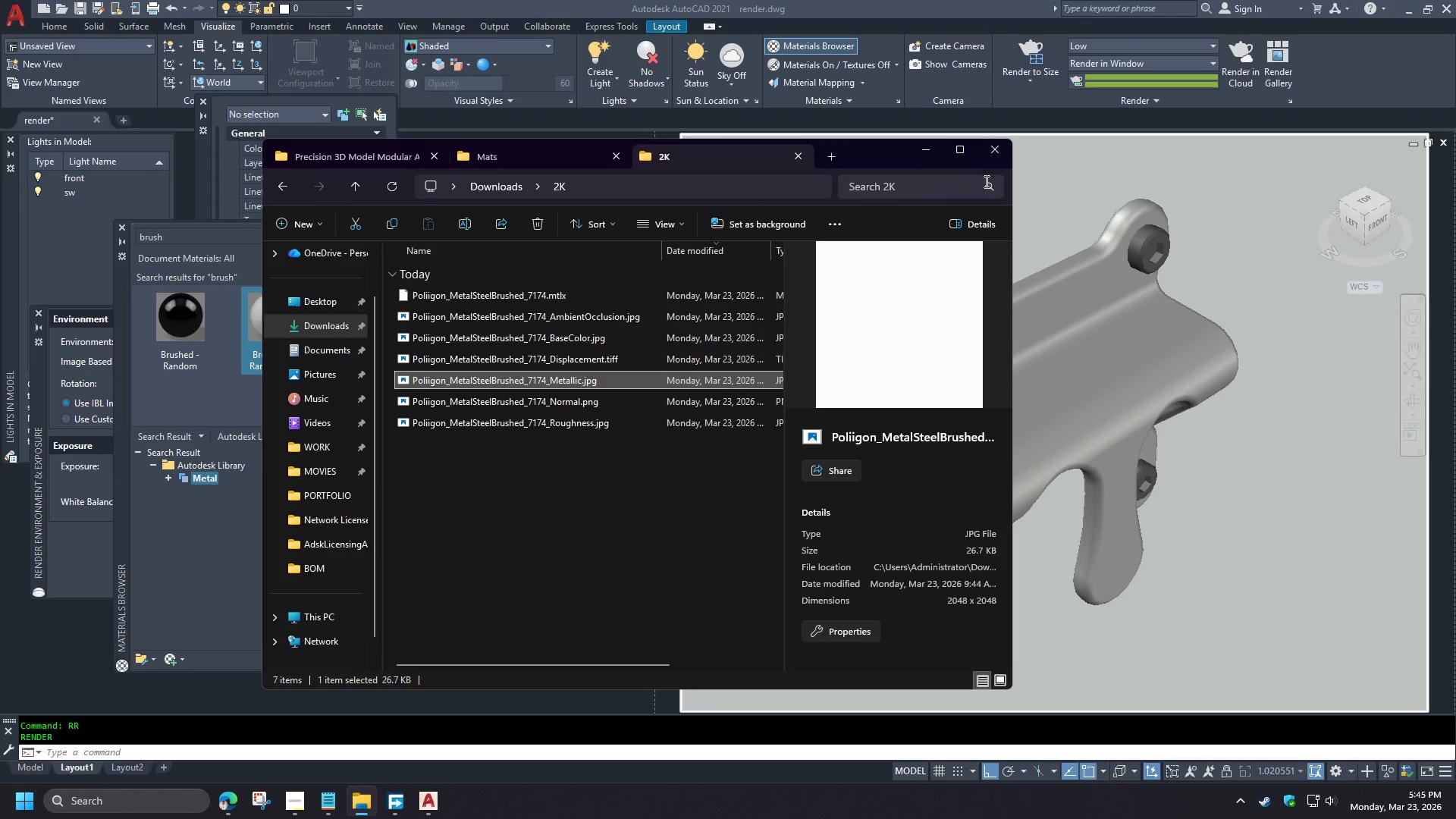 
left_click([1157, 471])
 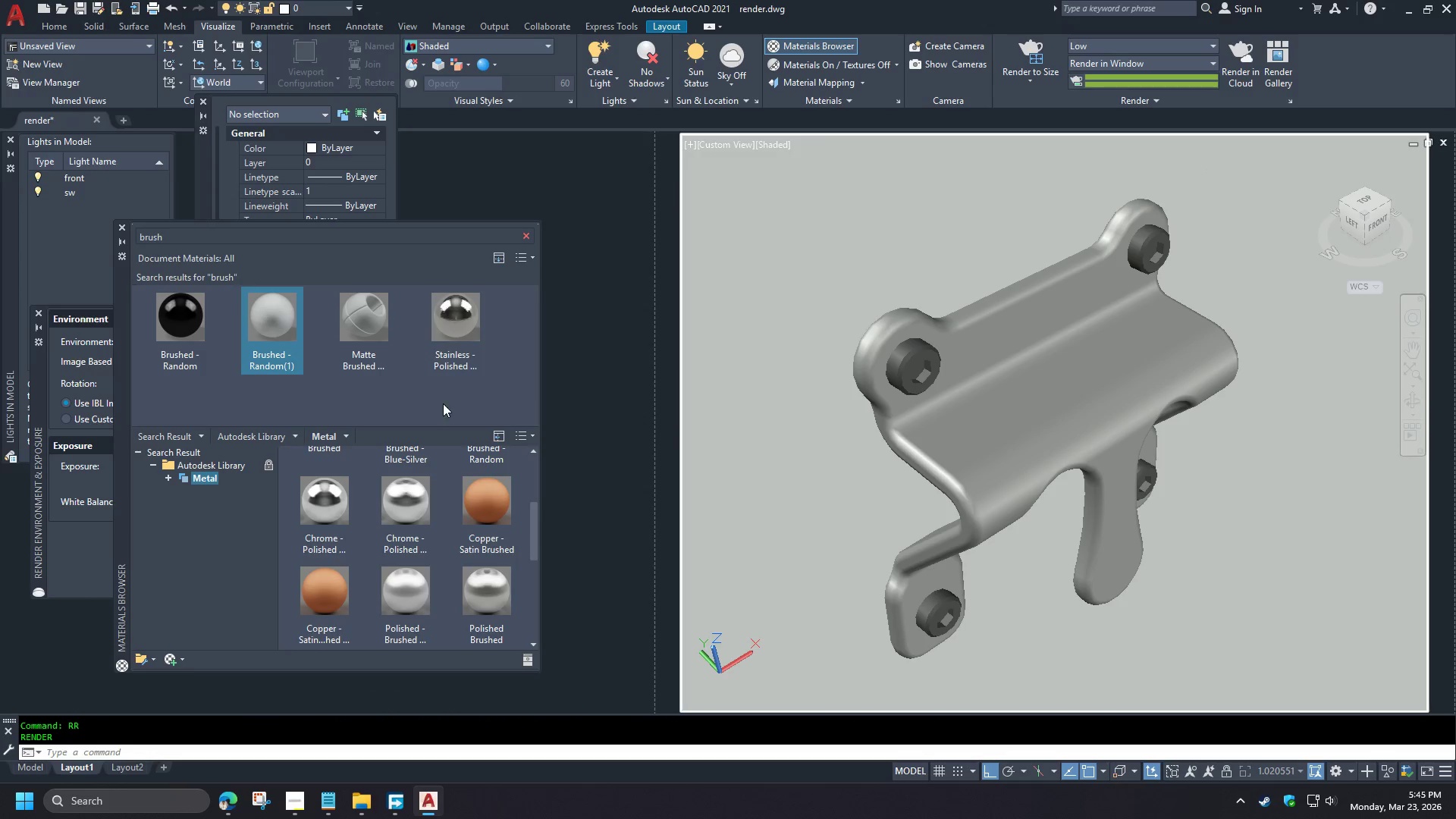 
wait(6.32)
 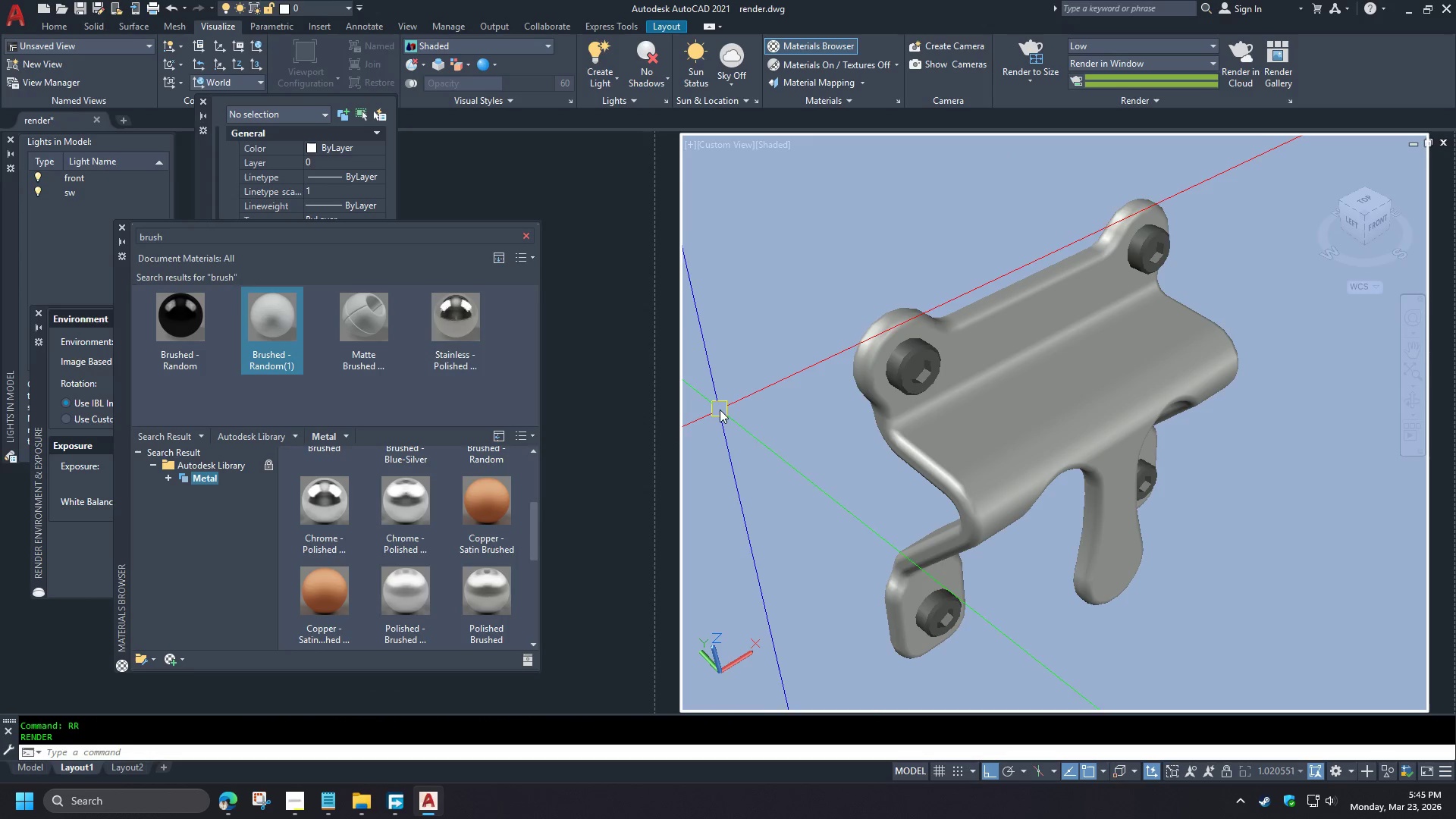 
mouse_move([495, 377])
 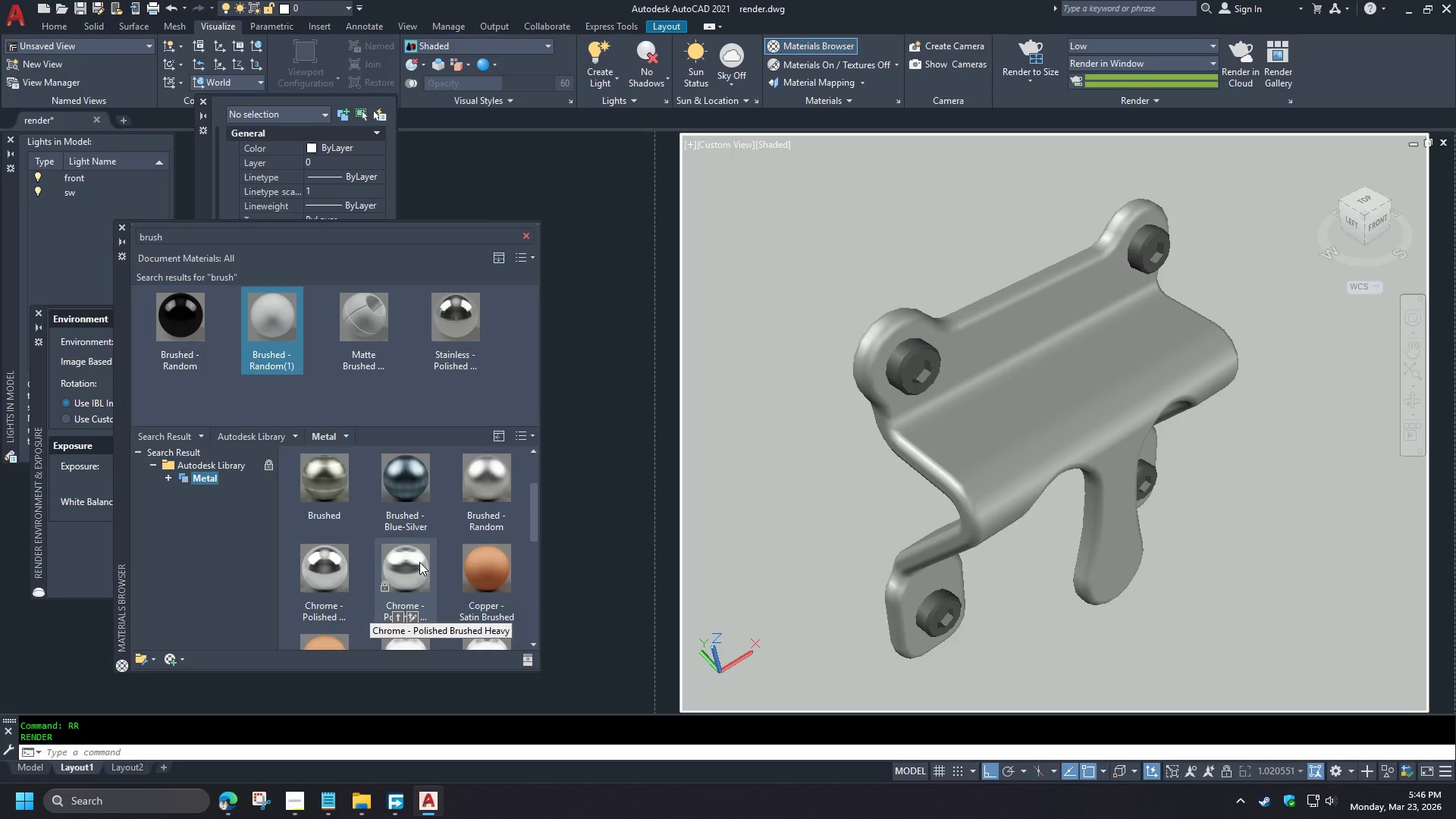 
left_click_drag(start_coordinate=[485, 500], to_coordinate=[448, 395])
 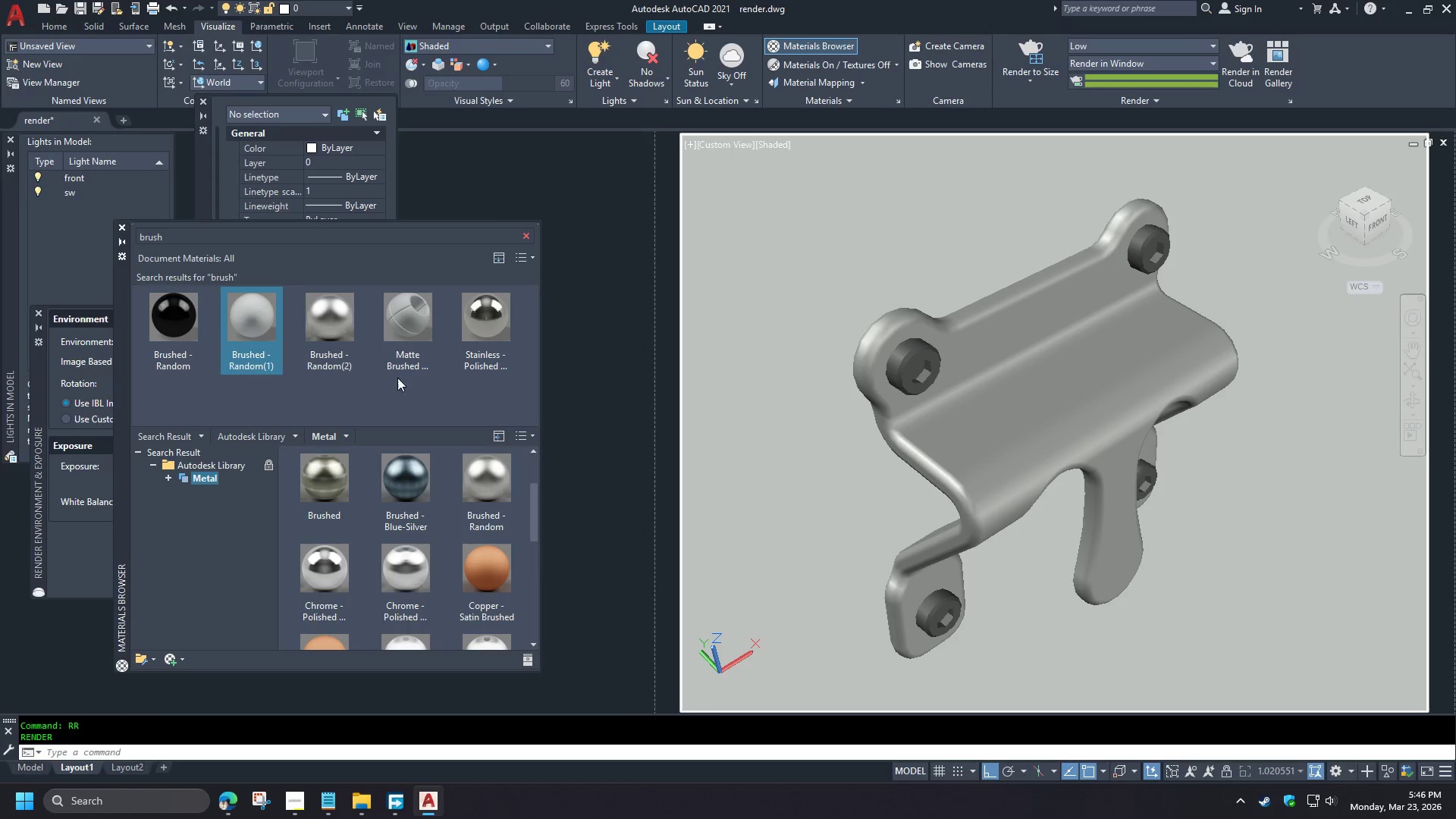 
left_click_drag(start_coordinate=[342, 331], to_coordinate=[1006, 403])
 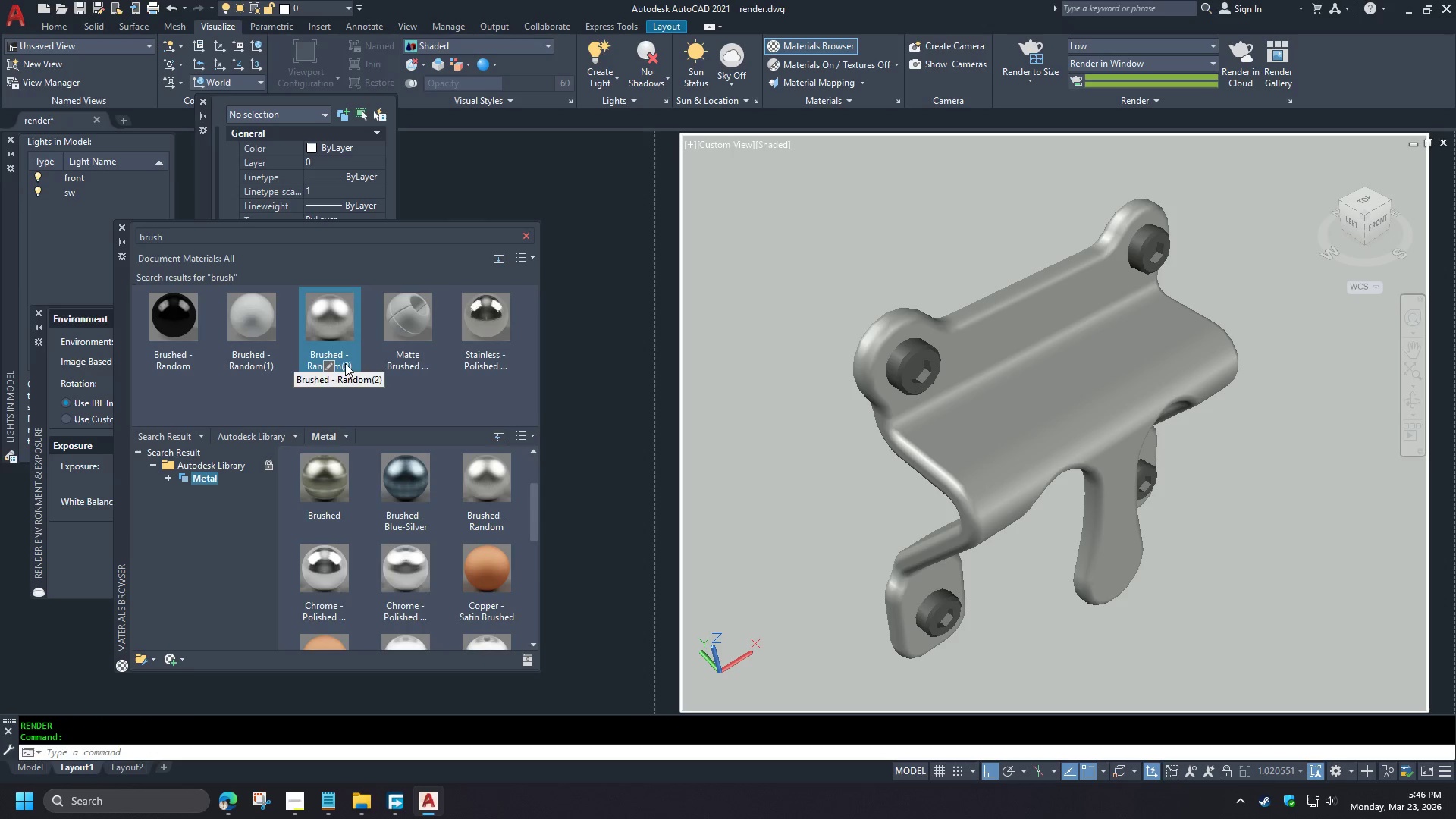 
left_click([329, 365])
 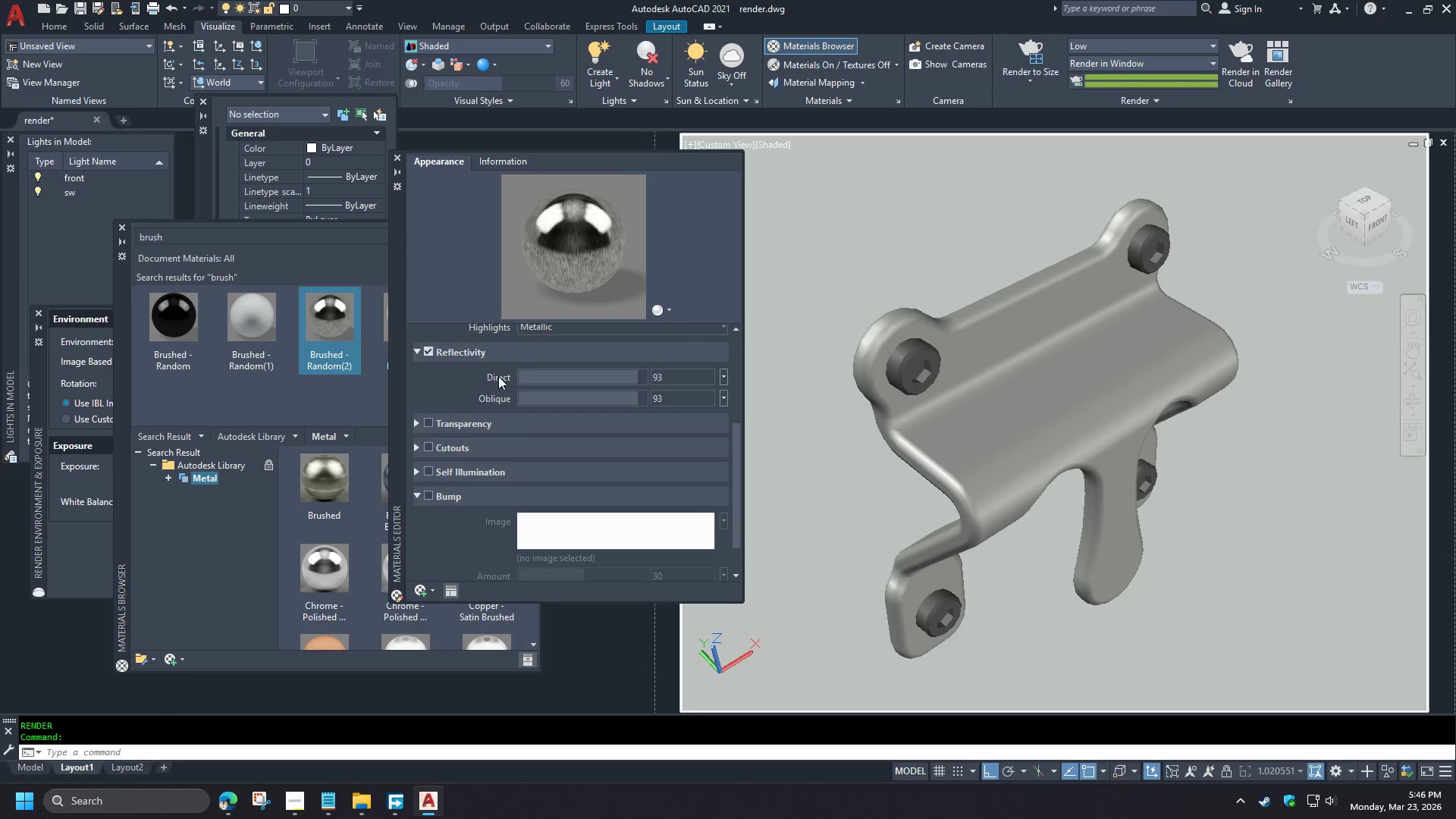 
left_click([581, 421])
 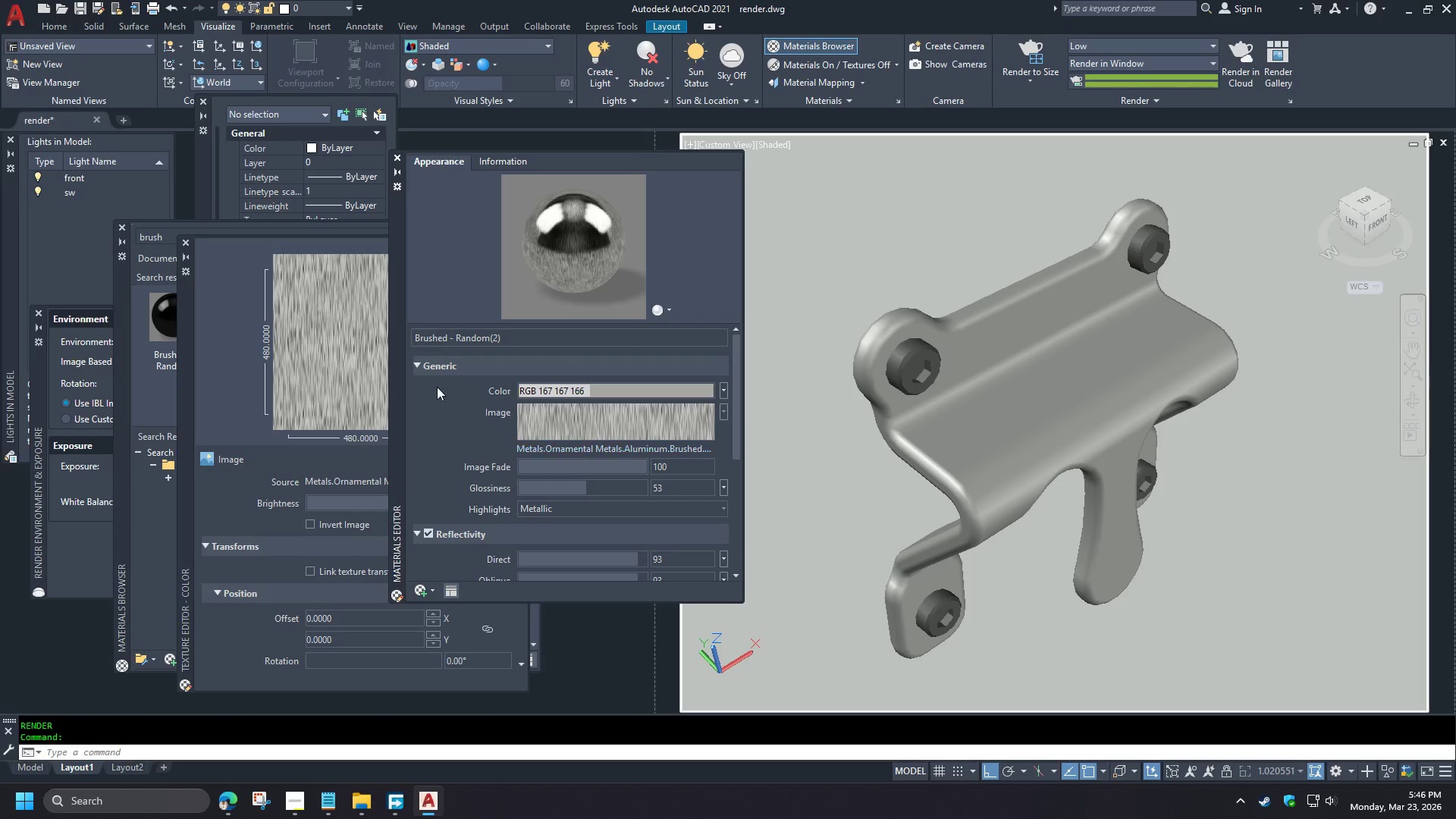 
scroll: coordinate [421, 563], scroll_direction: down, amount: 1.0
 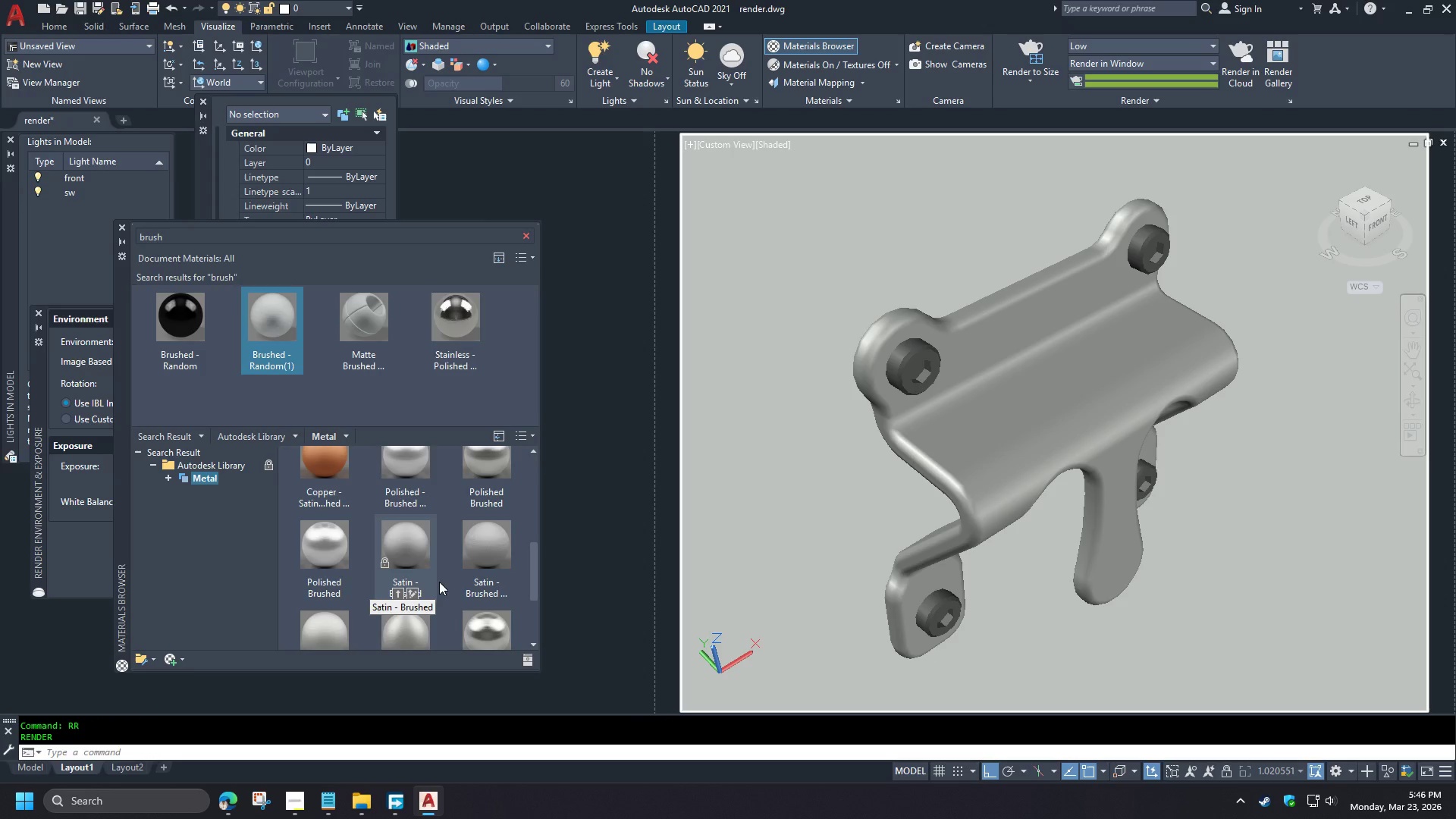 
scroll: coordinate [439, 580], scroll_direction: up, amount: 1.0
 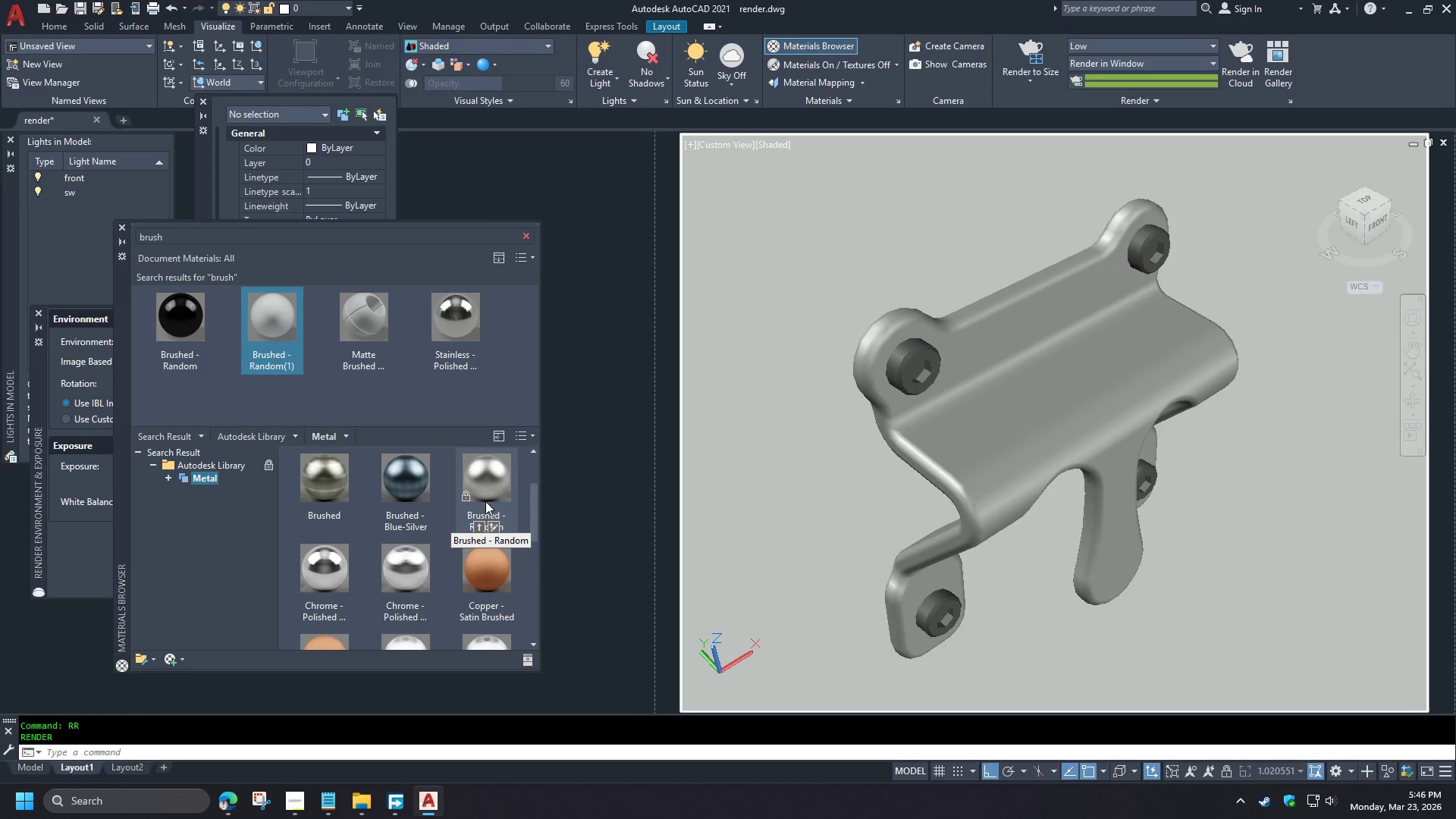 
left_click([182, 243])
 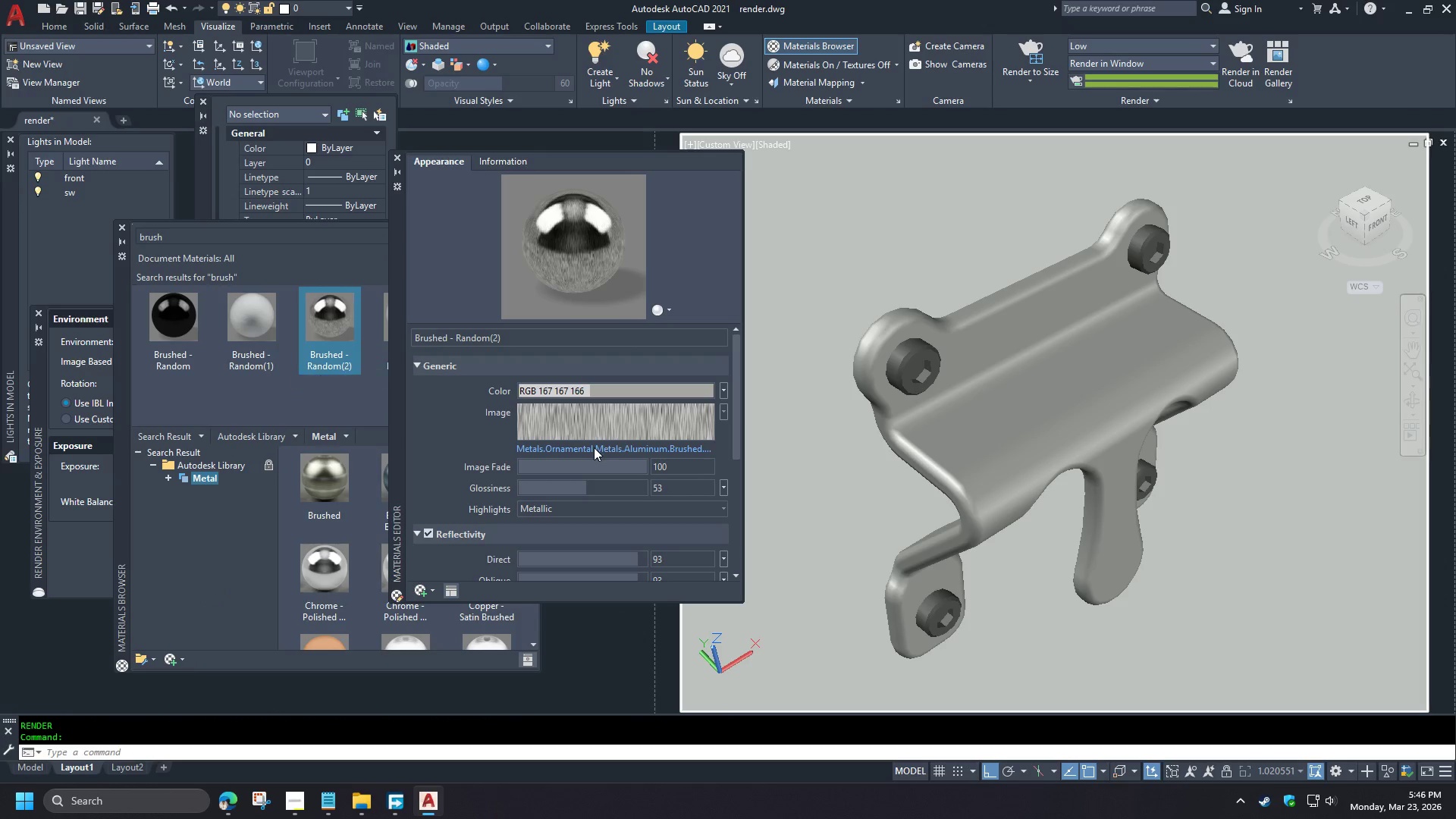 
left_click([592, 448])
 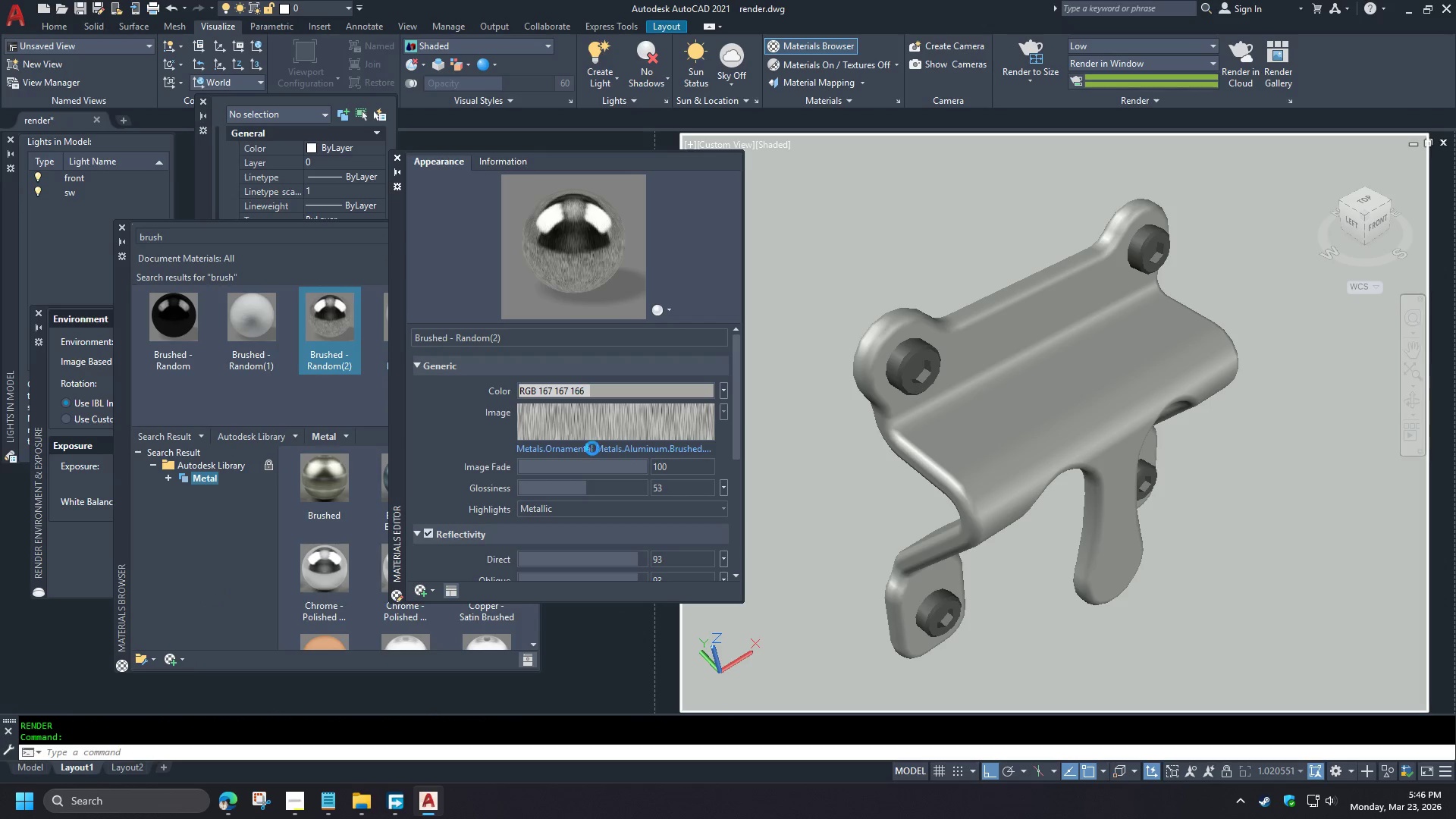 
mouse_move([432, 391])
 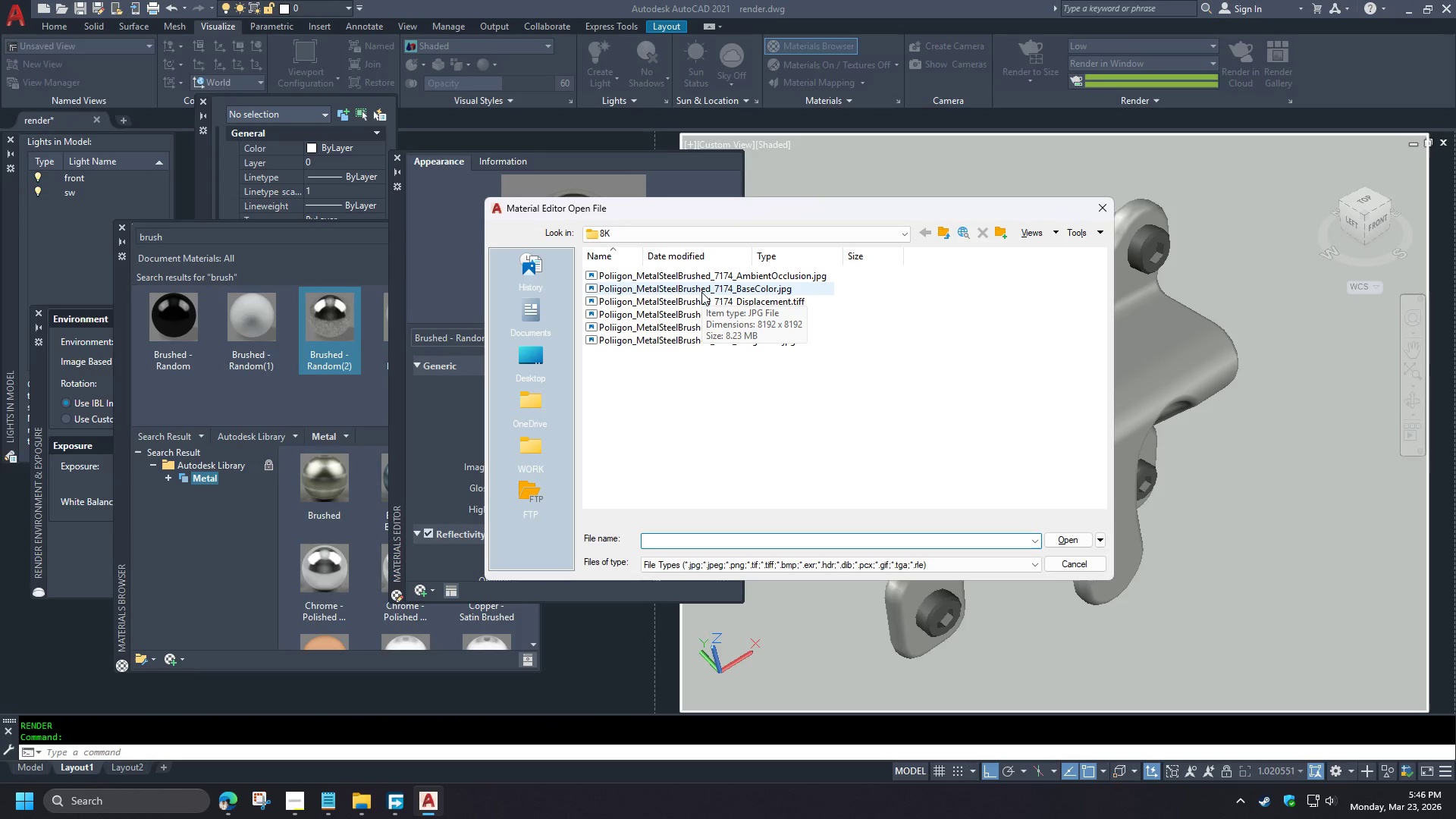 
double_click([701, 292])
 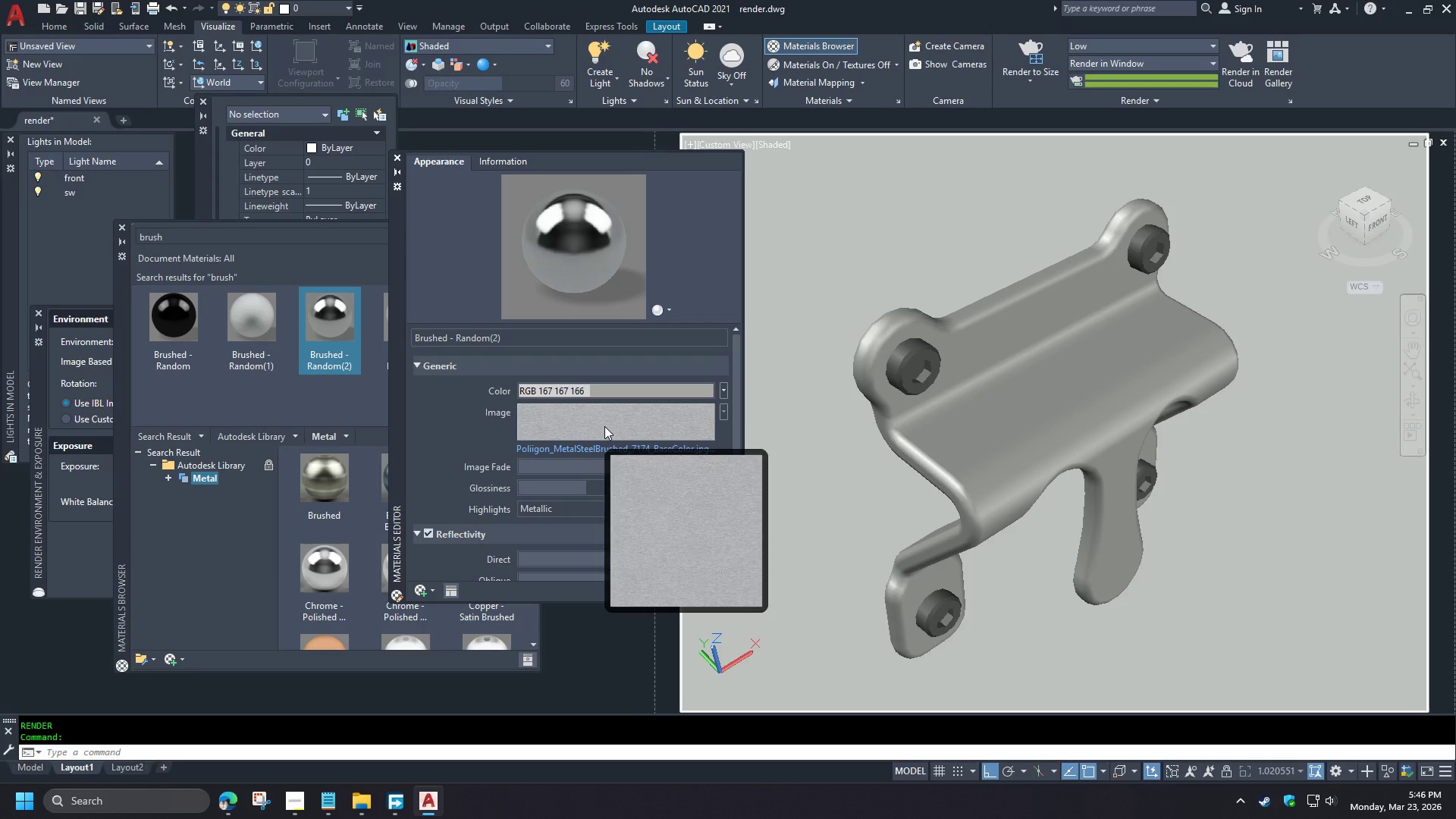 
scroll: coordinate [454, 403], scroll_direction: up, amount: 8.0
 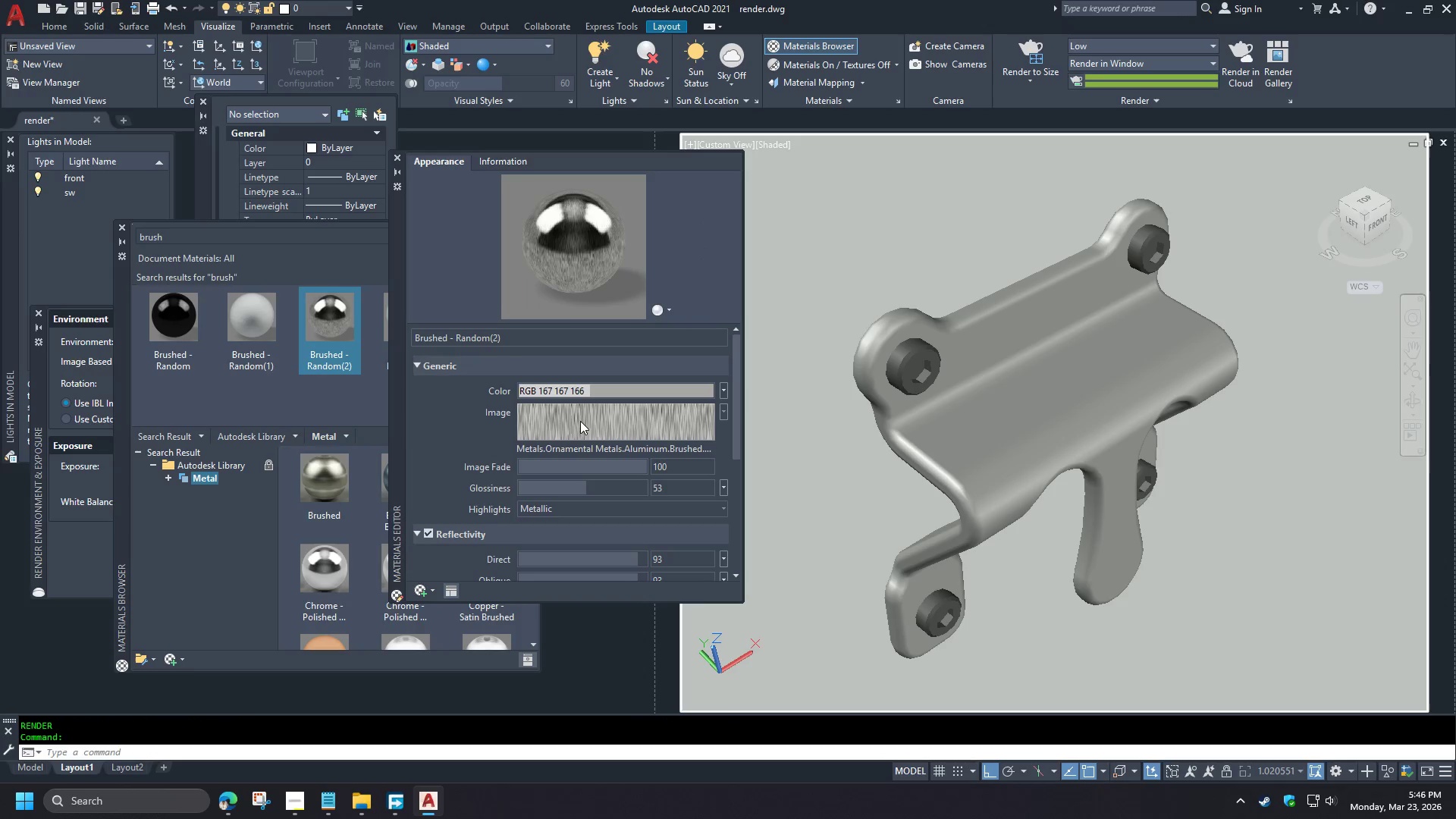 
wait(6.94)
 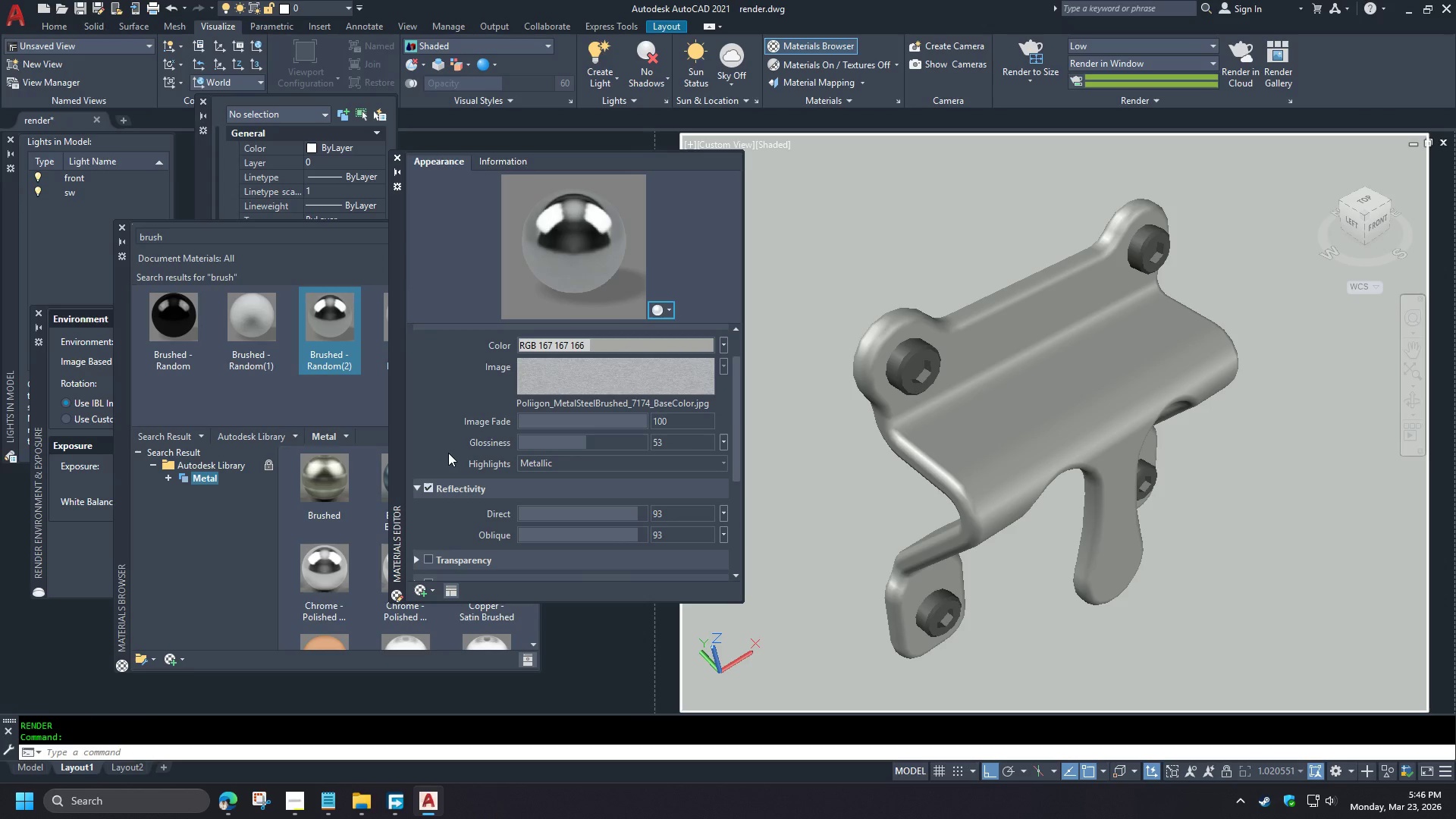 
left_click([728, 441])
 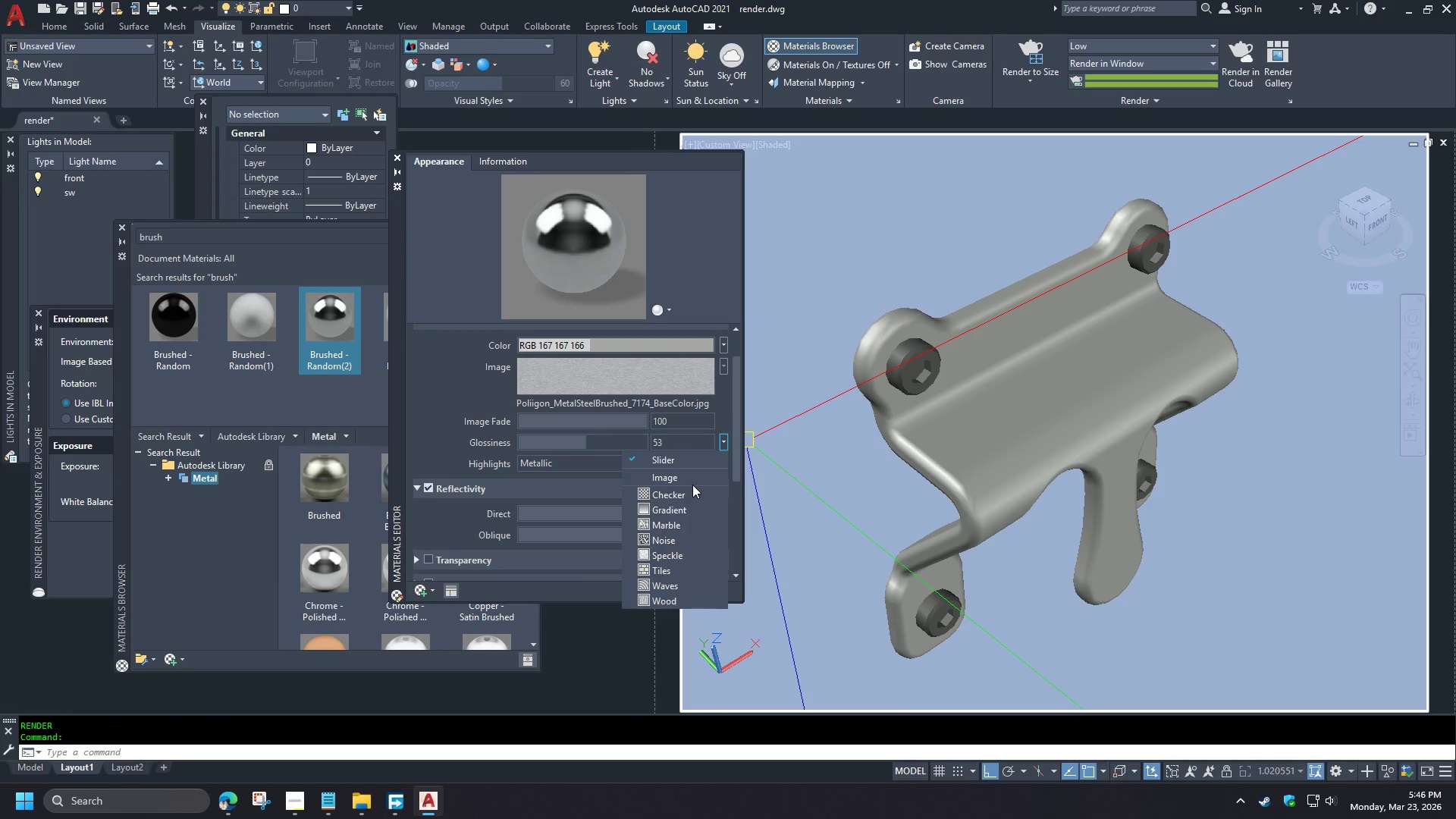 
left_click([687, 475])
 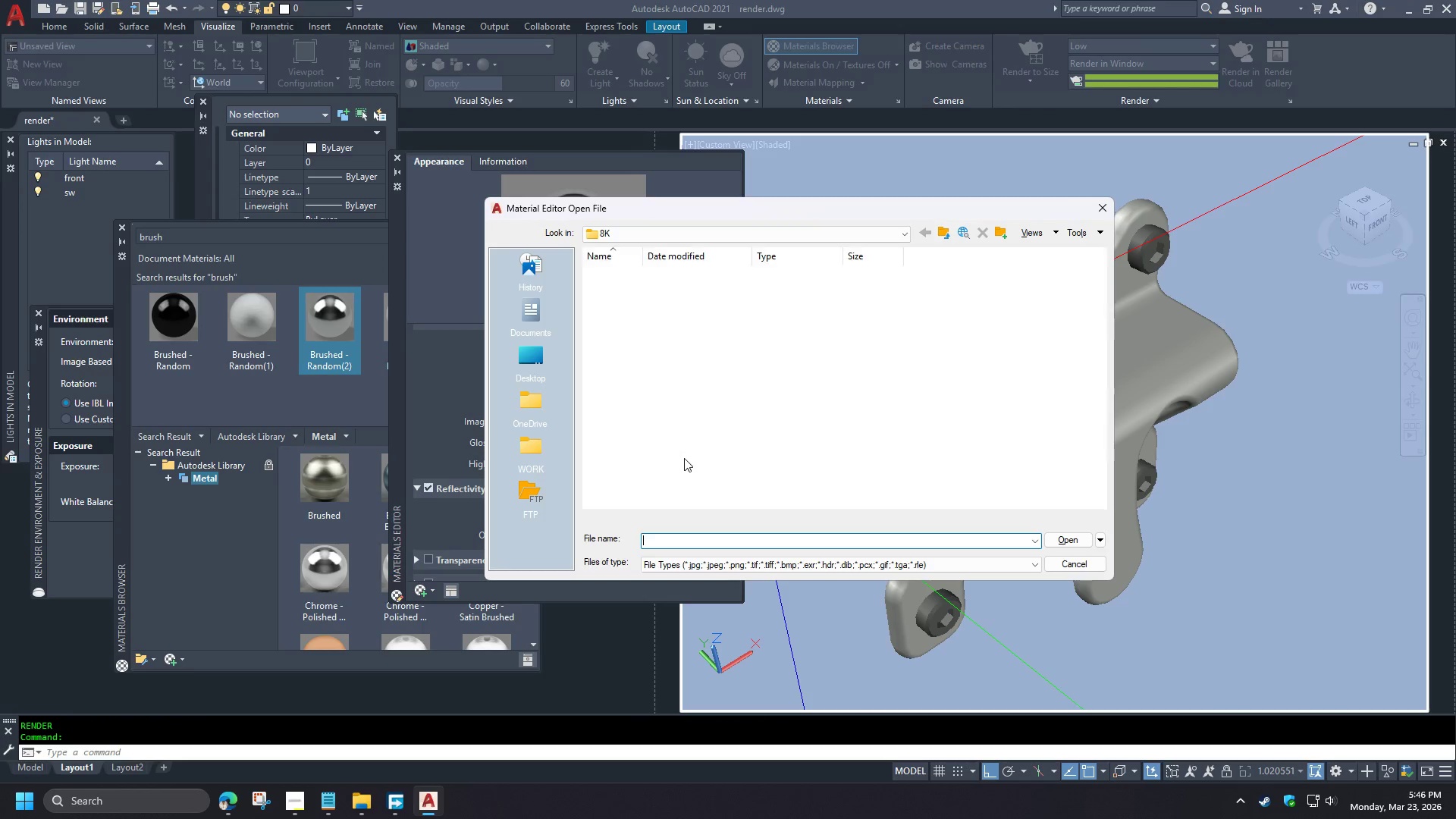 
mouse_move([687, 310])
 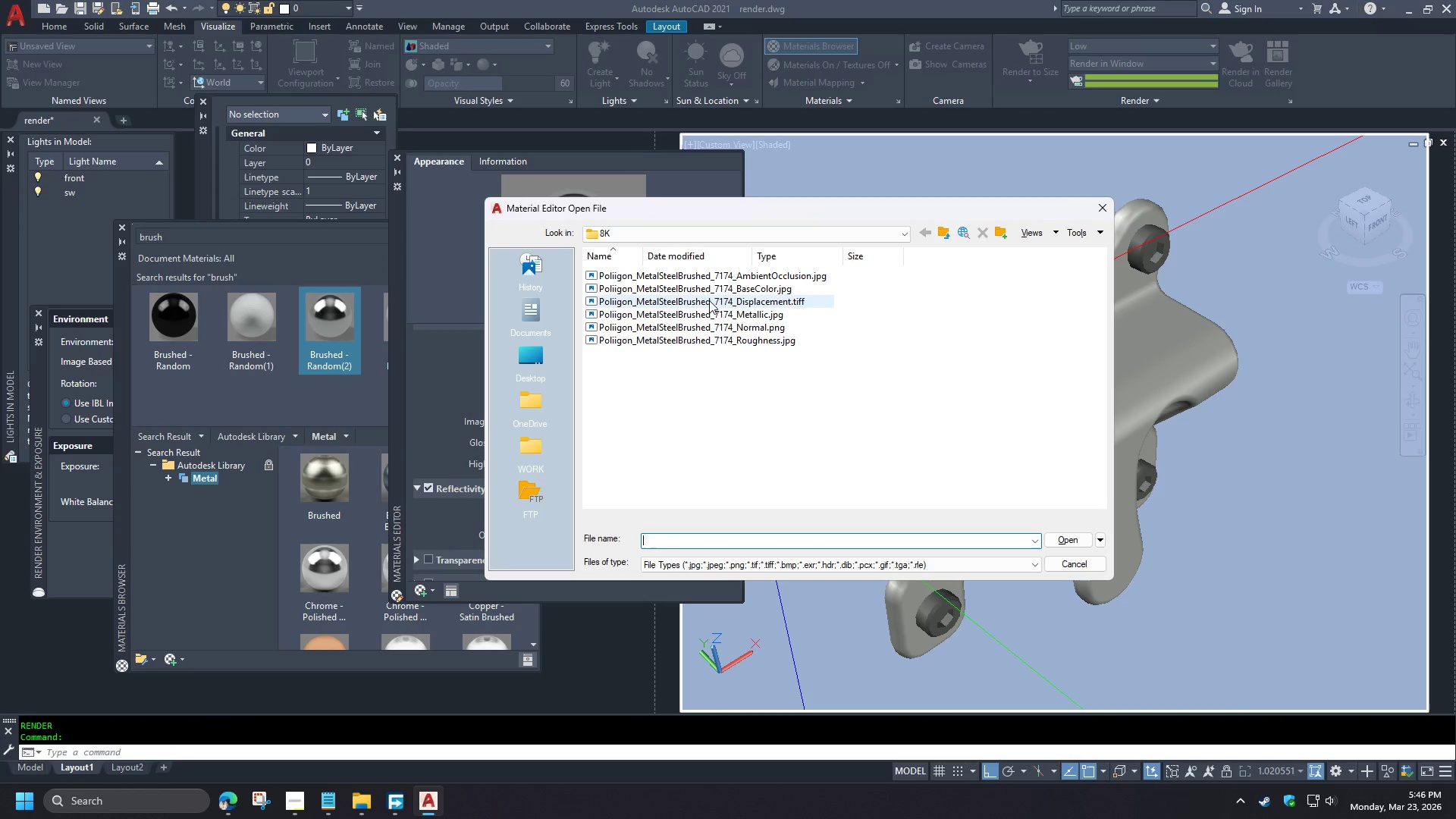 
left_click([709, 300])
 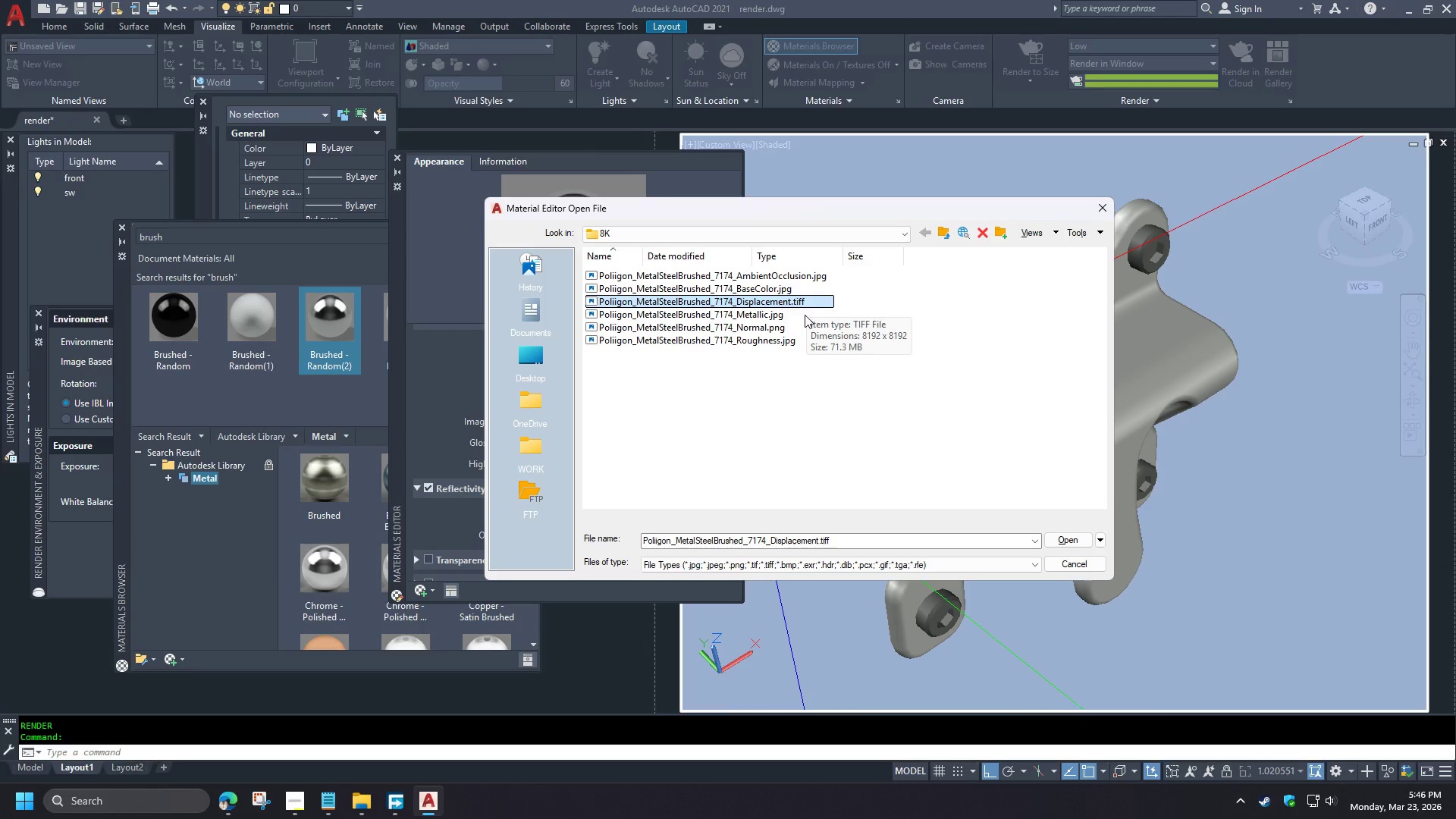 
left_click([802, 317])
 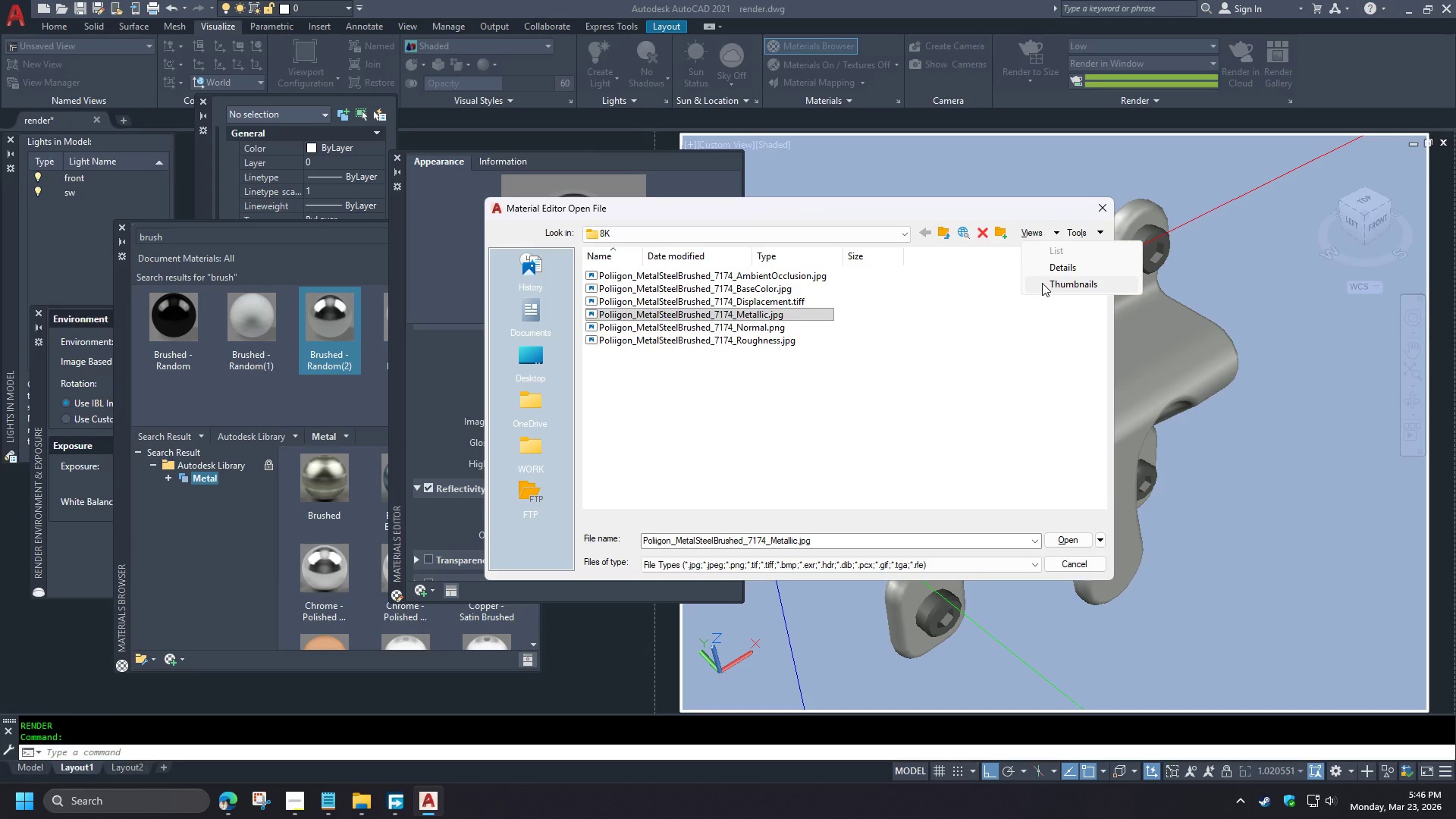 
scroll: coordinate [448, 453], scroll_direction: down, amount: 1.0
 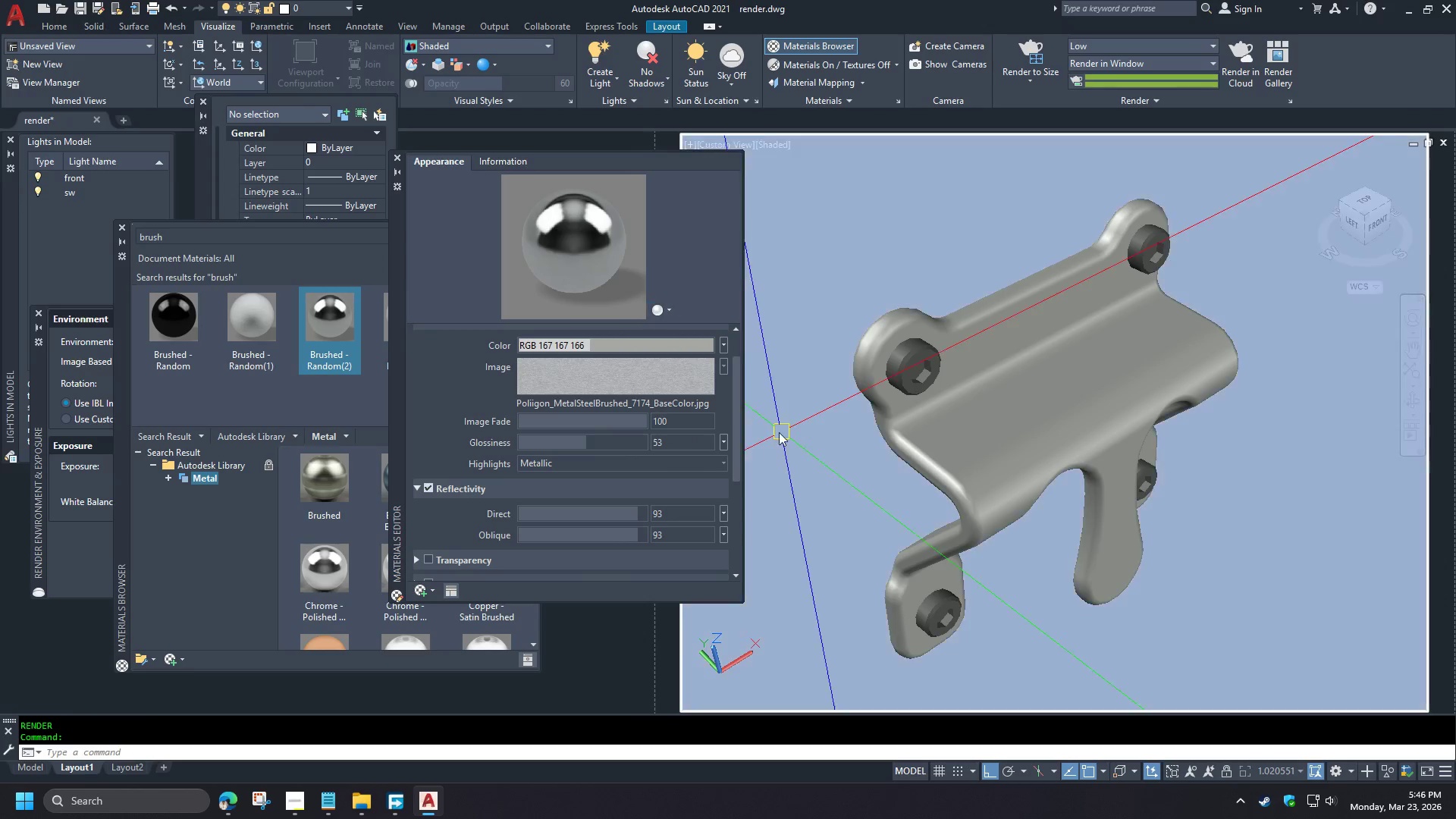 
left_click([859, 318])
 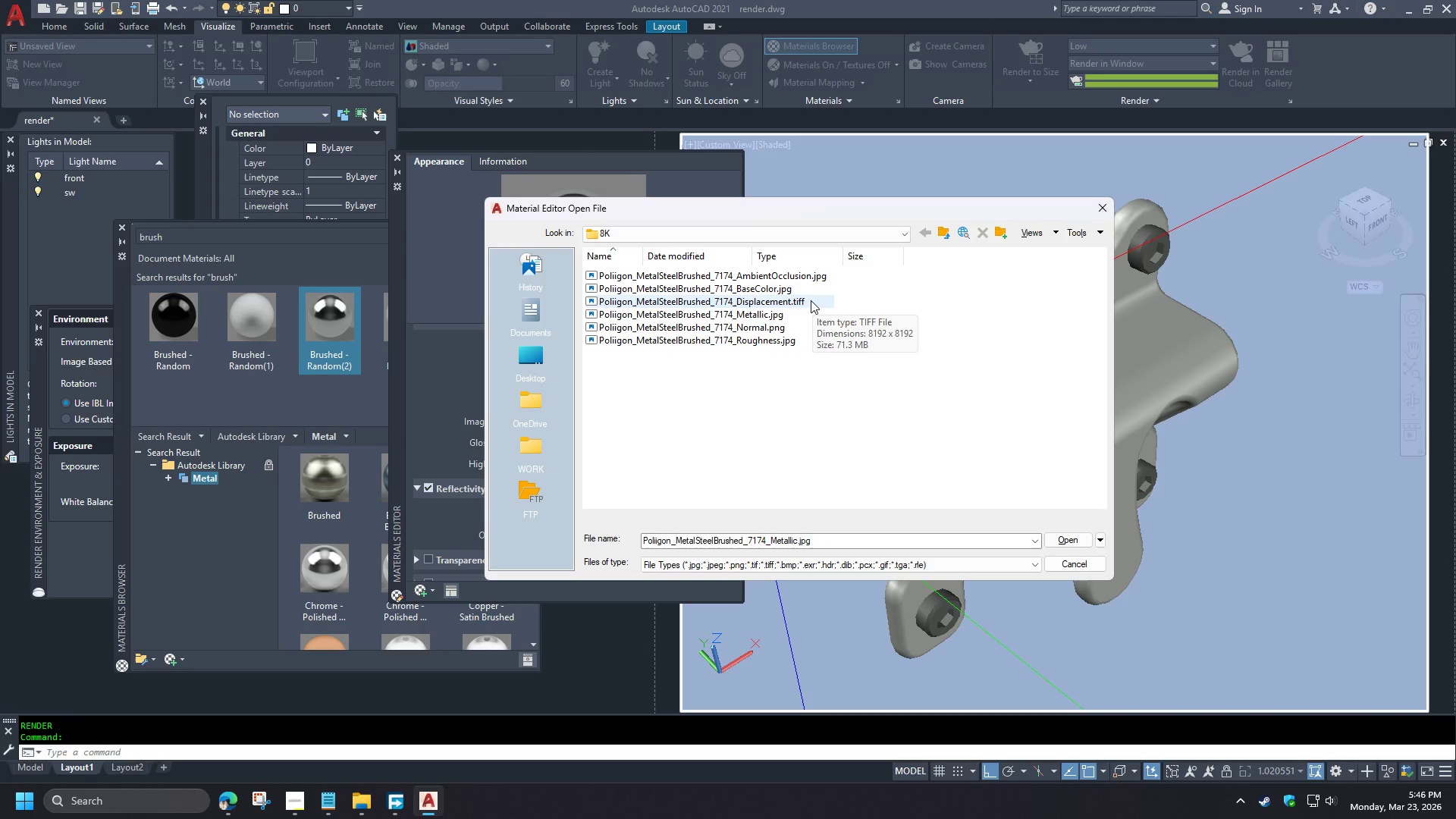 
left_click([811, 300])
 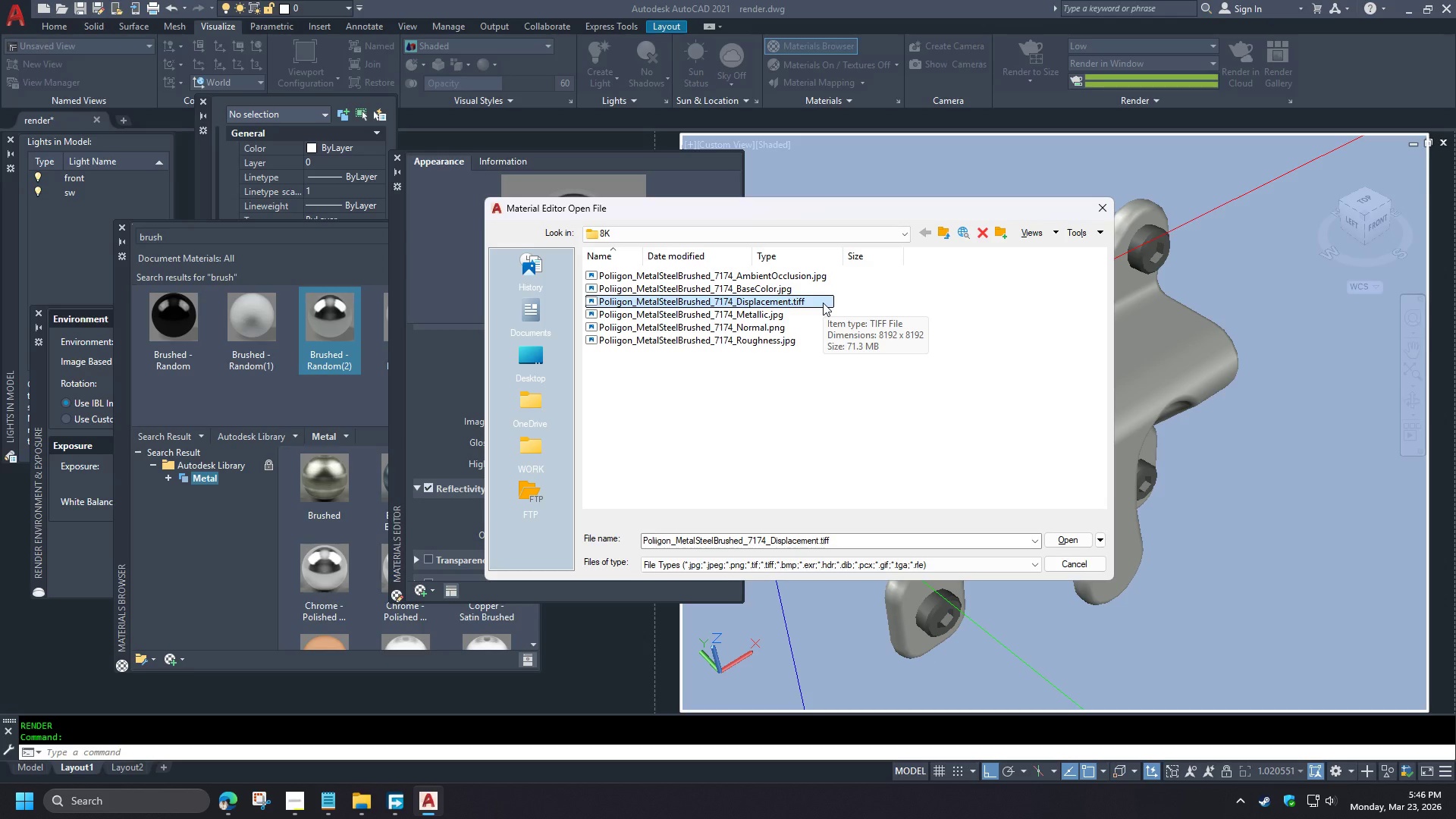 
left_click([823, 303])
 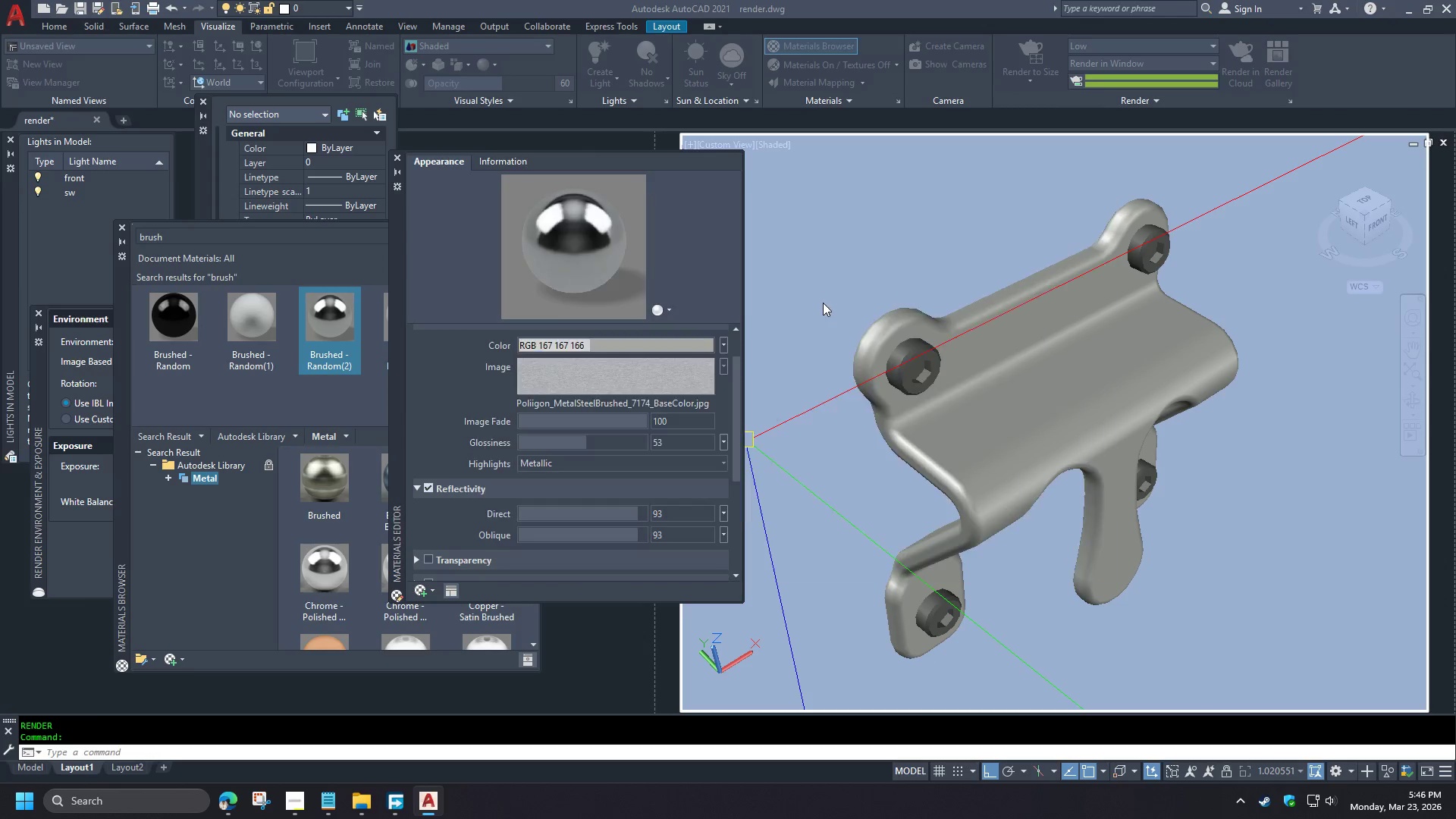 
double_click([823, 303])
 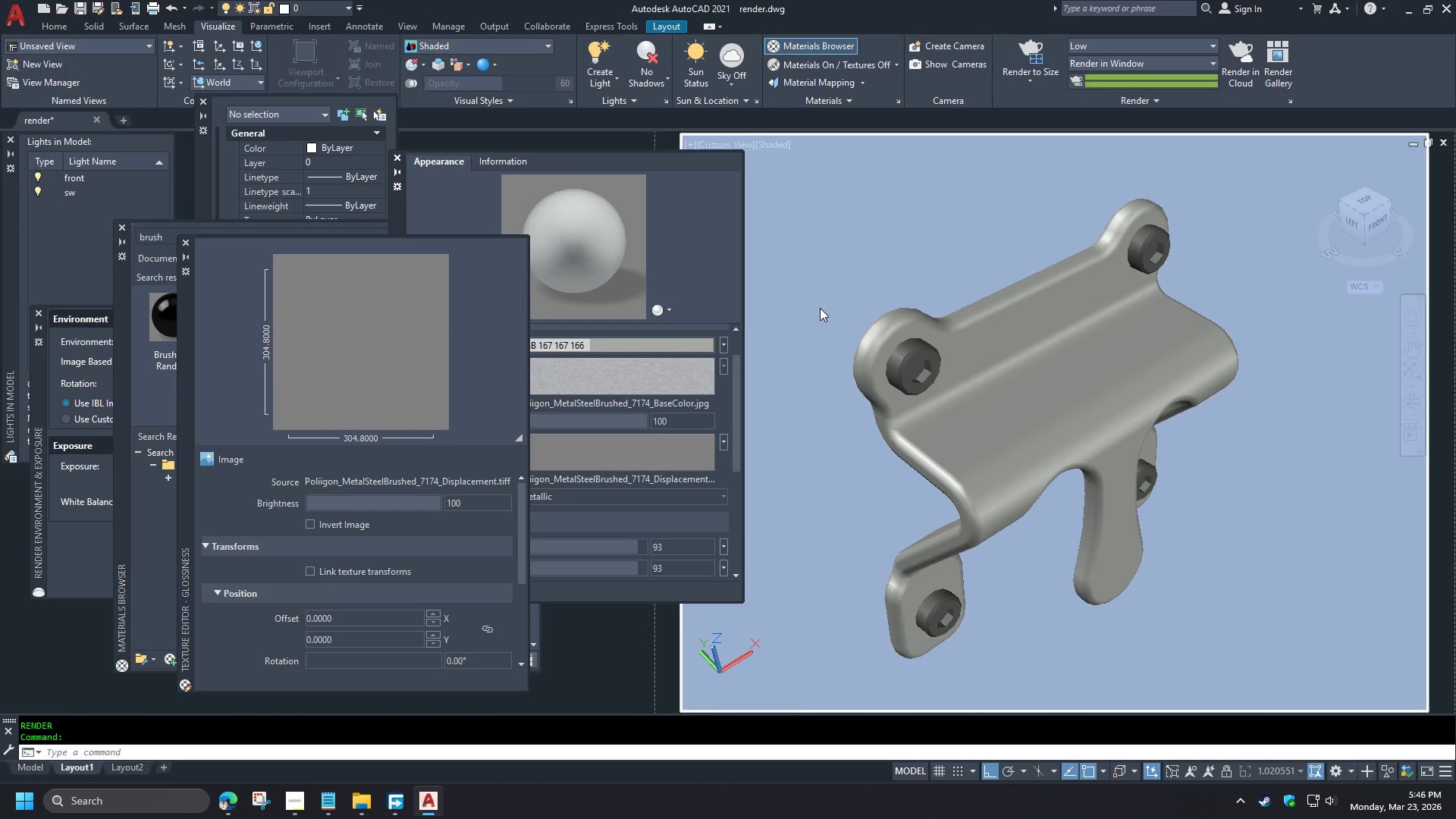 
left_click([721, 280])
 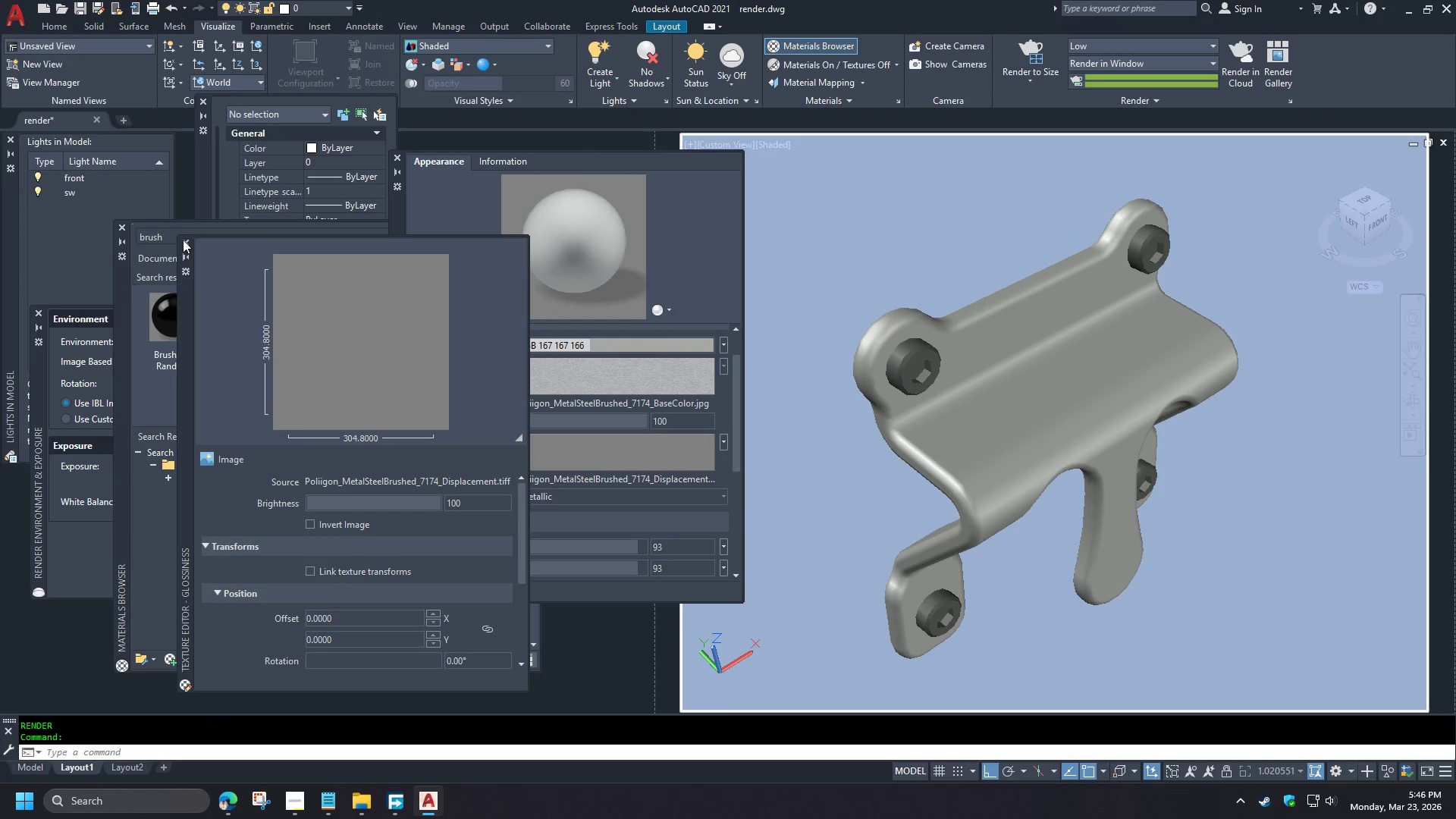 
left_click([183, 240])
 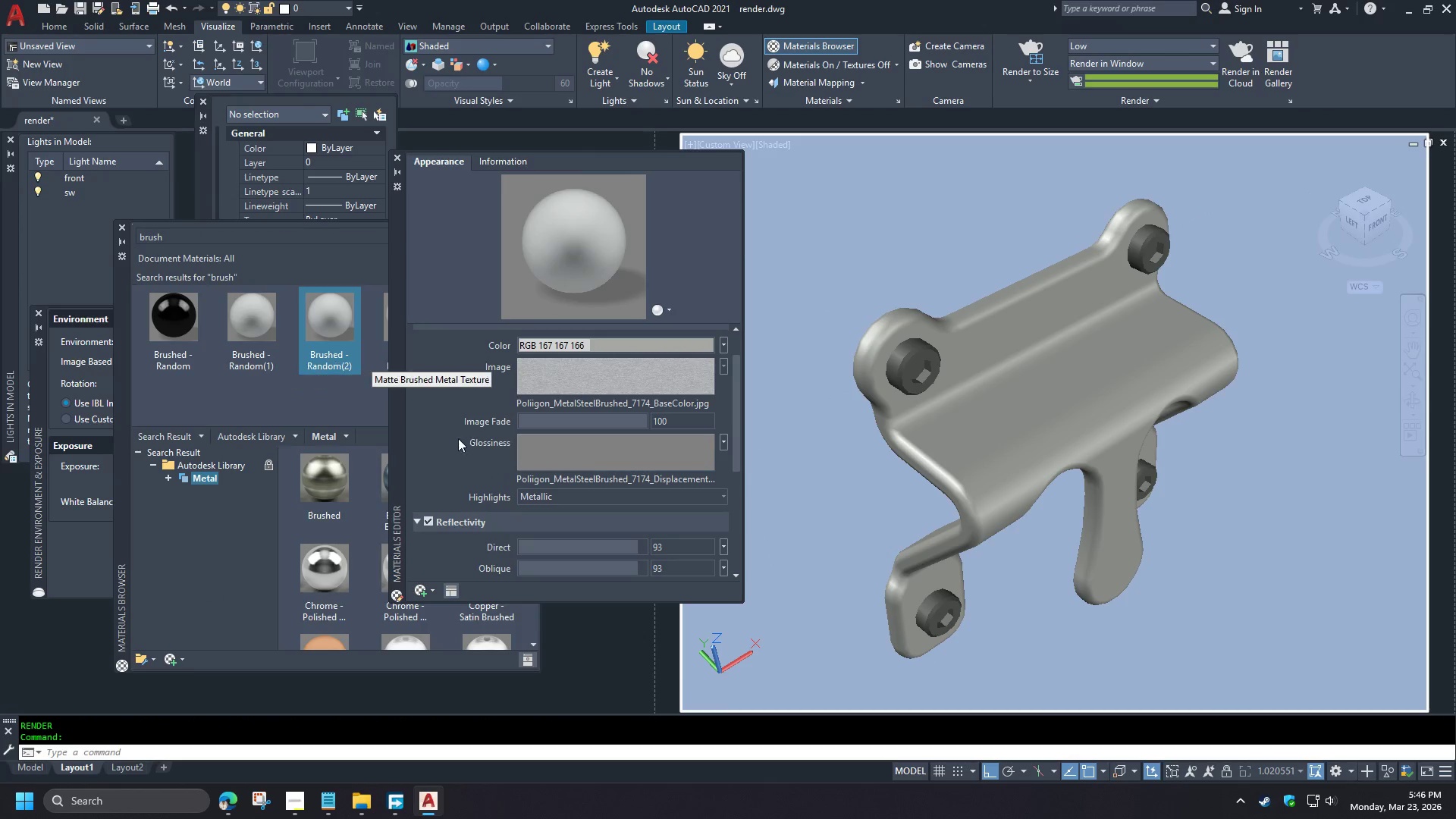 
left_click([428, 453])
 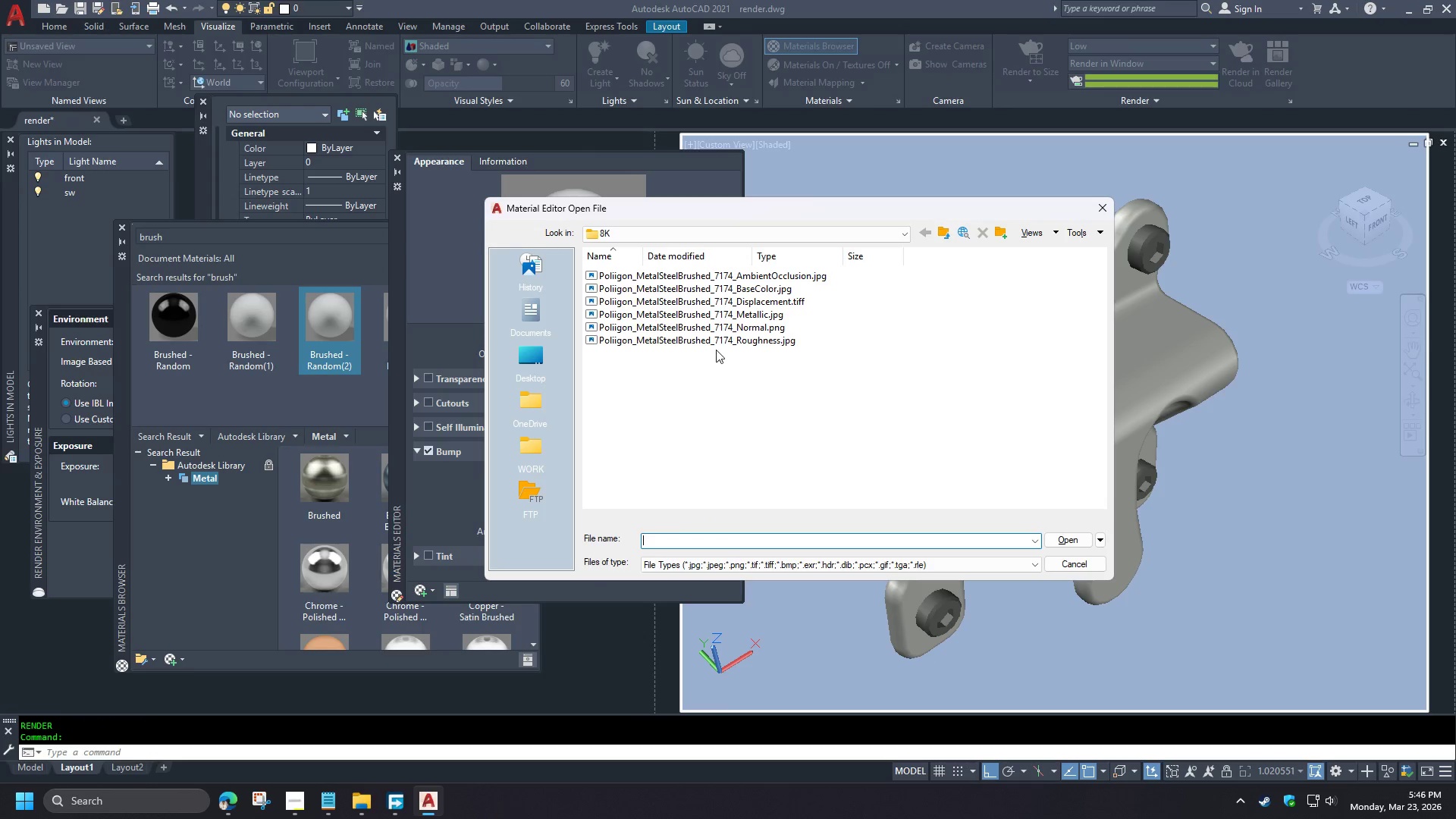 
double_click([716, 343])
 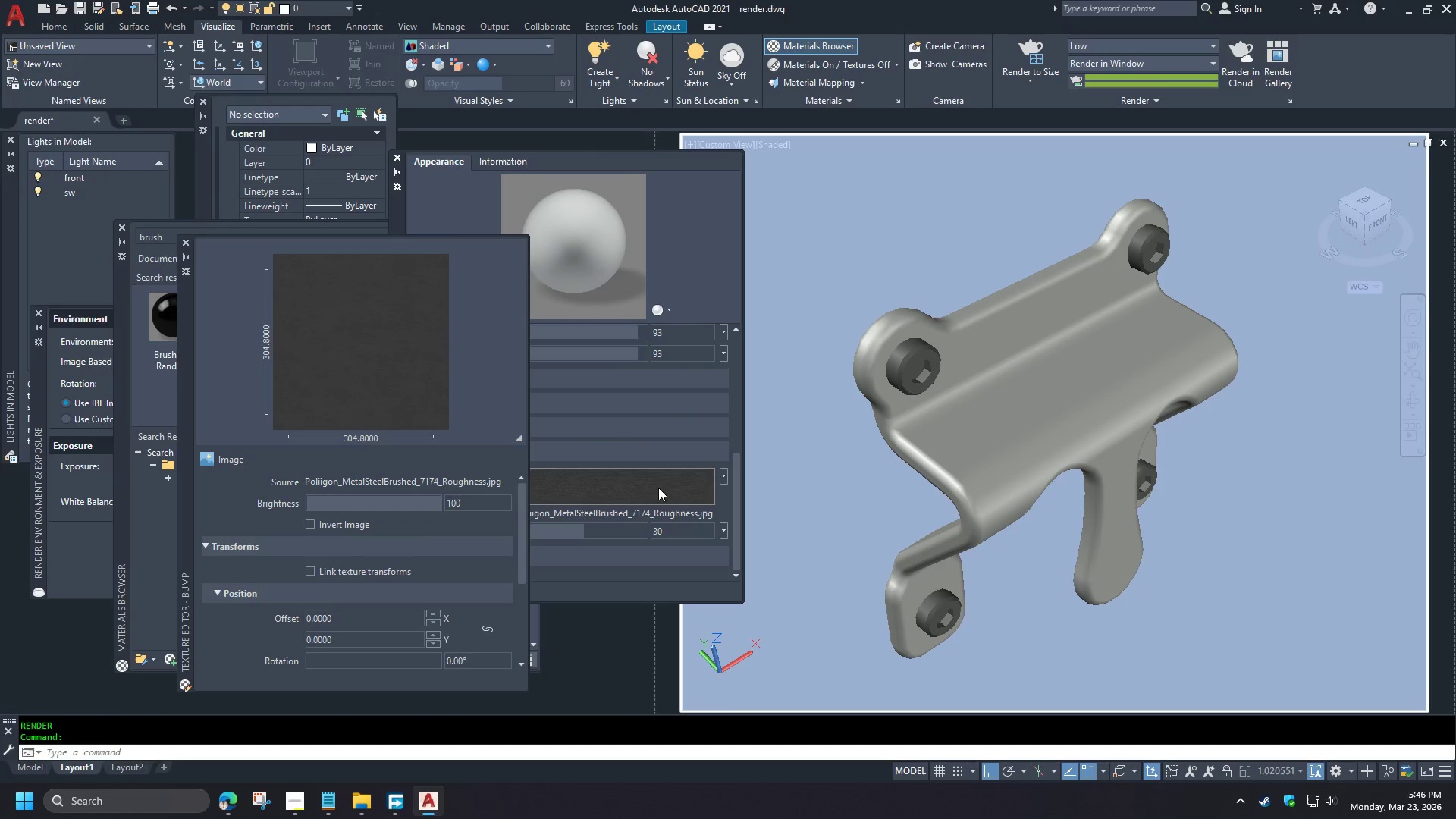 
left_click([710, 274])
 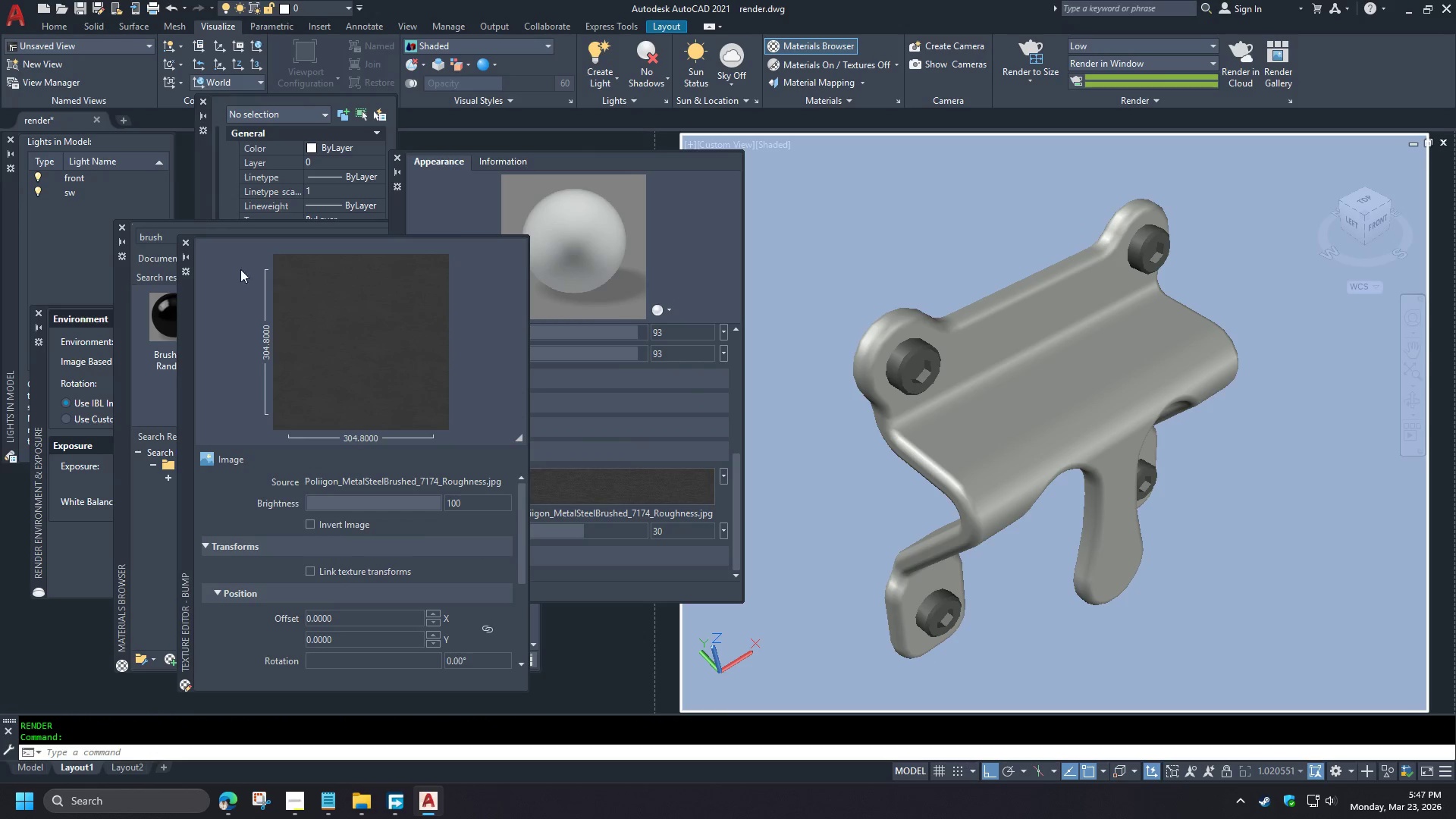 
left_click([186, 245])
 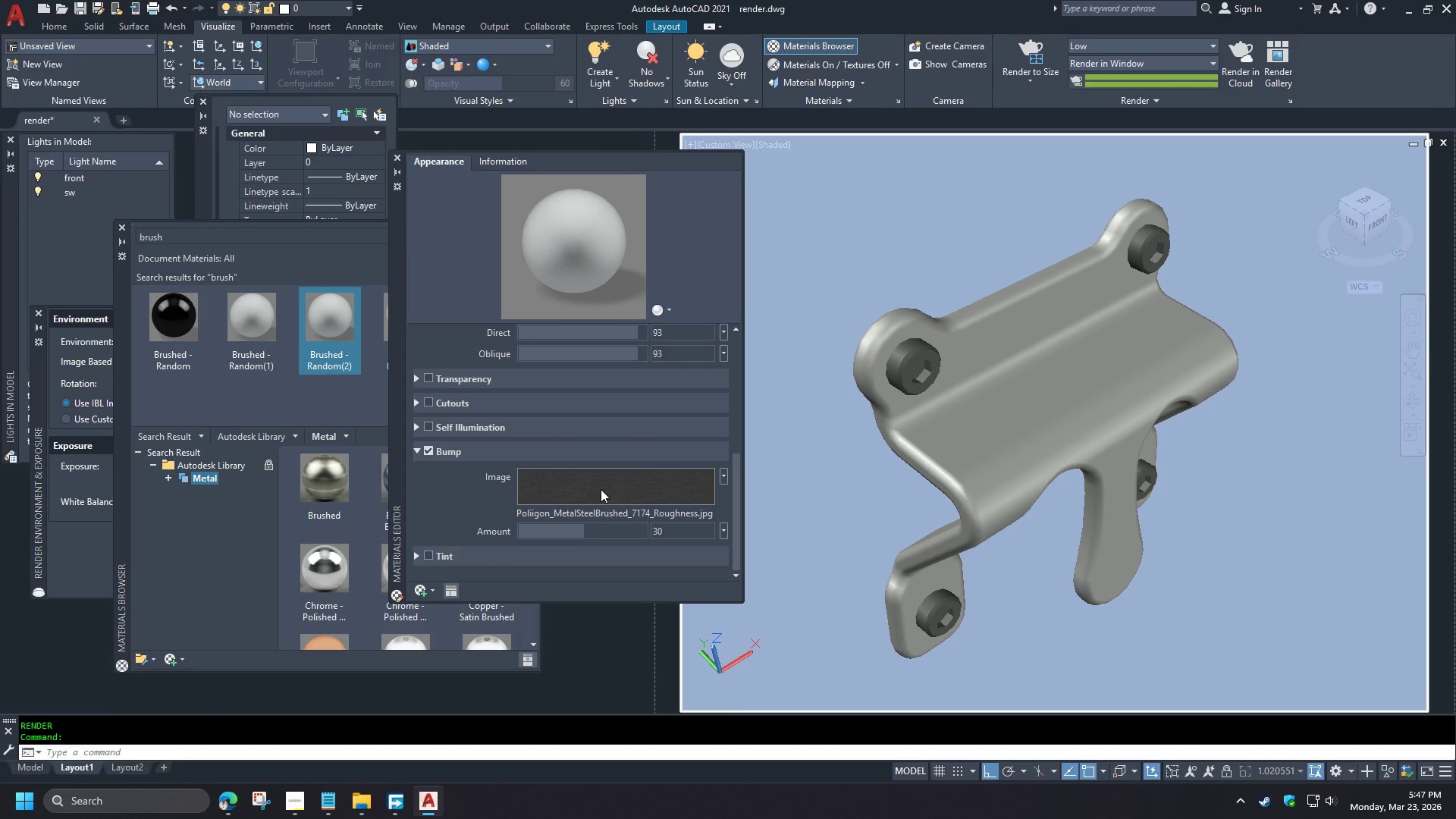 
scroll: coordinate [431, 455], scroll_direction: down, amount: 5.0
 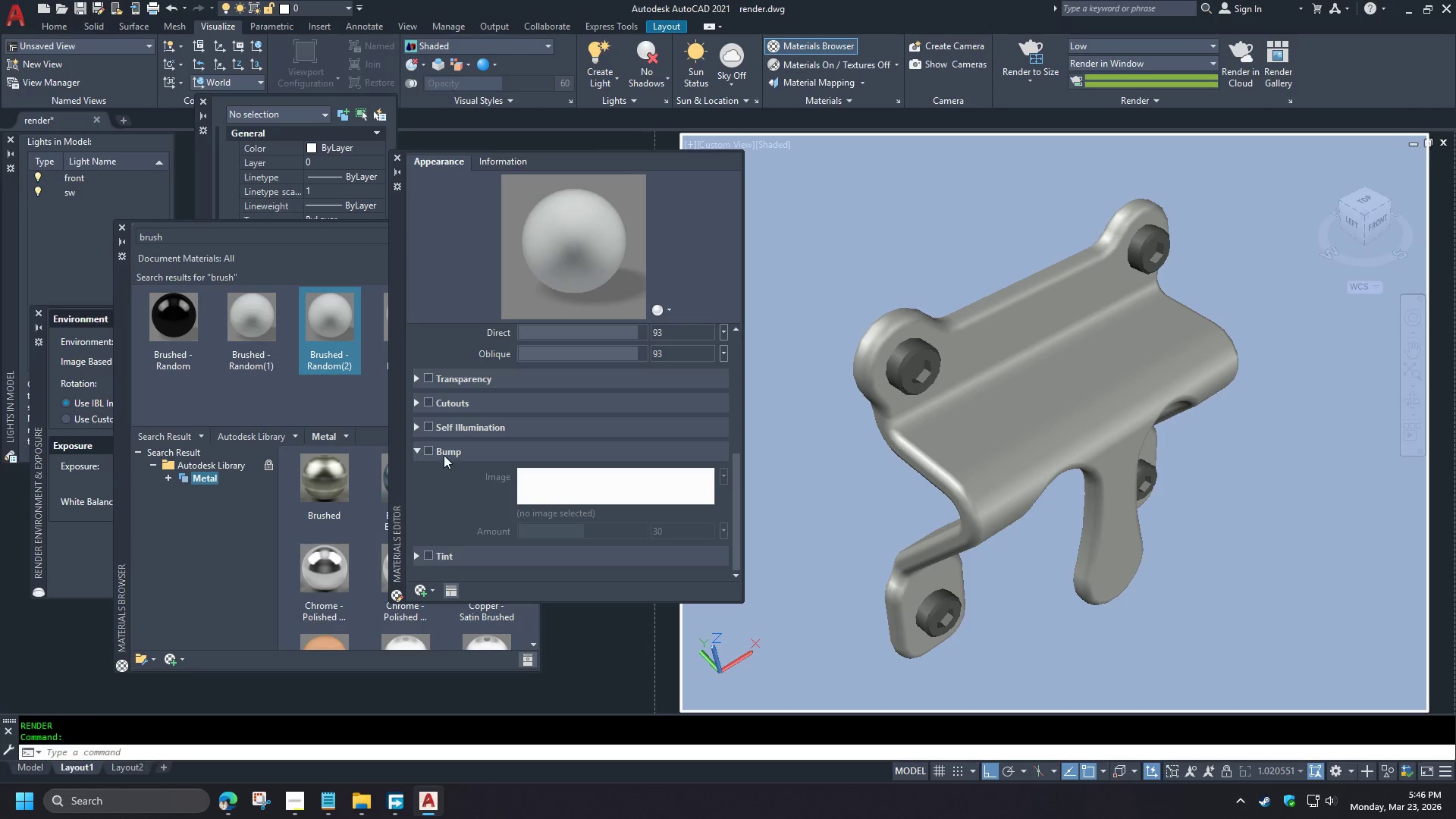 
left_click([600, 488])
 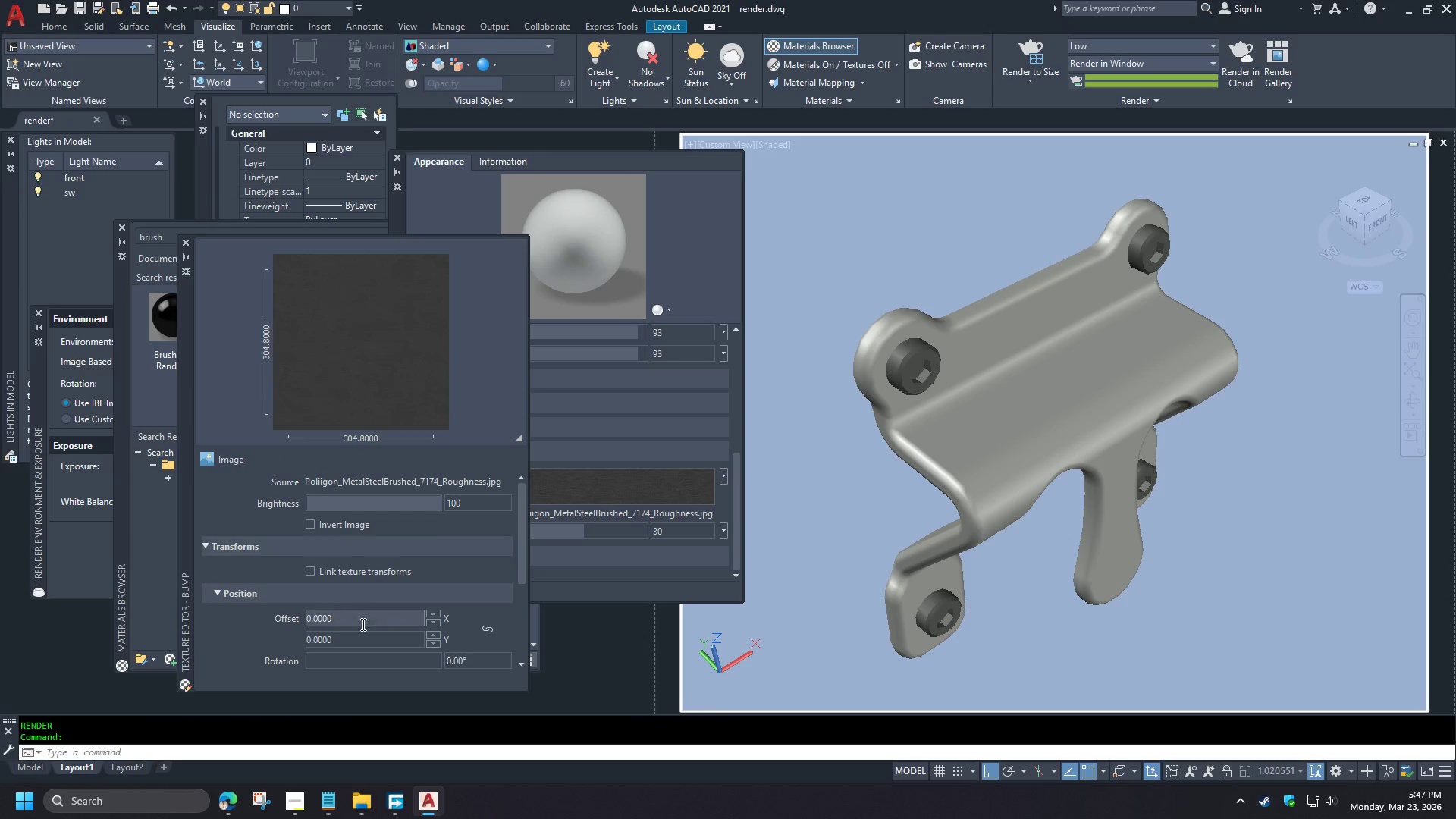 
left_click([350, 566])
 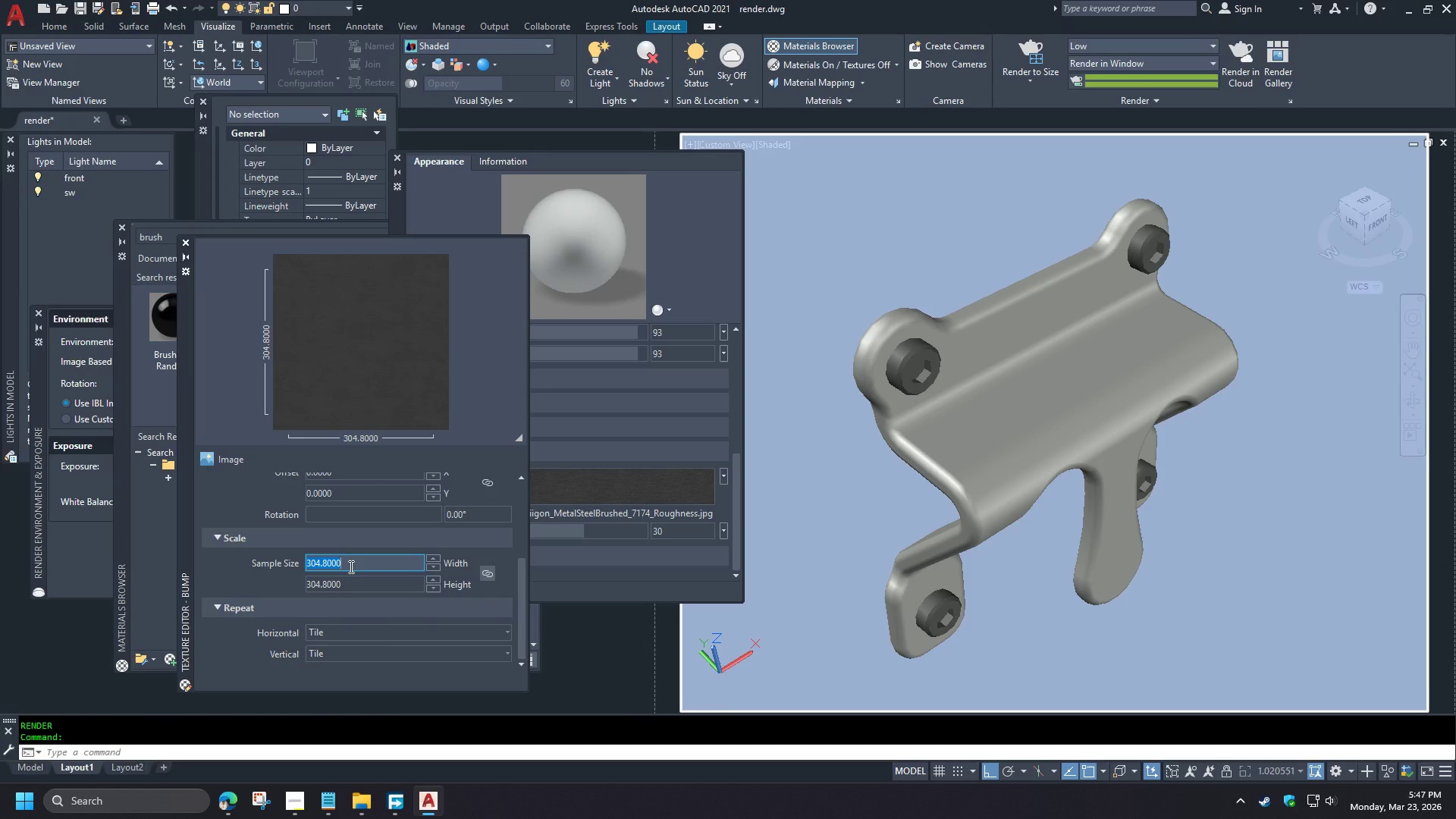 
key(Control+C)
 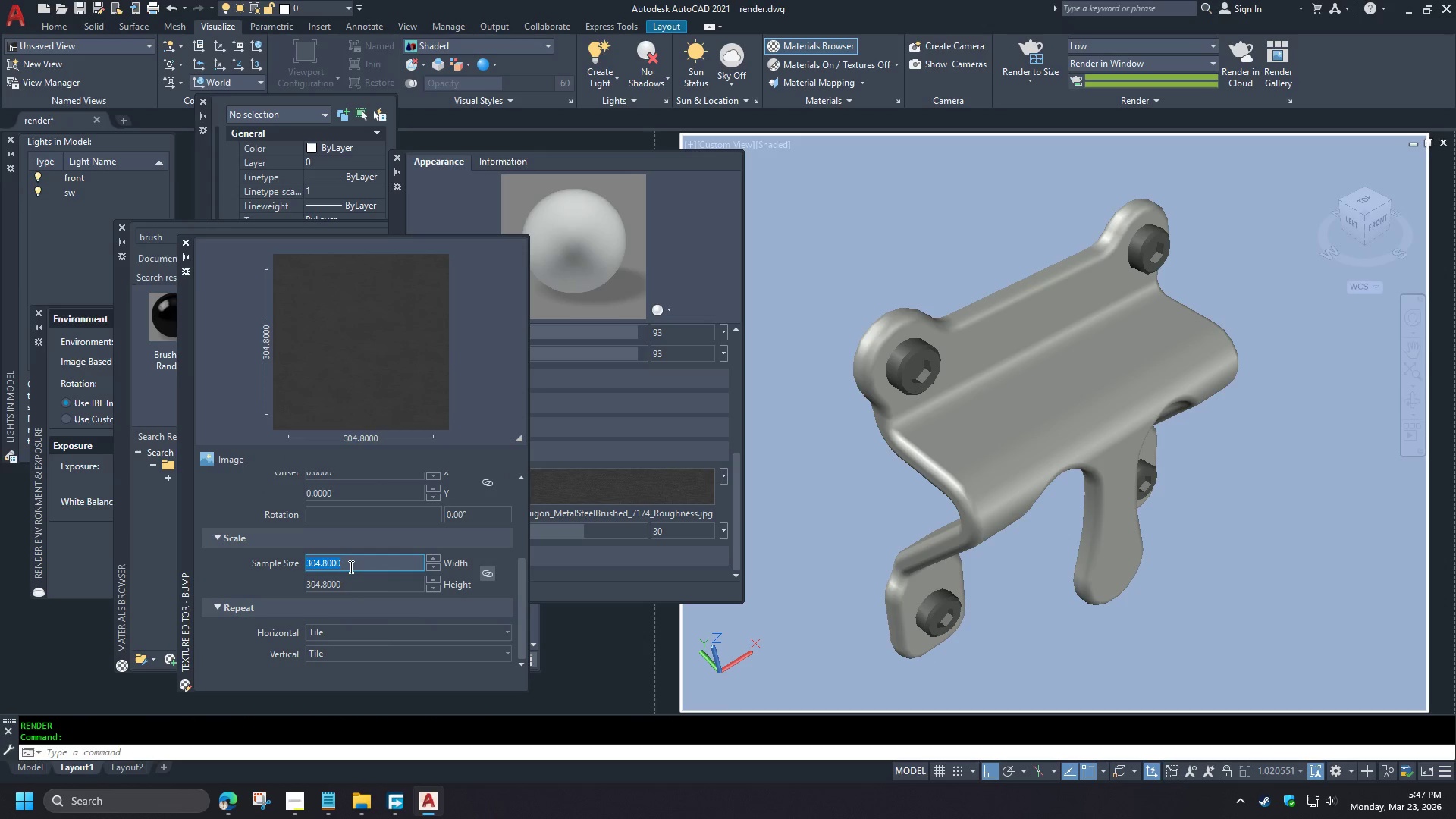 
key(Numpad2)
 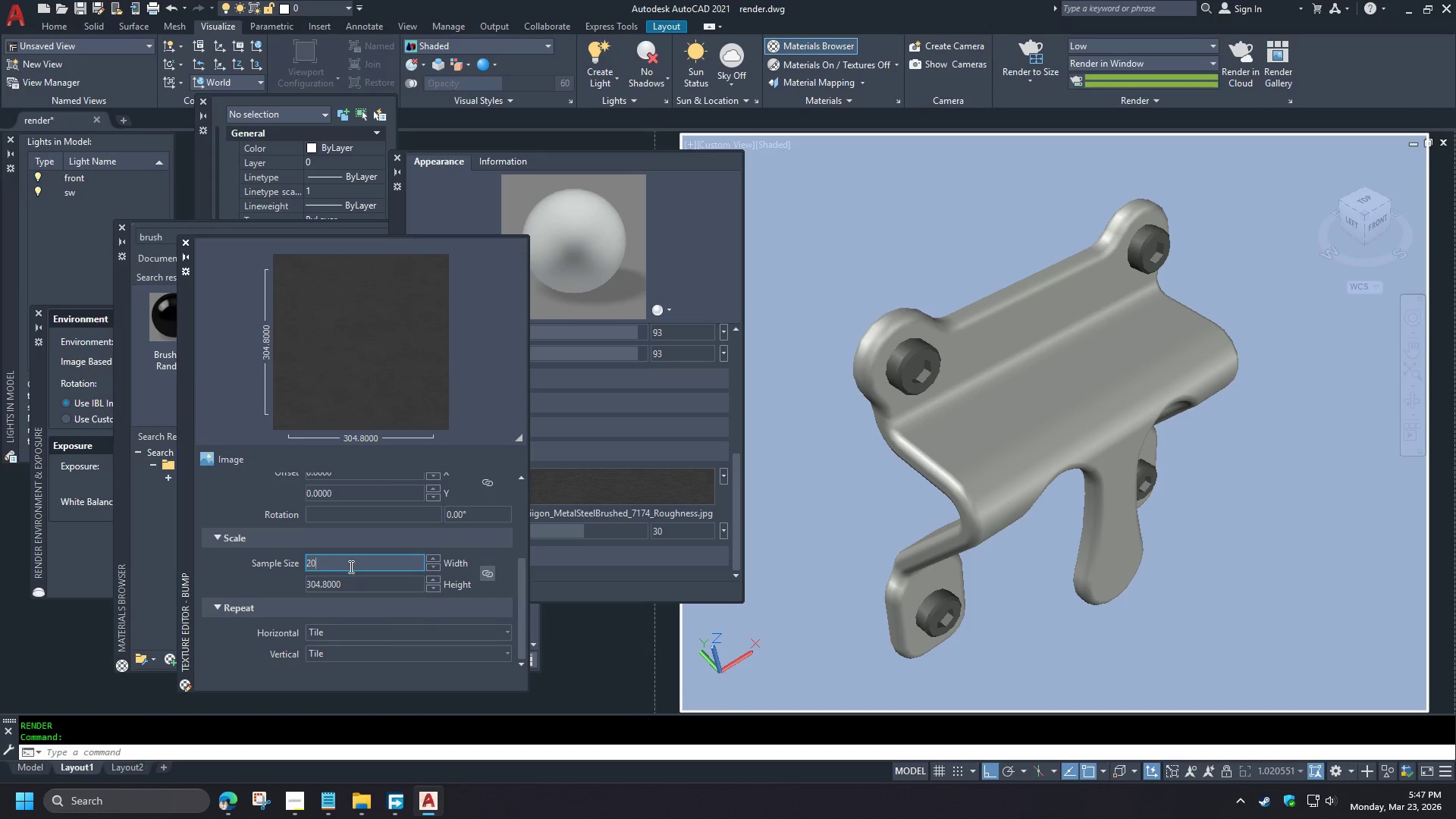 
key(Numpad0)
 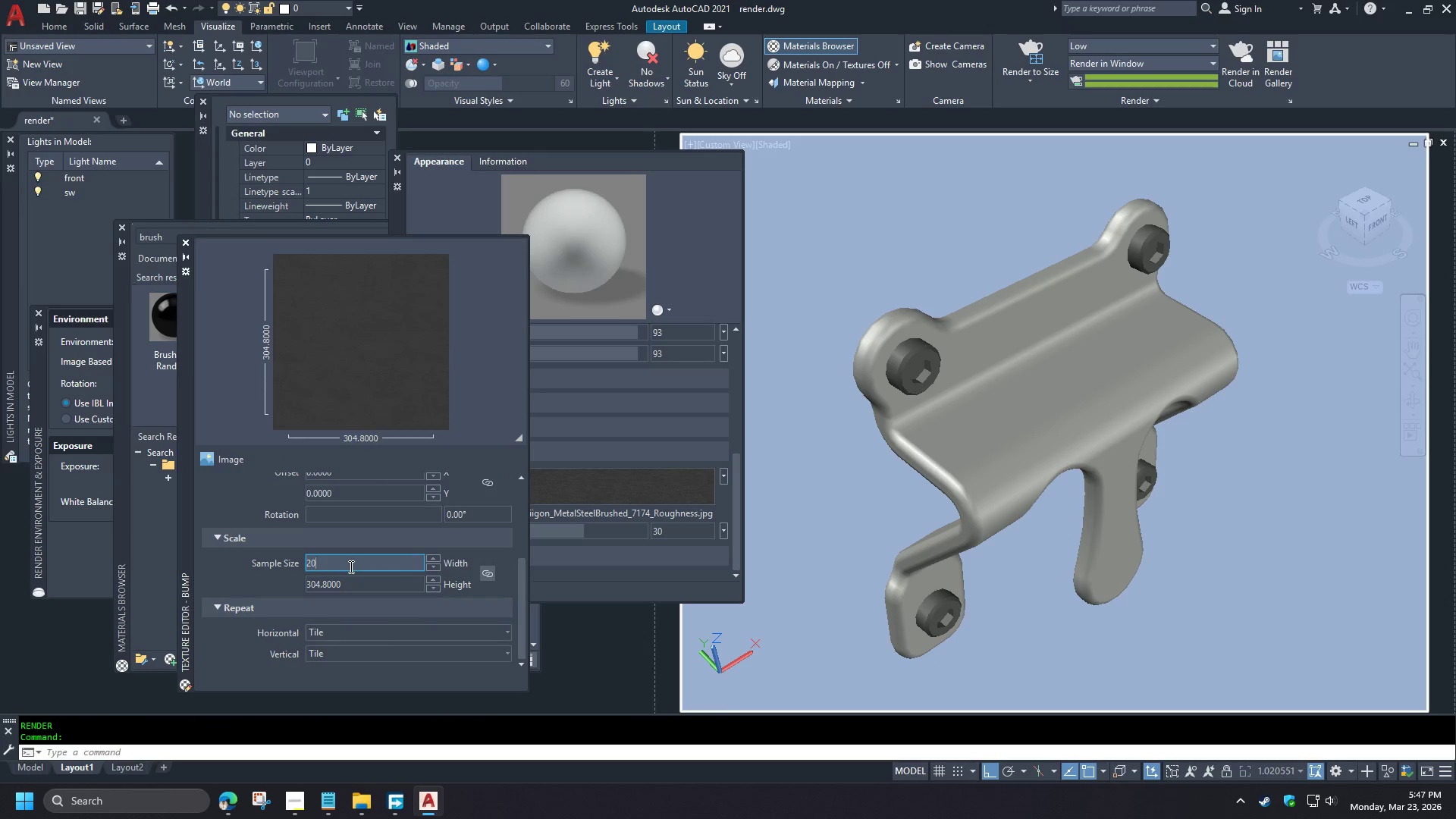 
key(Numpad4)
 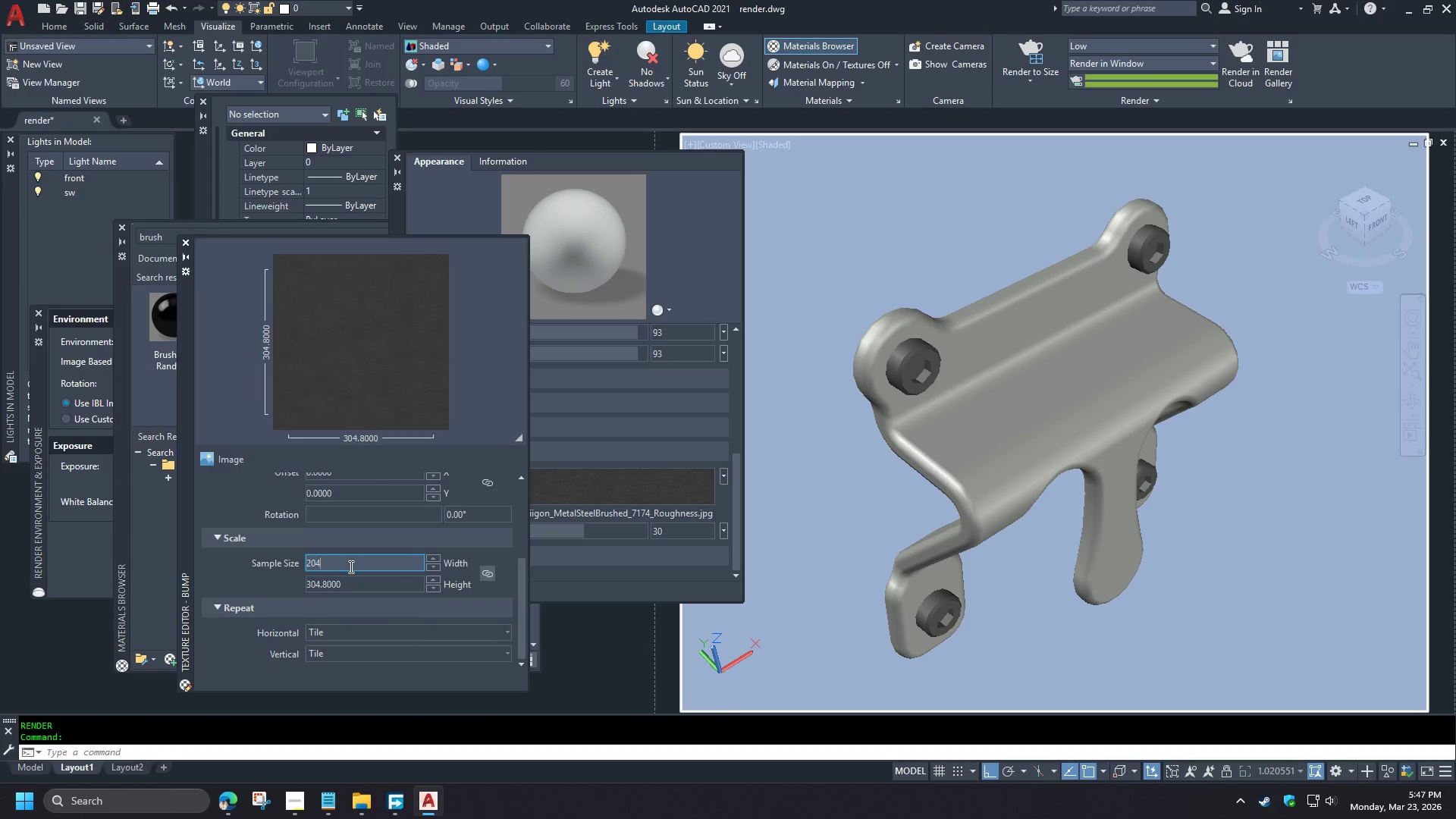 
key(Numpad8)
 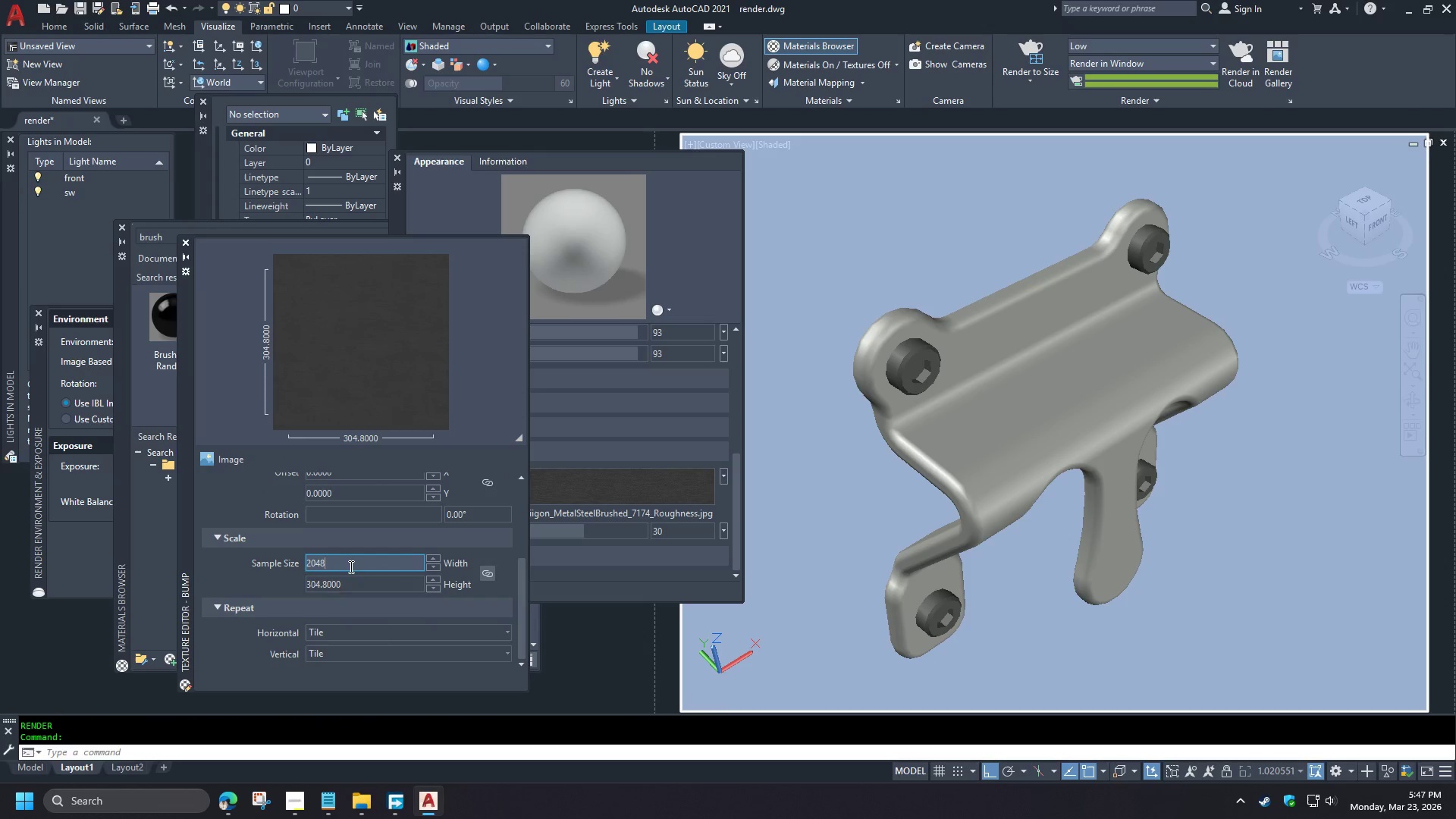 
key(NumpadEnter)
 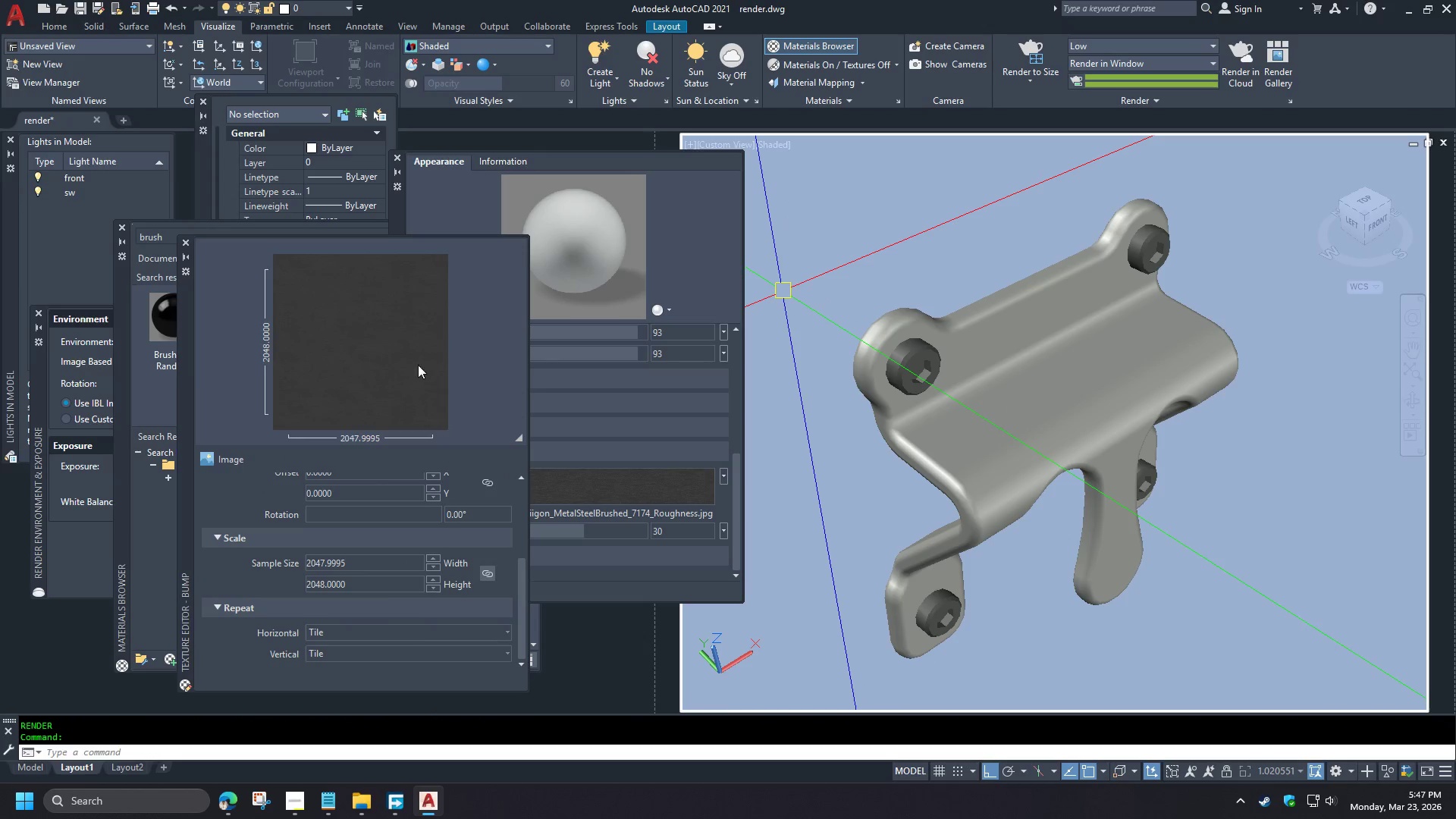 
left_click([185, 243])
 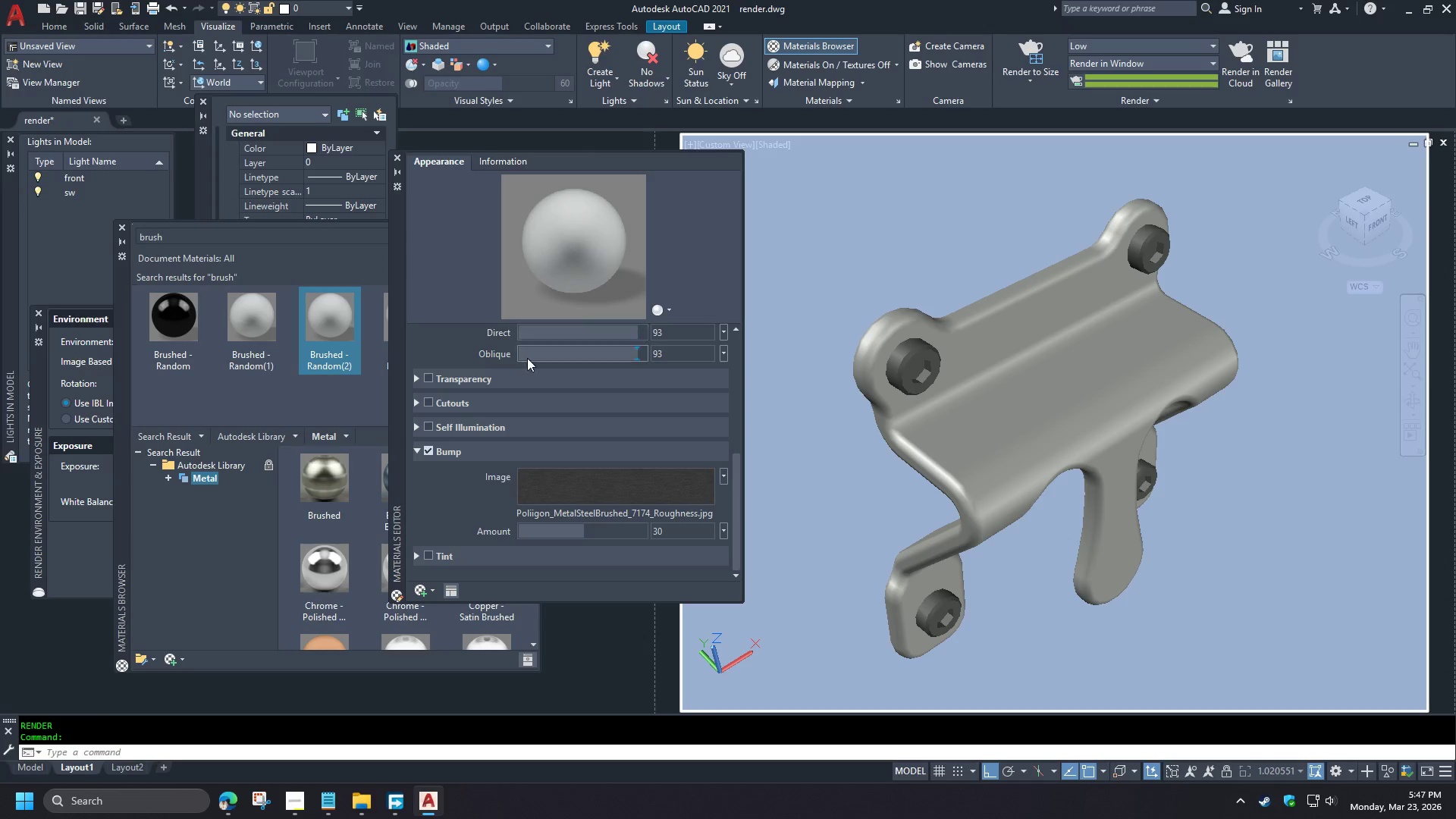 
scroll: coordinate [270, 589], scroll_direction: down, amount: 4.0
 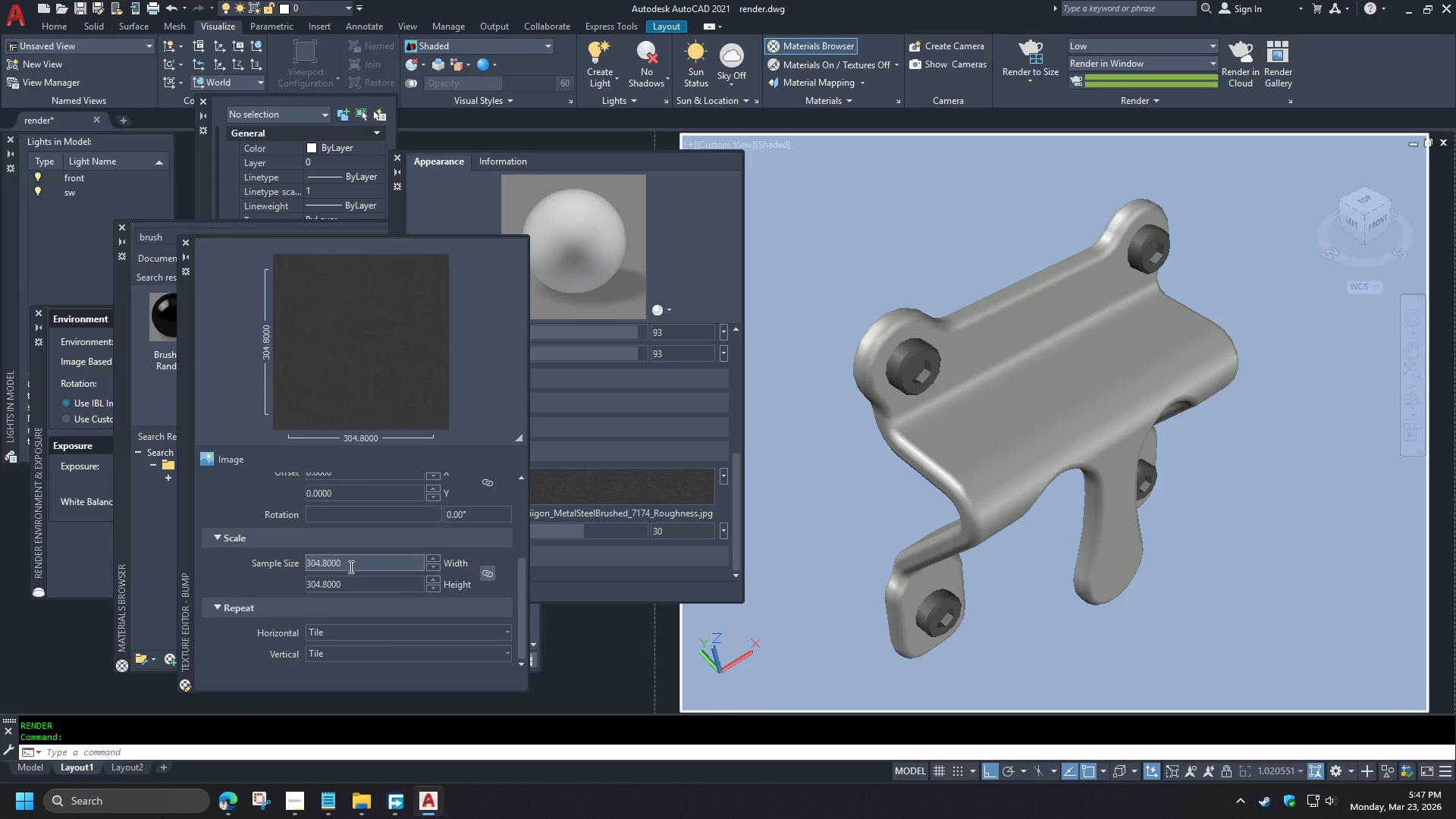 
left_click([722, 362])
 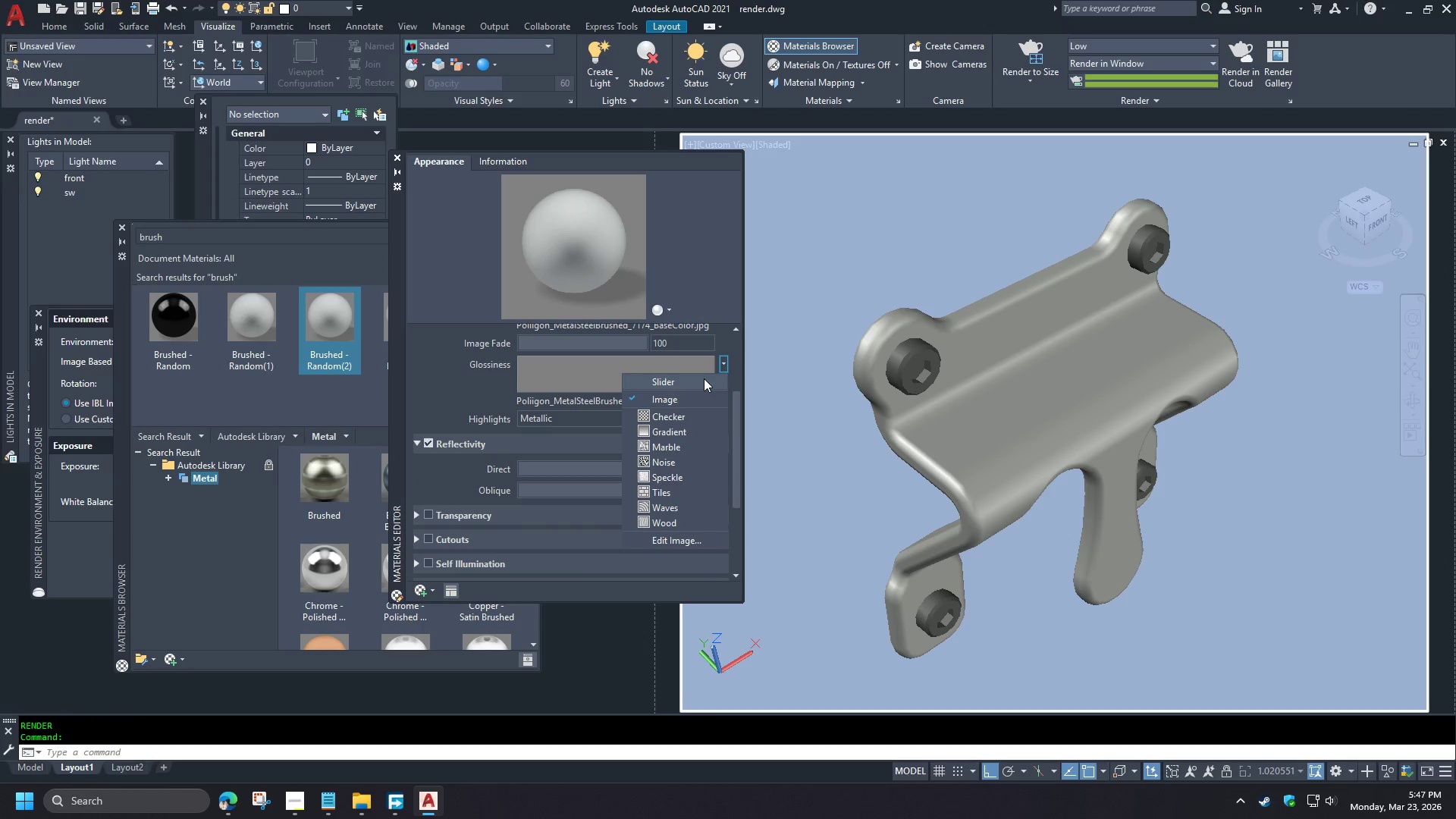 
left_click([704, 378])
 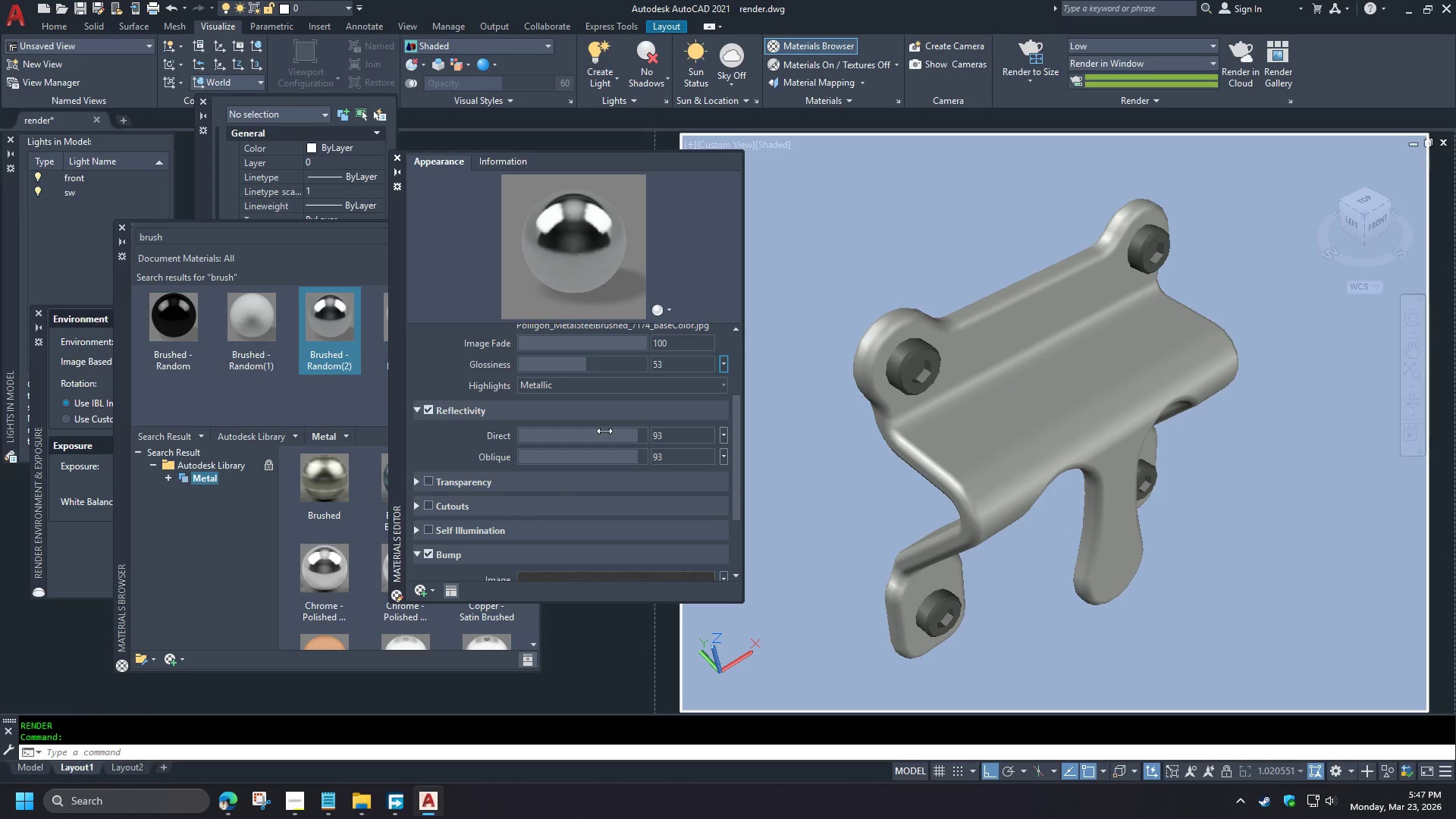 
left_click([577, 547])
 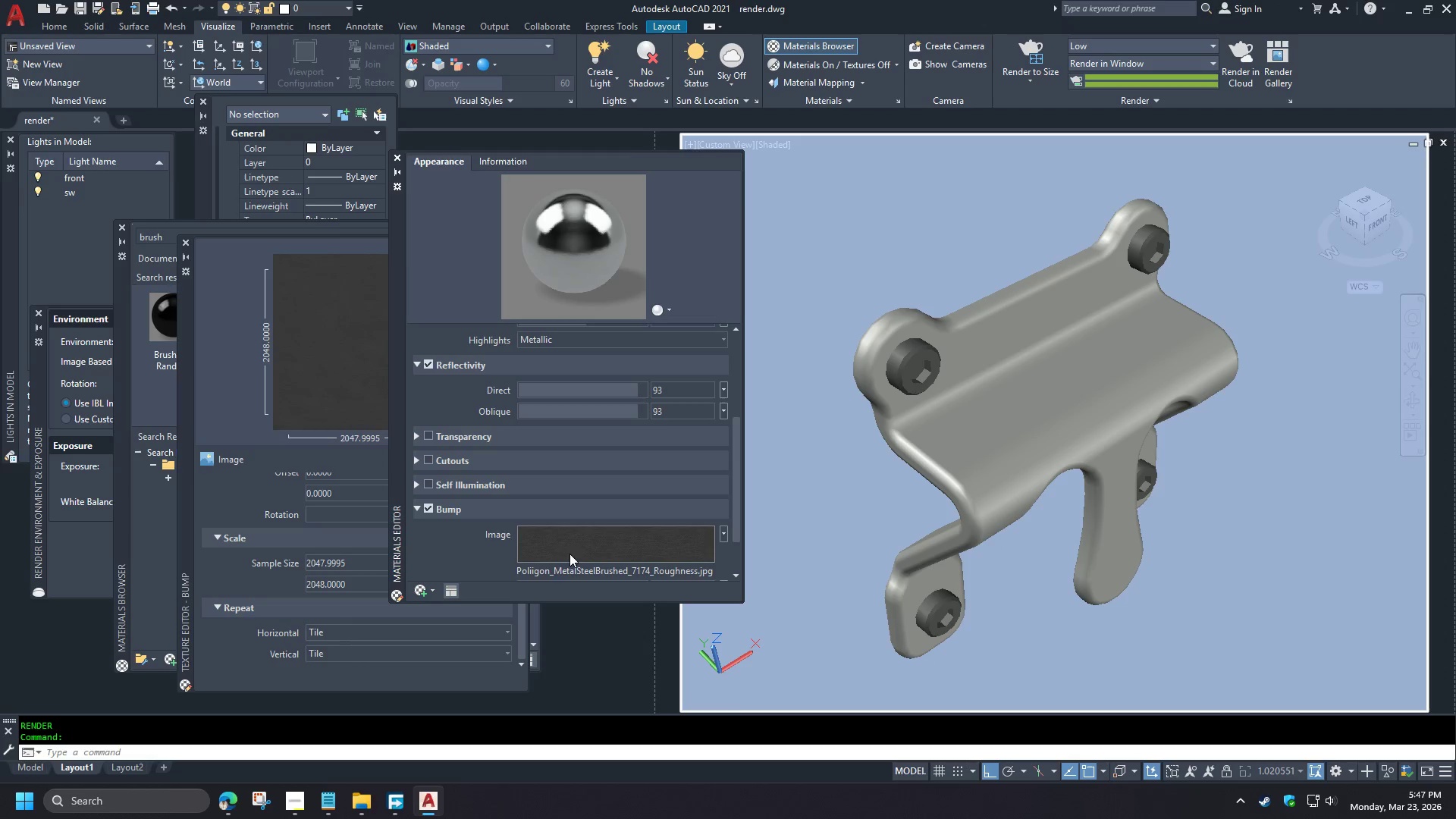 
left_click([563, 548])
 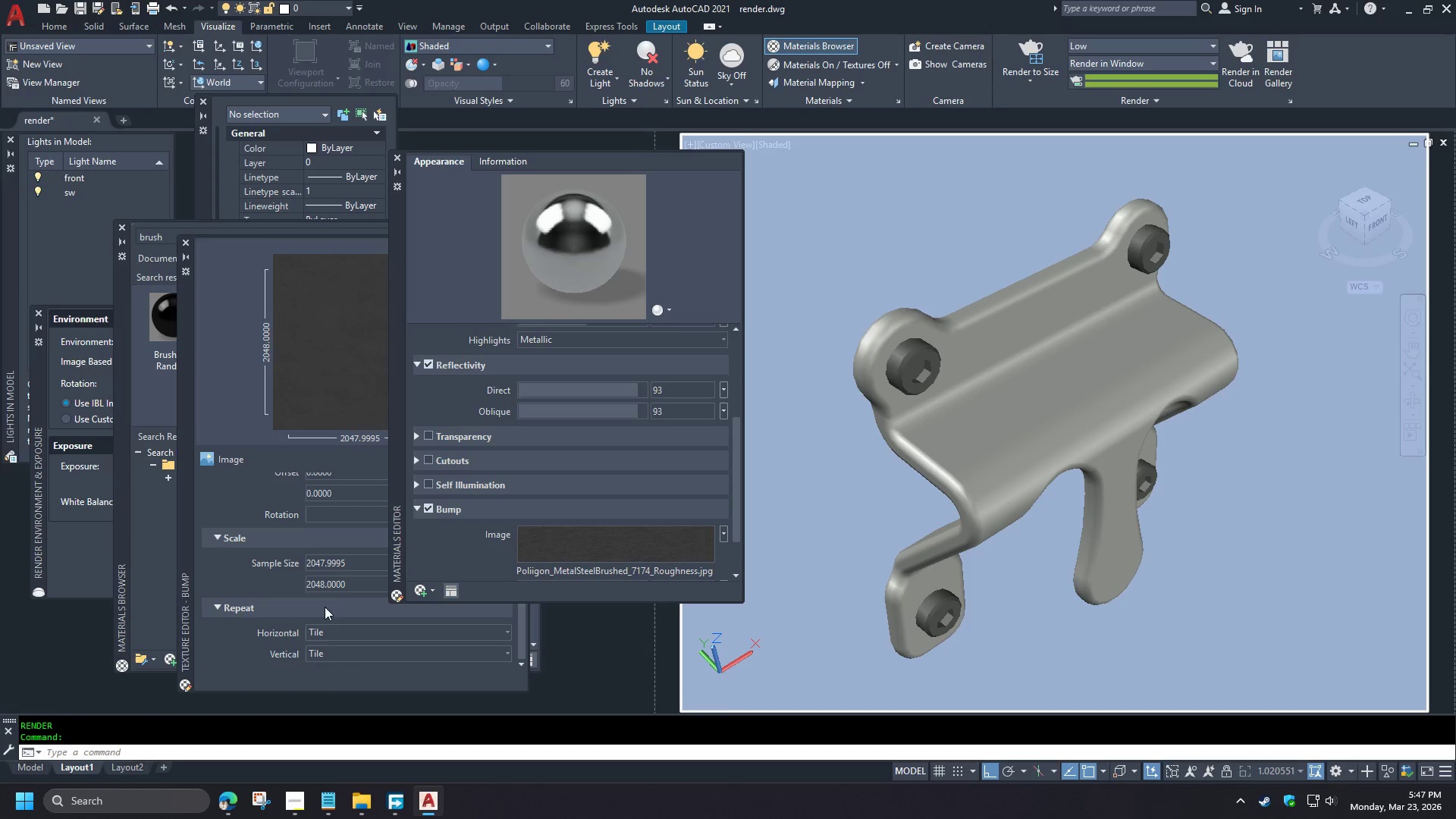 
left_click([356, 567])
 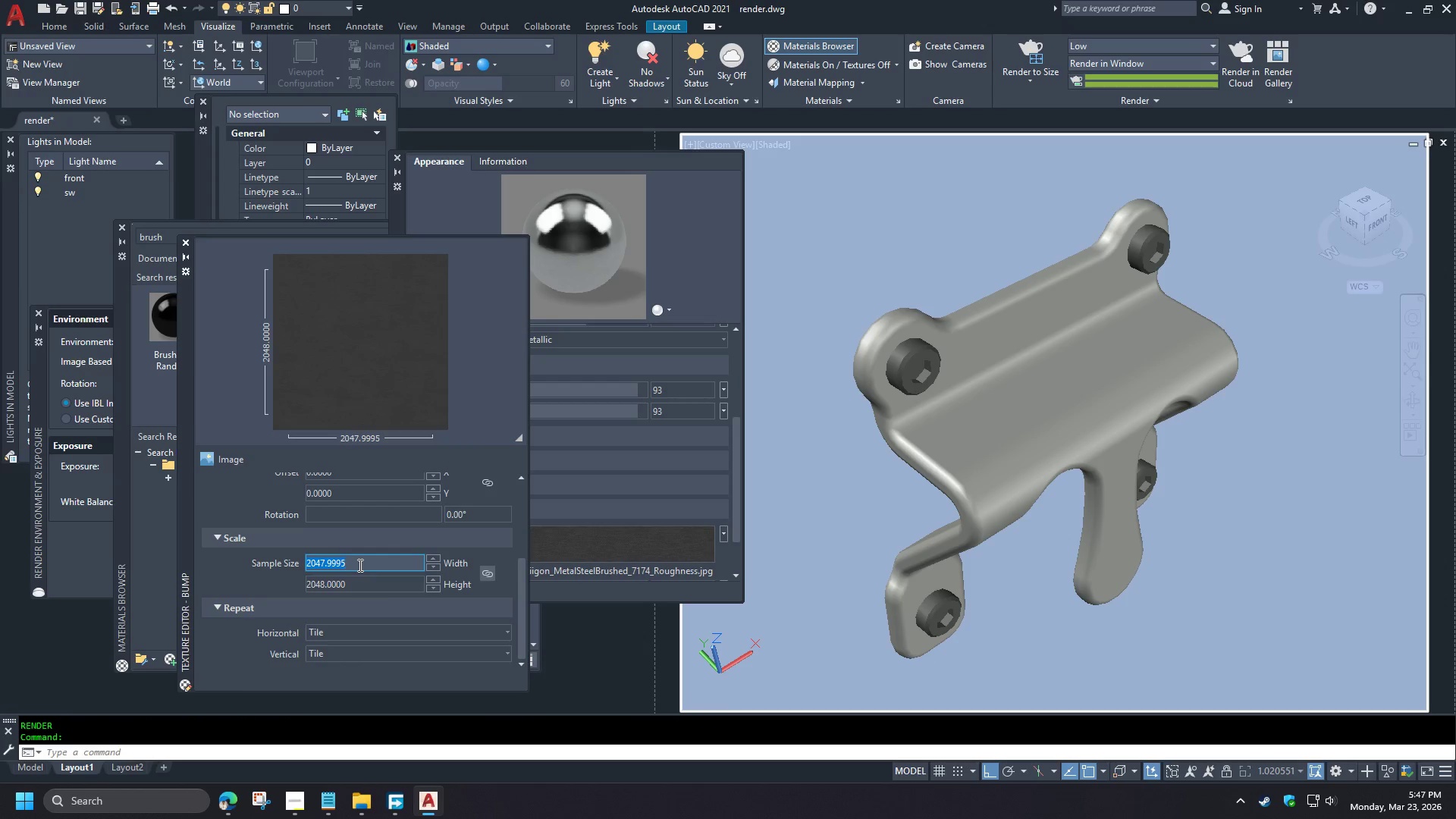 
scroll: coordinate [470, 381], scroll_direction: up, amount: 3.0
 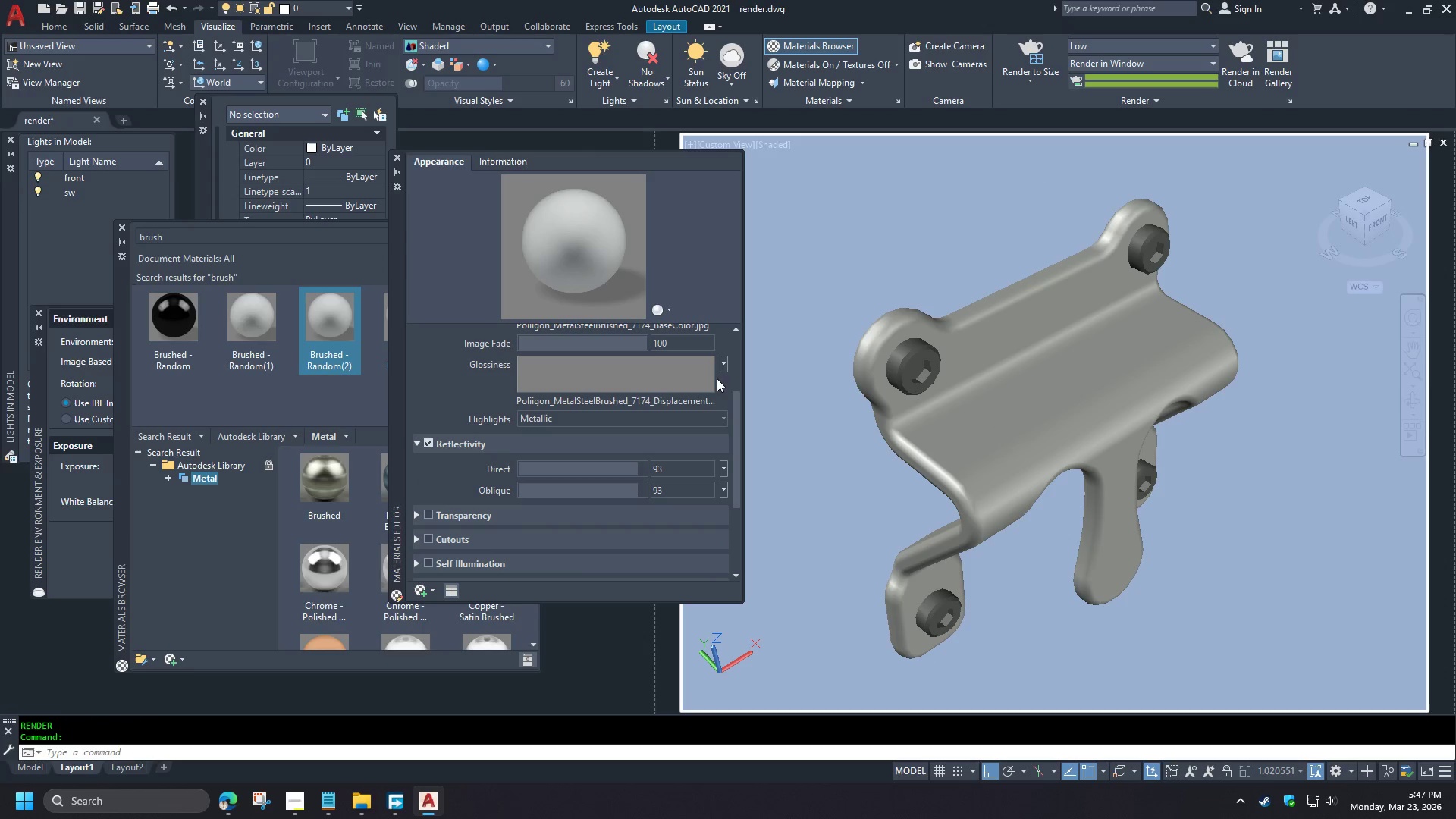 
key(Control+V)
 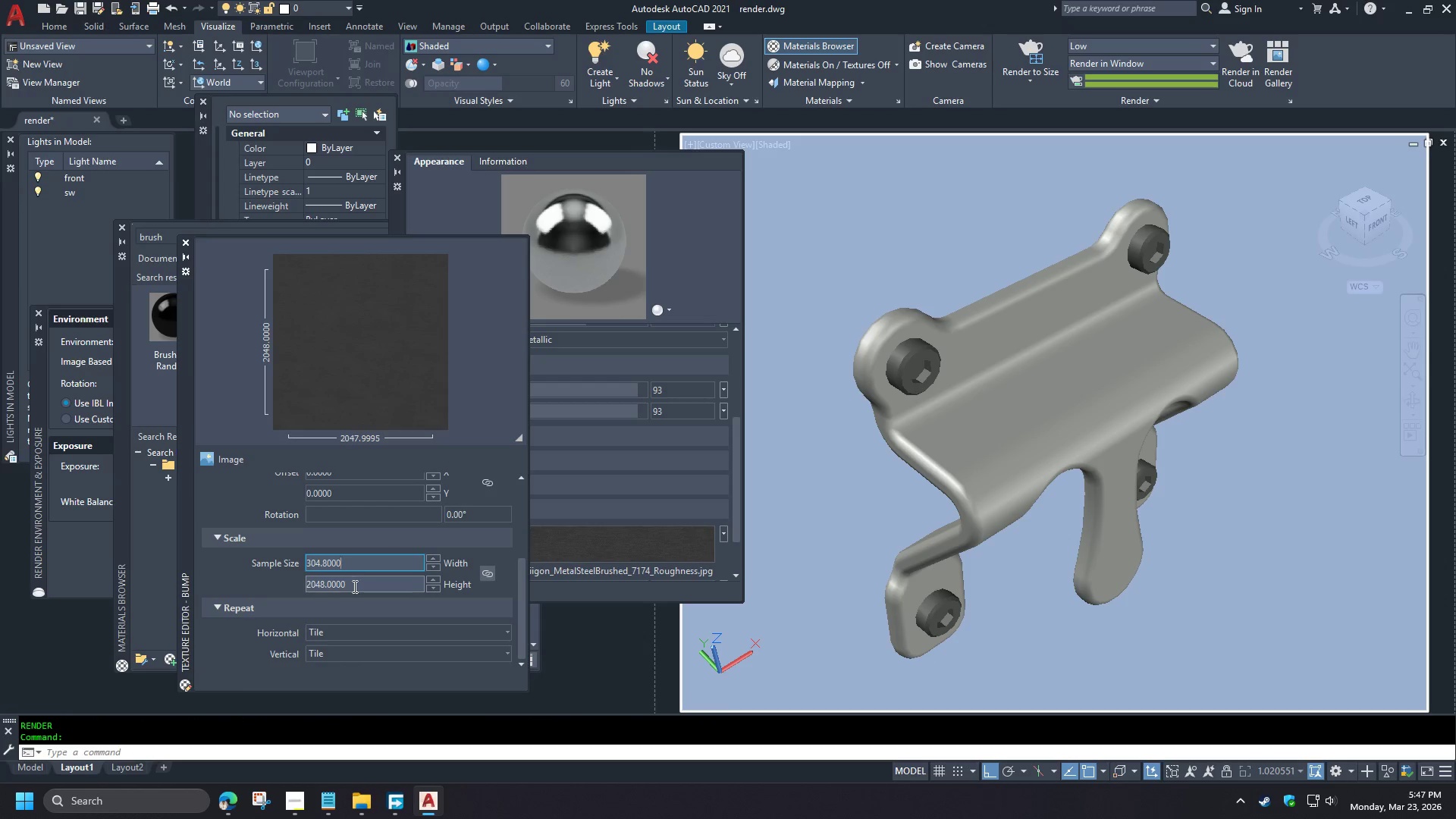 
left_click([353, 586])
 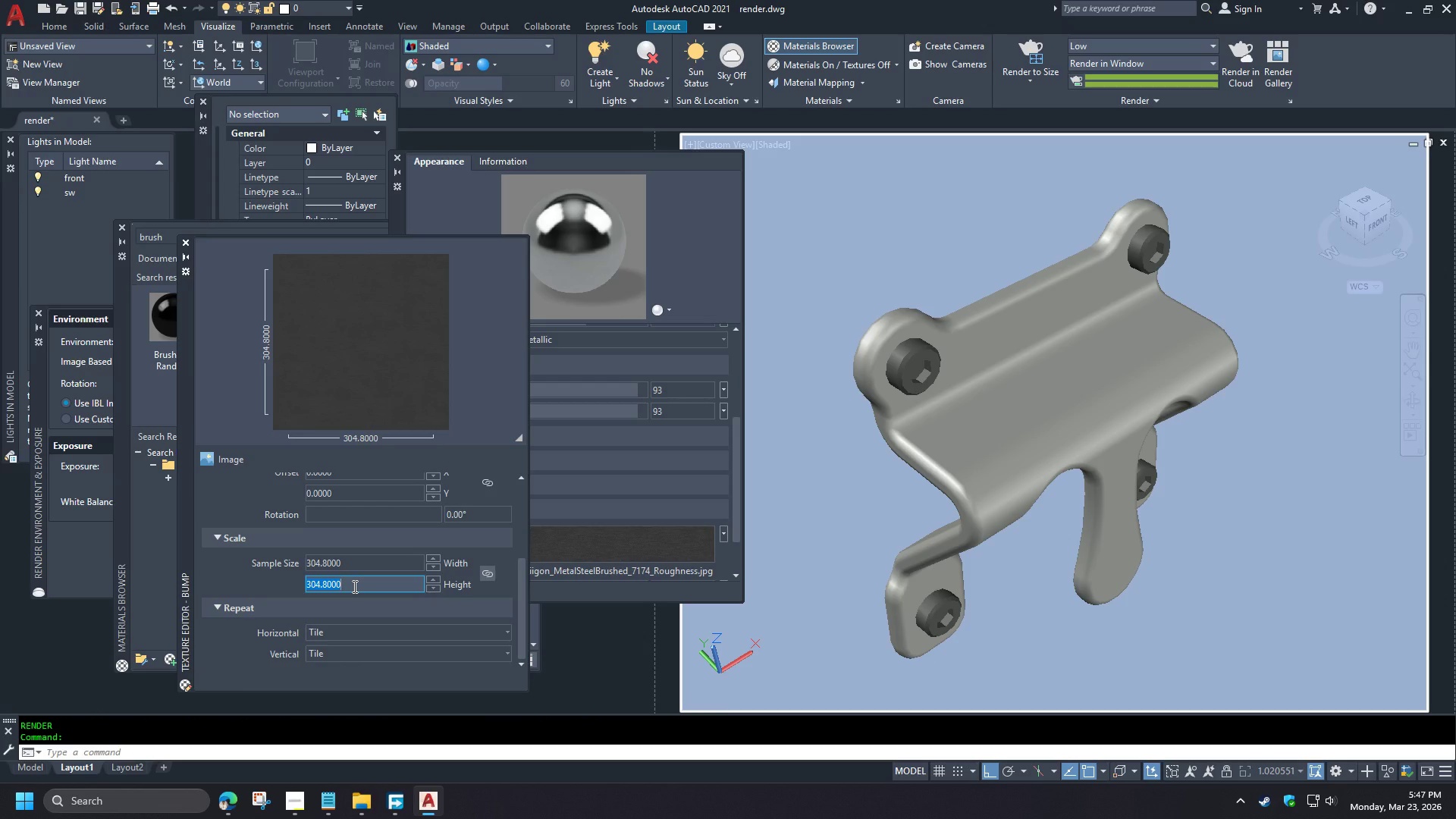 
key(Control+ControlLeft)
 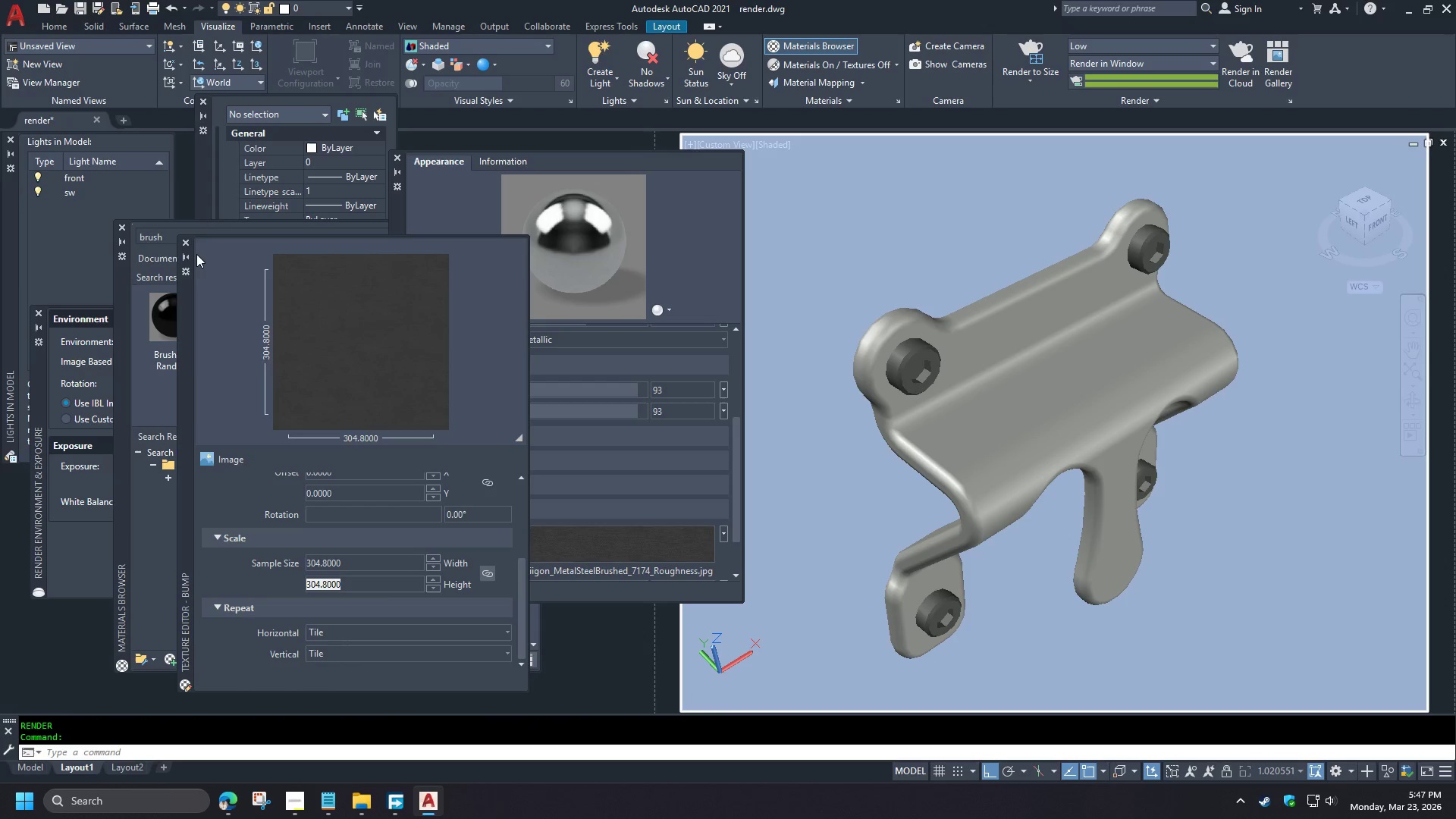 
left_click([185, 239])
 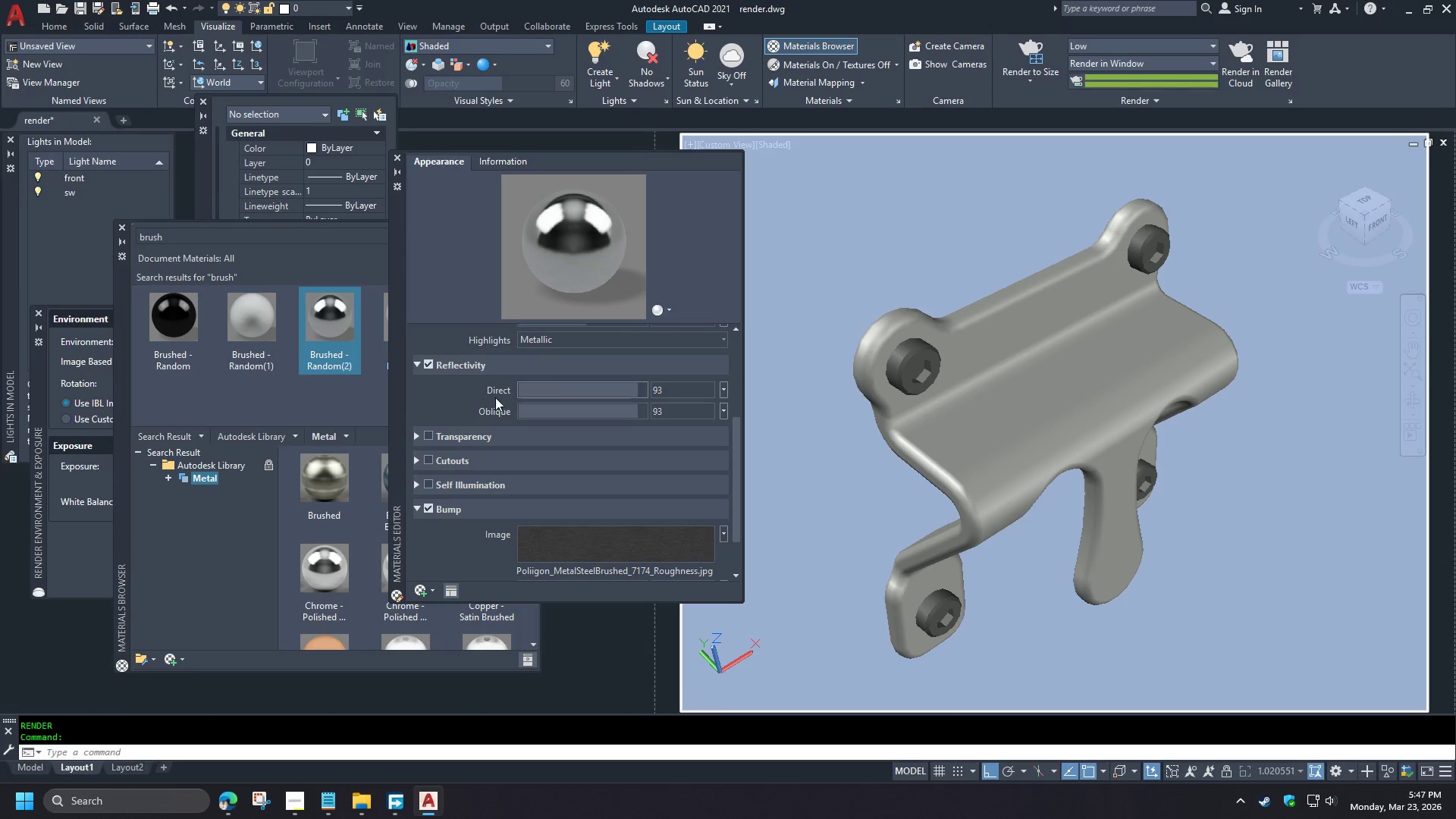 
scroll: coordinate [479, 557], scroll_direction: down, amount: 1.0
 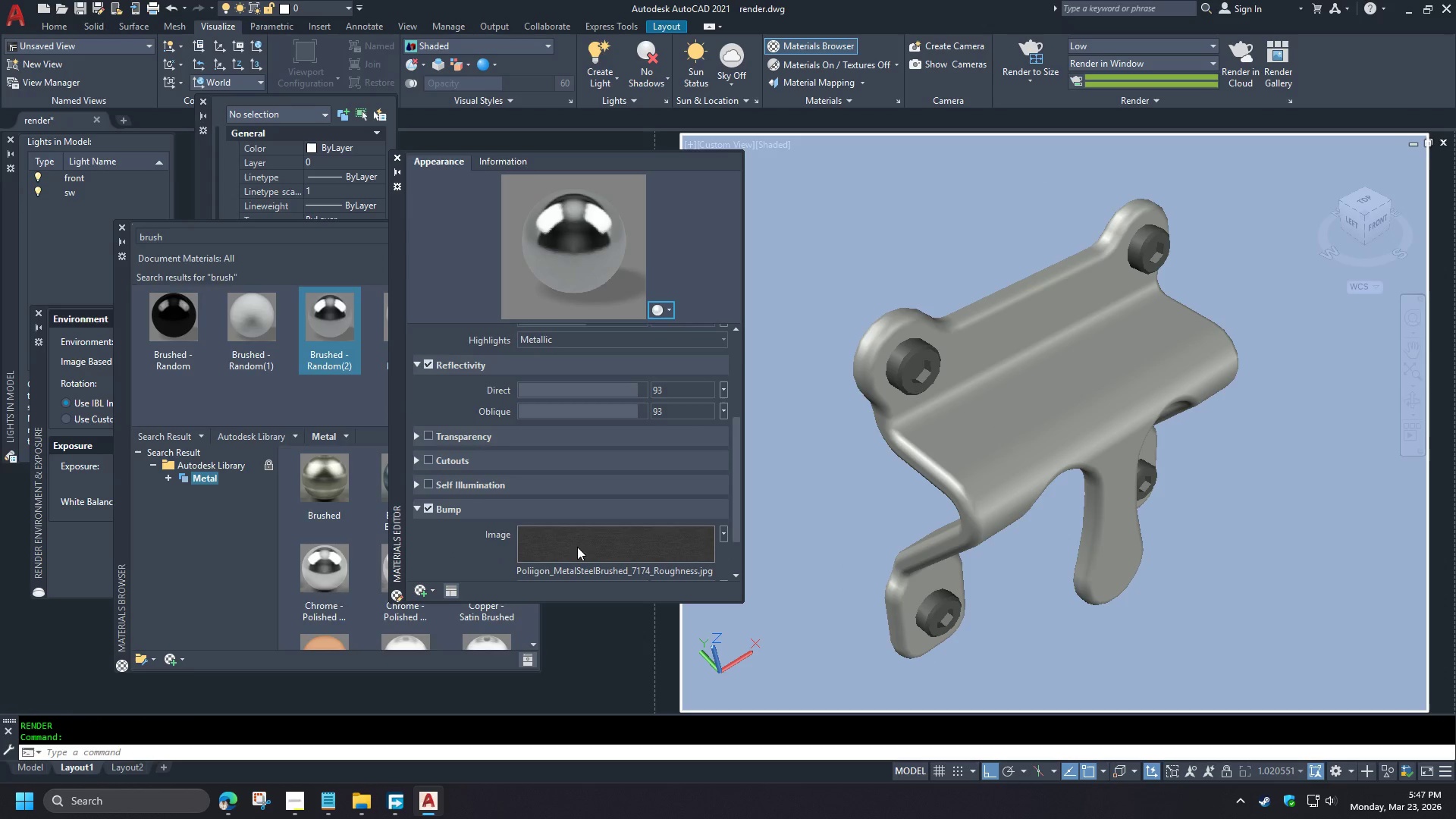 
wait(6.33)
 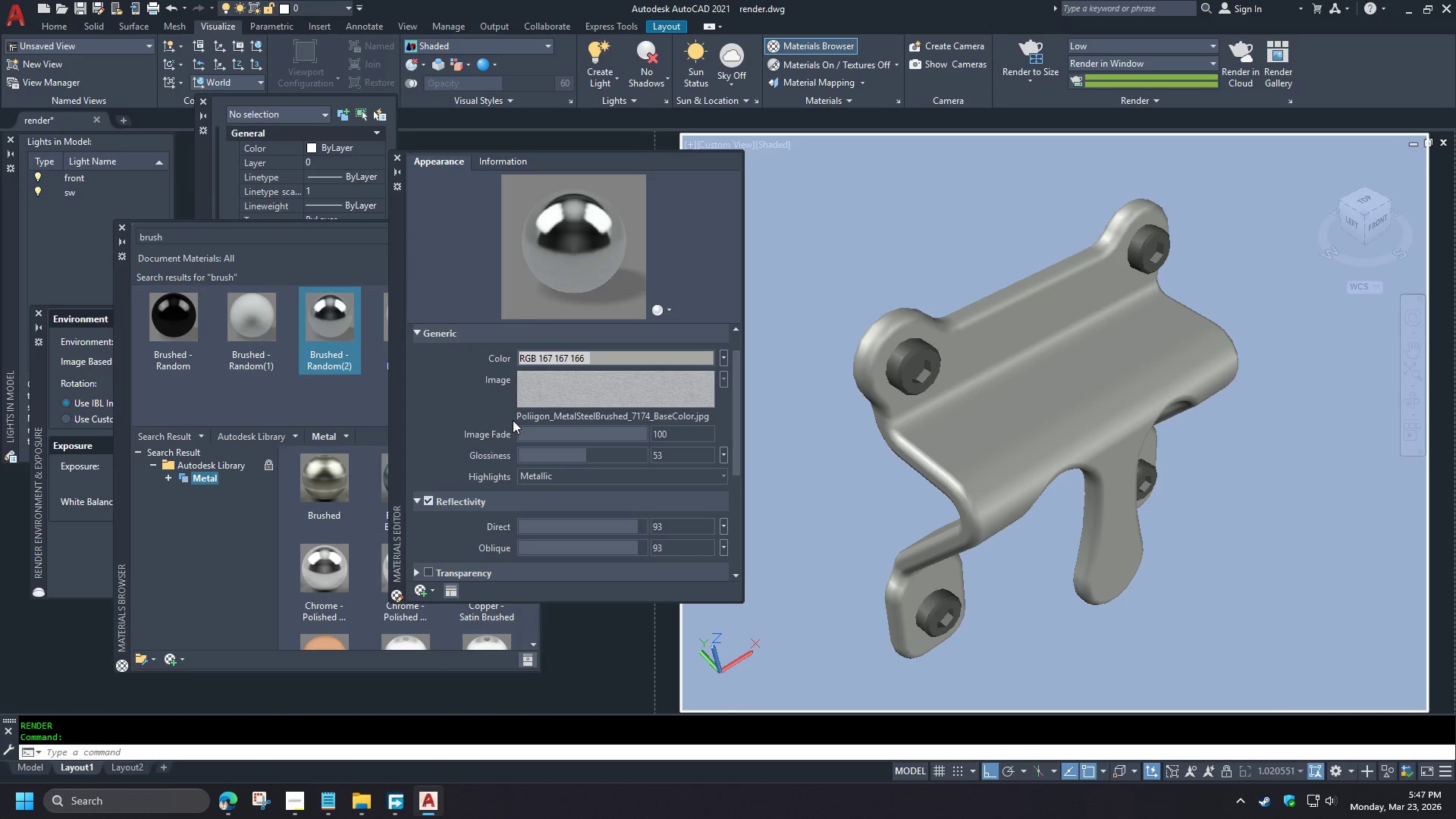 
left_click([600, 394])
 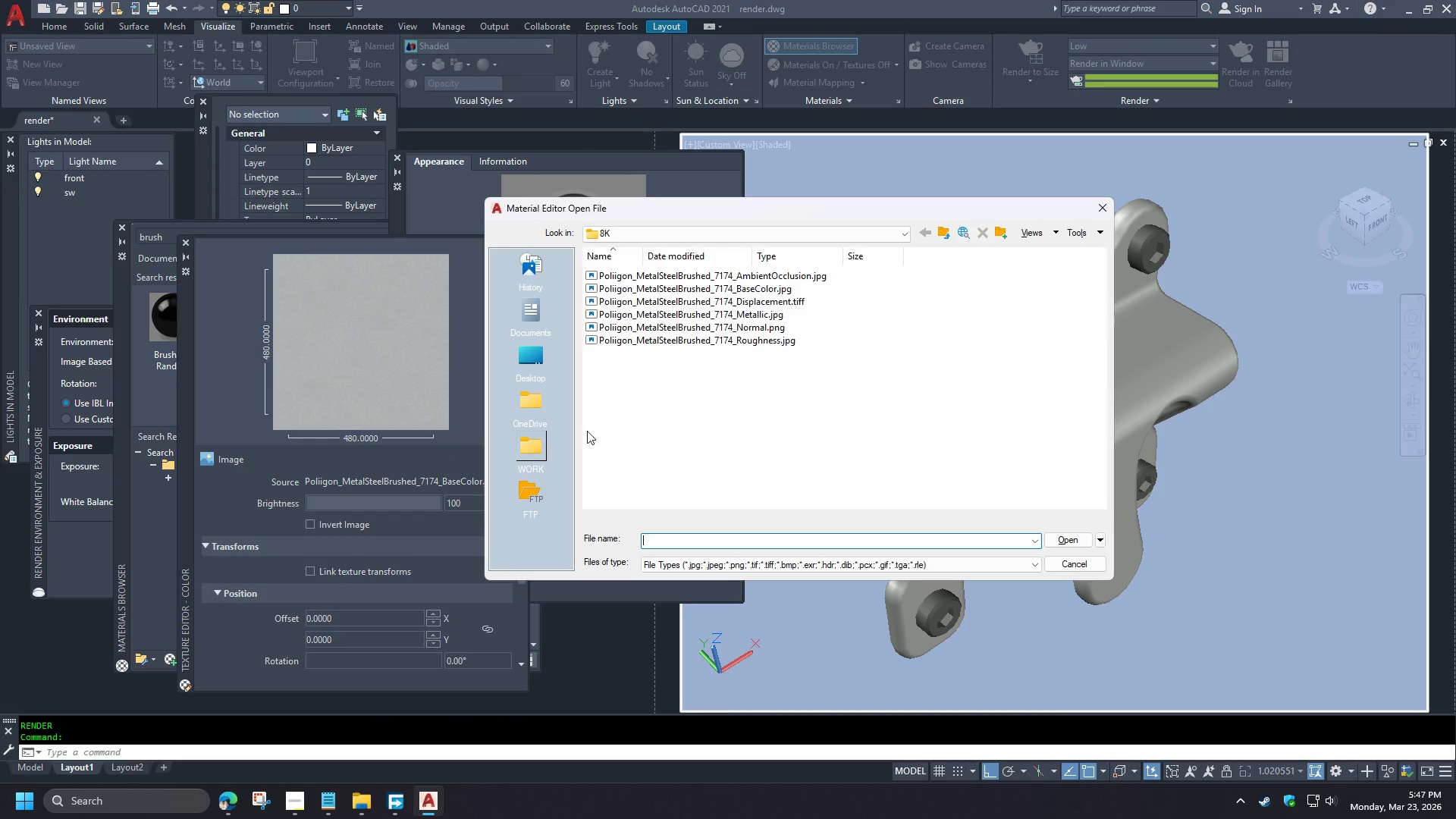 
double_click([752, 341])
 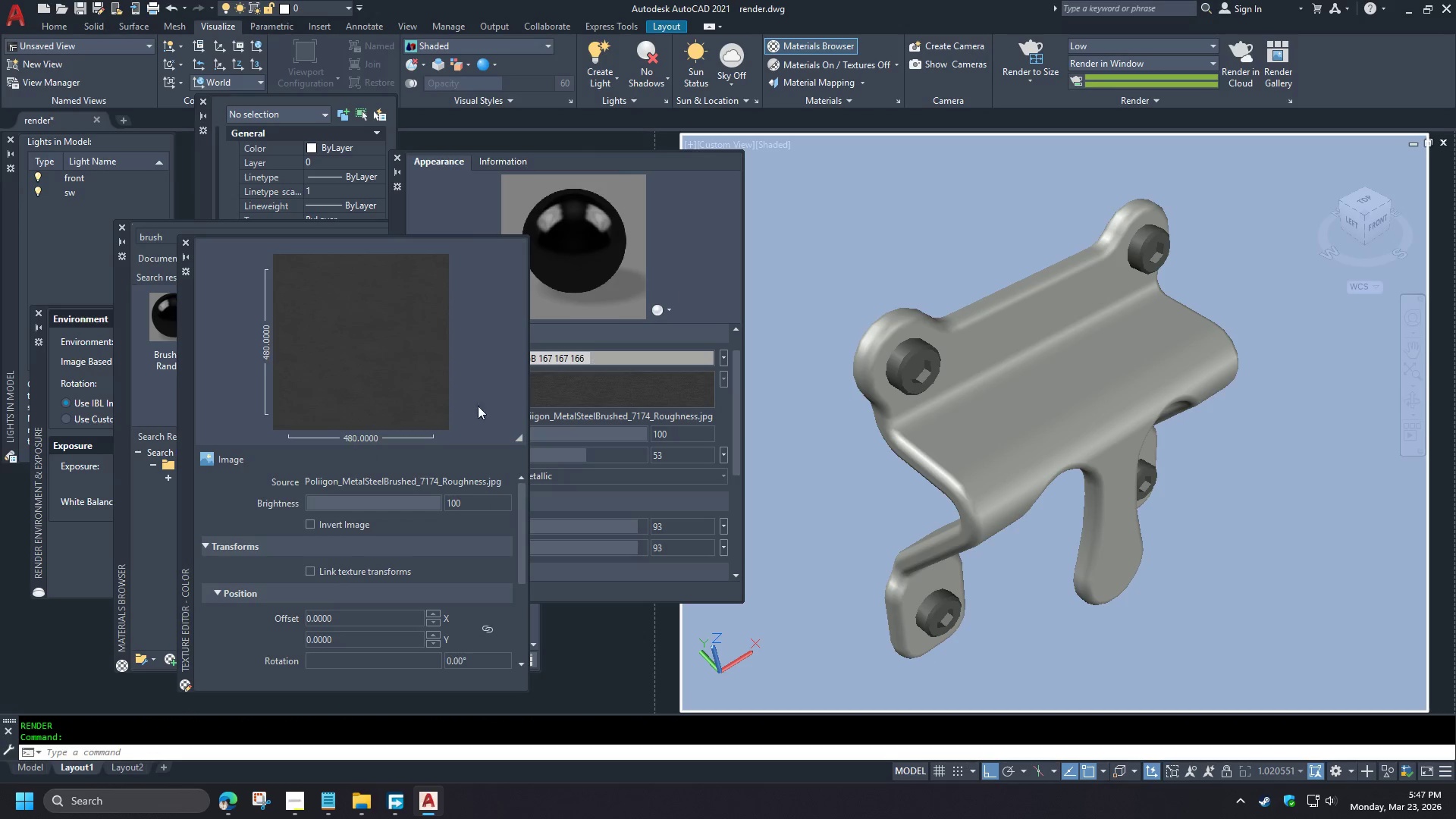 
left_click([399, 479])
 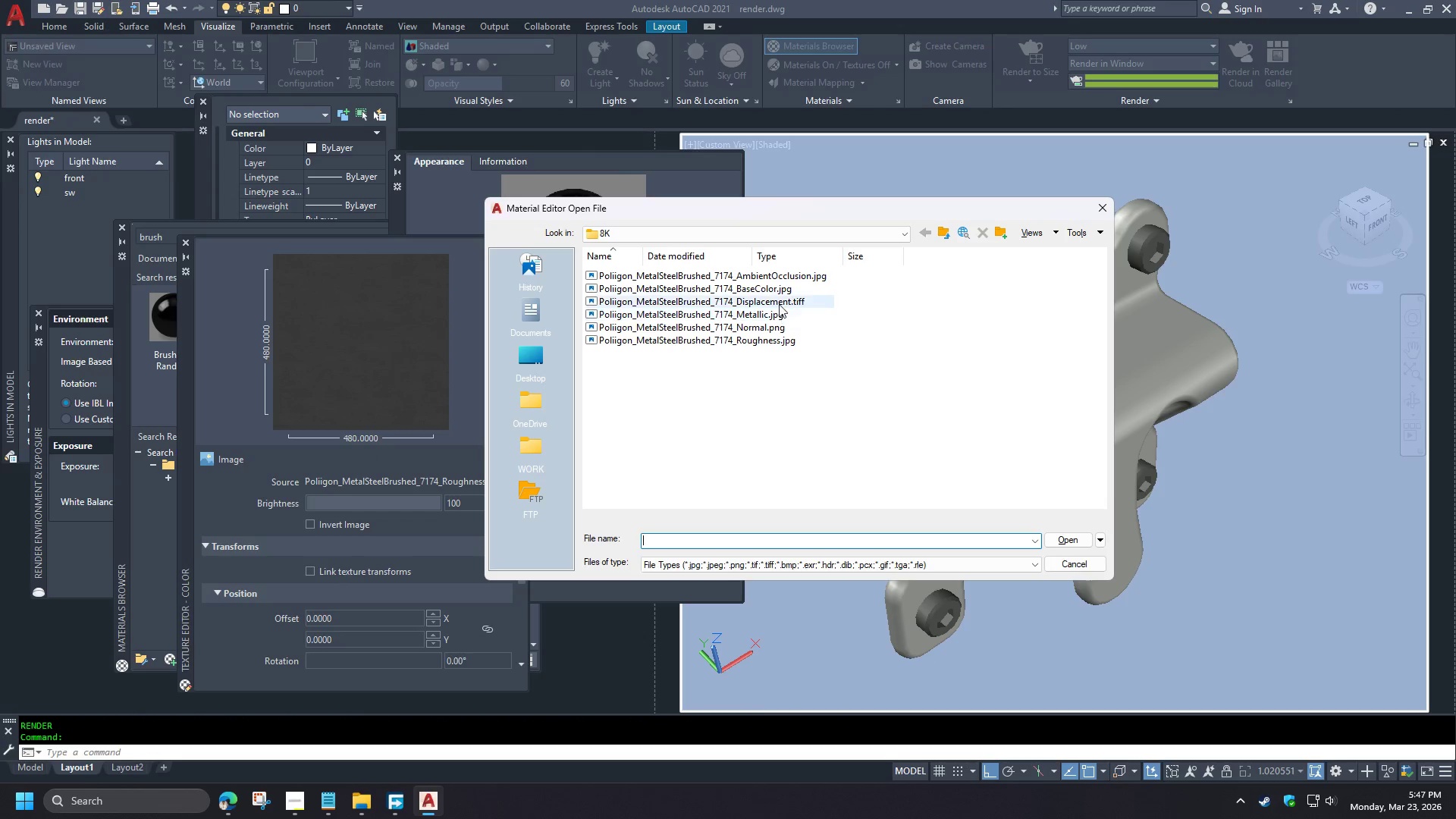 
scroll: coordinate [463, 406], scroll_direction: up, amount: 3.0
 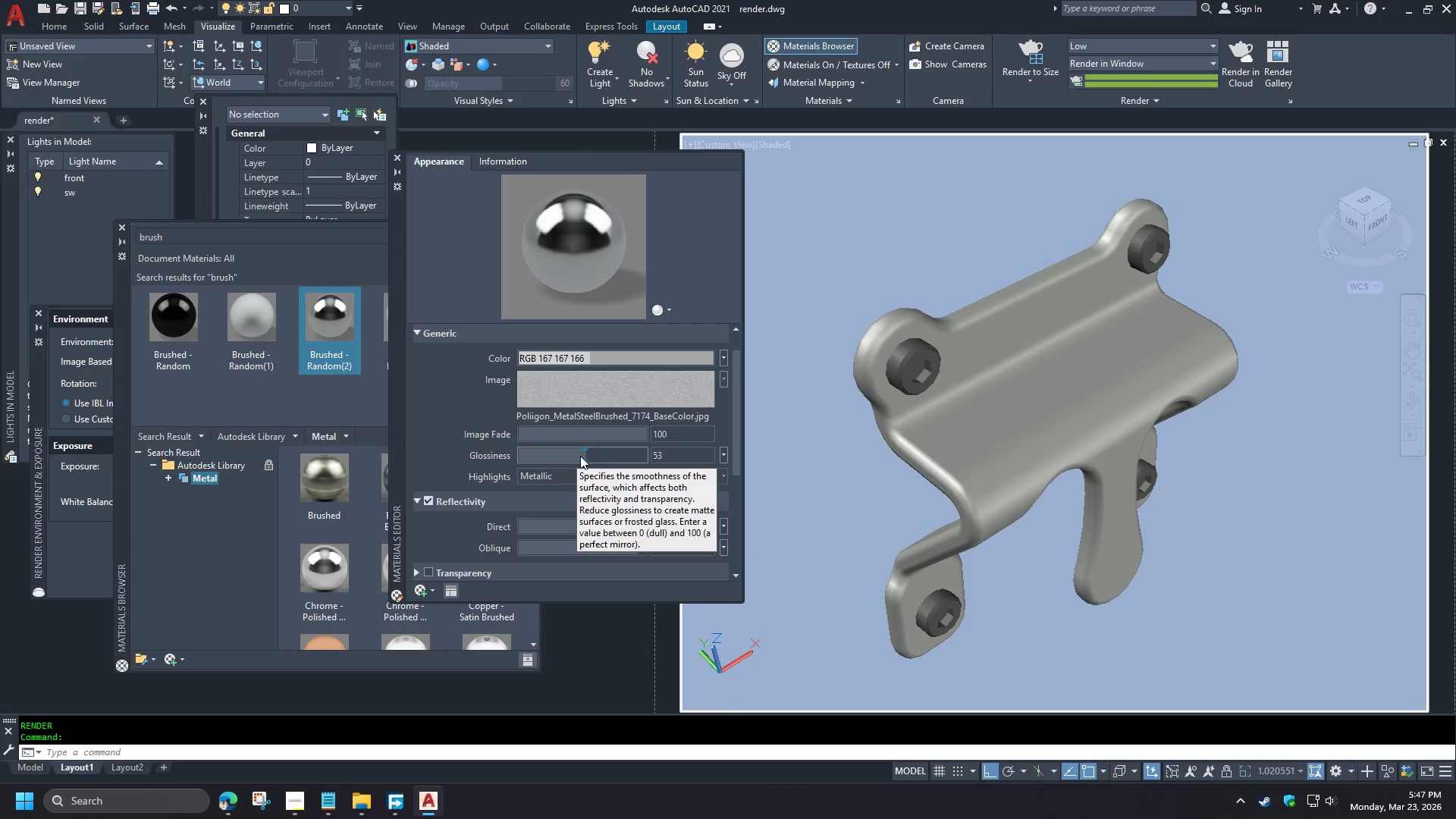 
double_click([770, 290])
 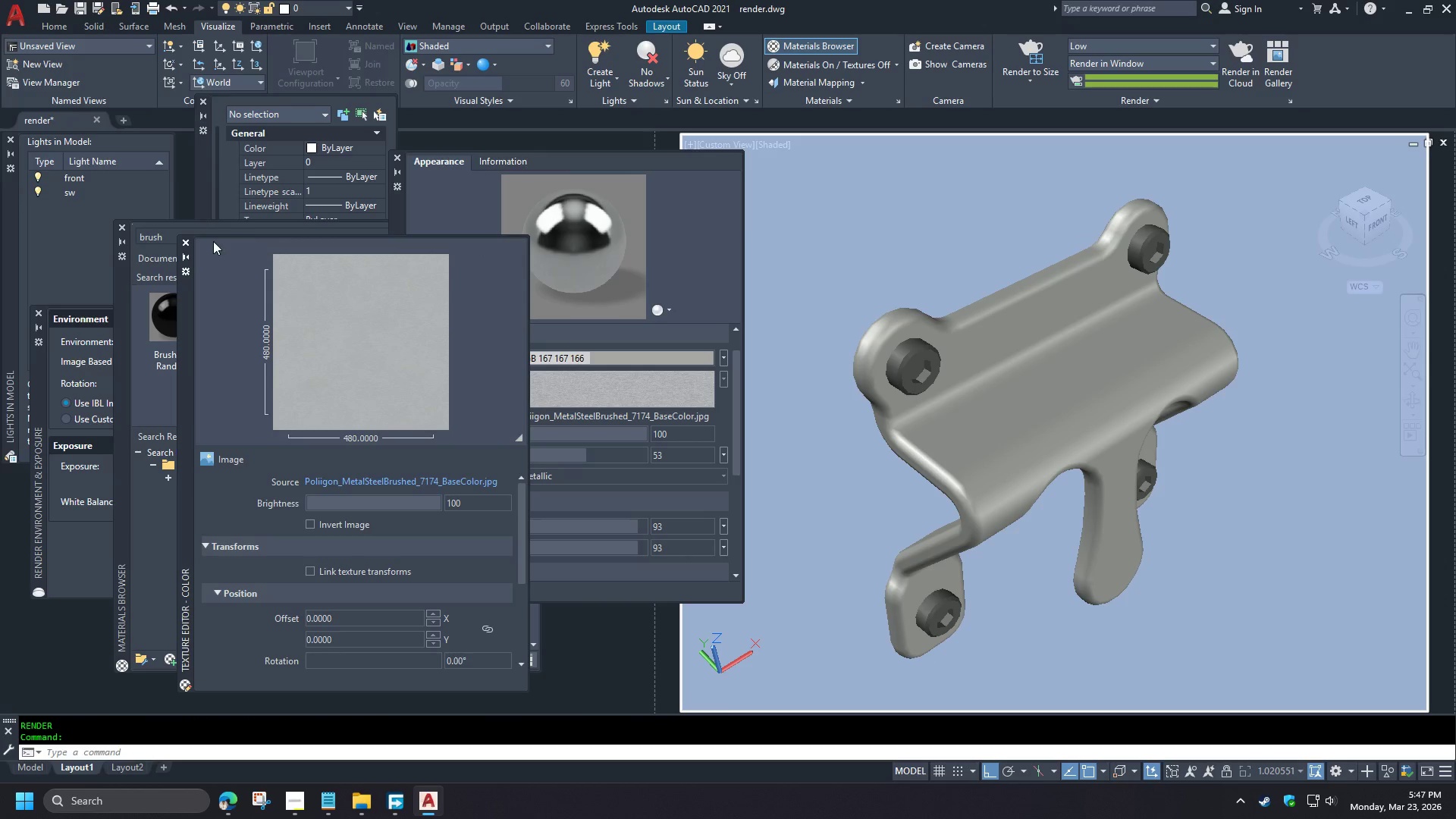 
left_click([189, 243])
 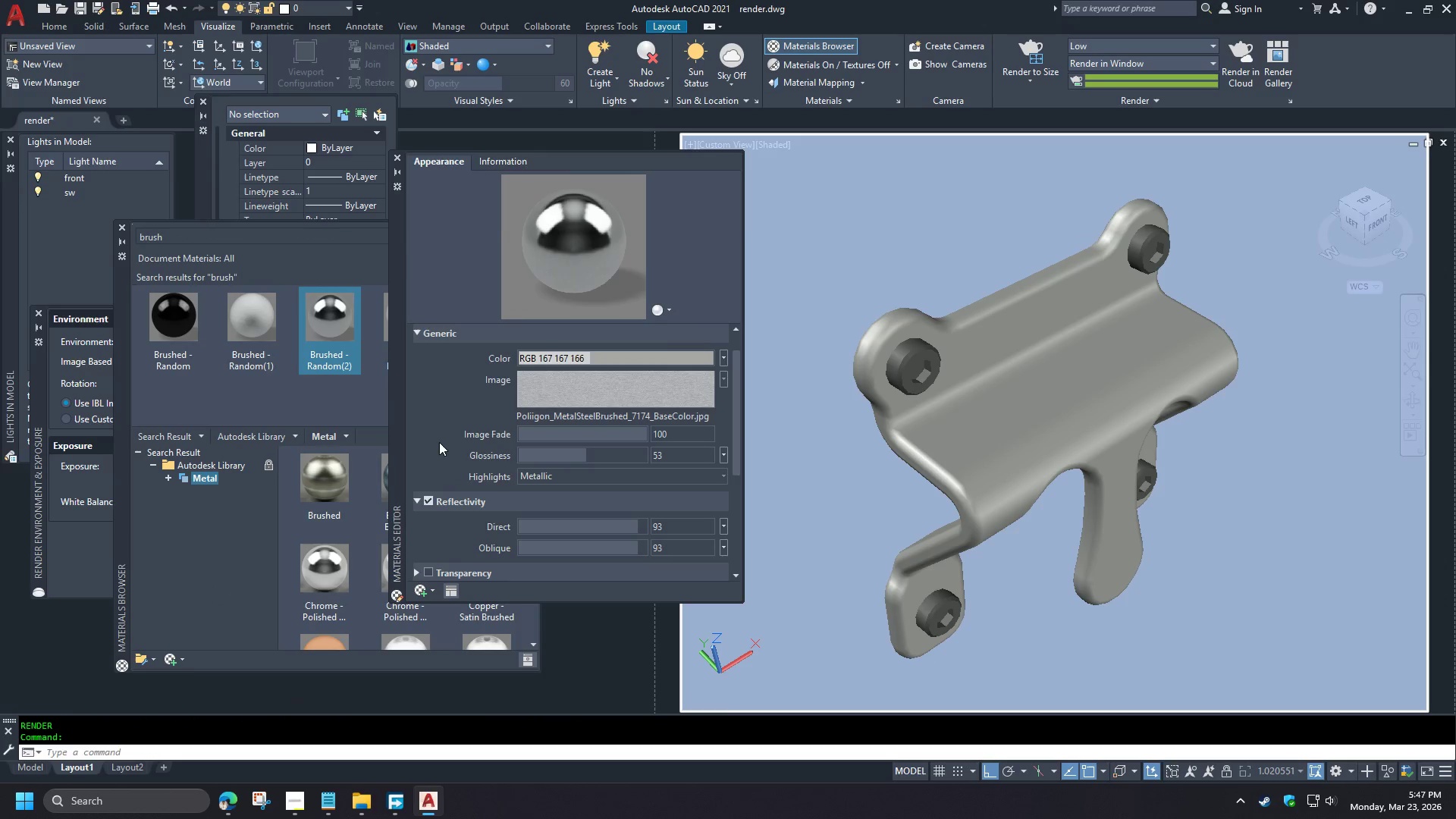 
wait(5.06)
 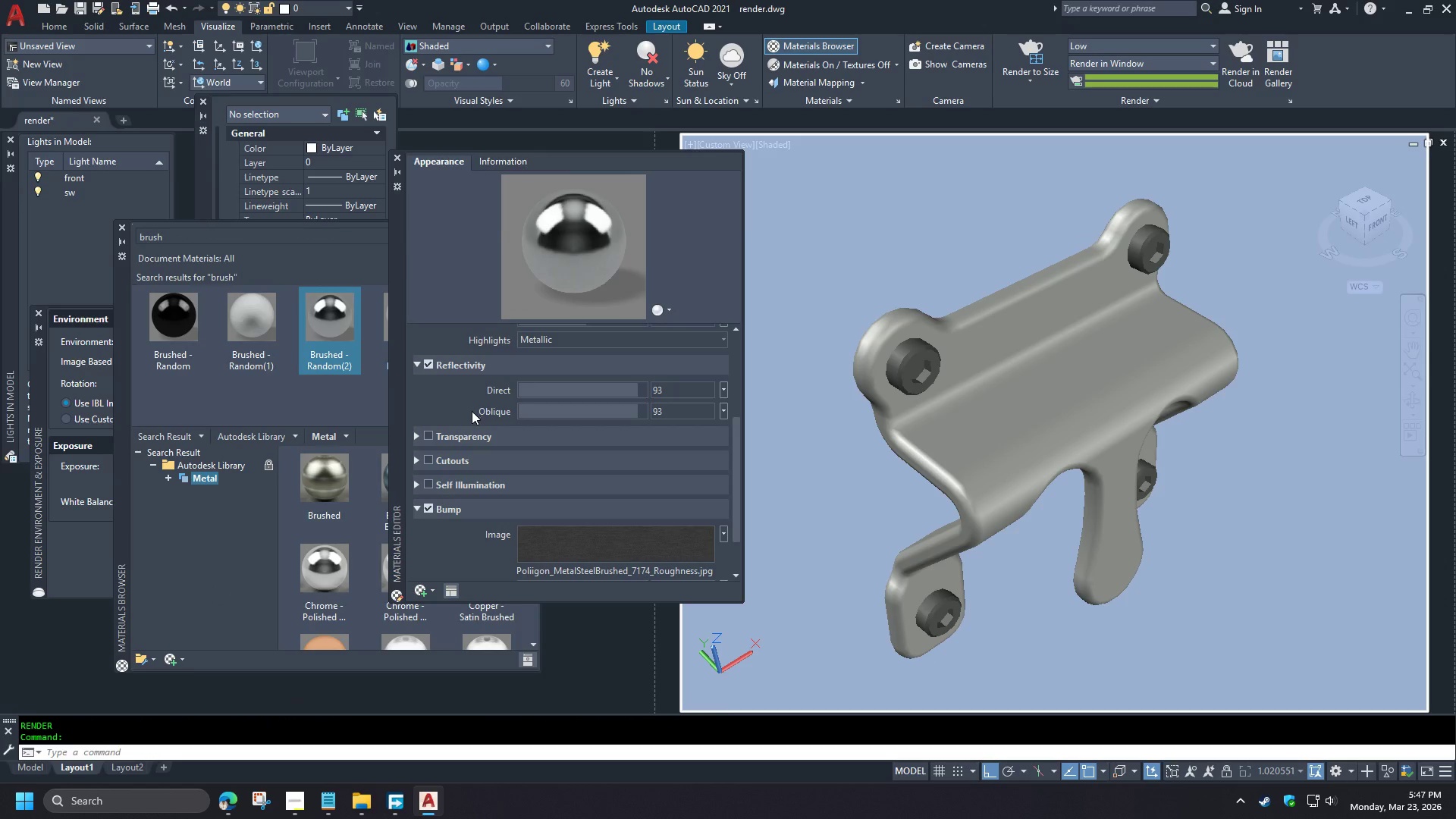 
left_click([430, 507])
 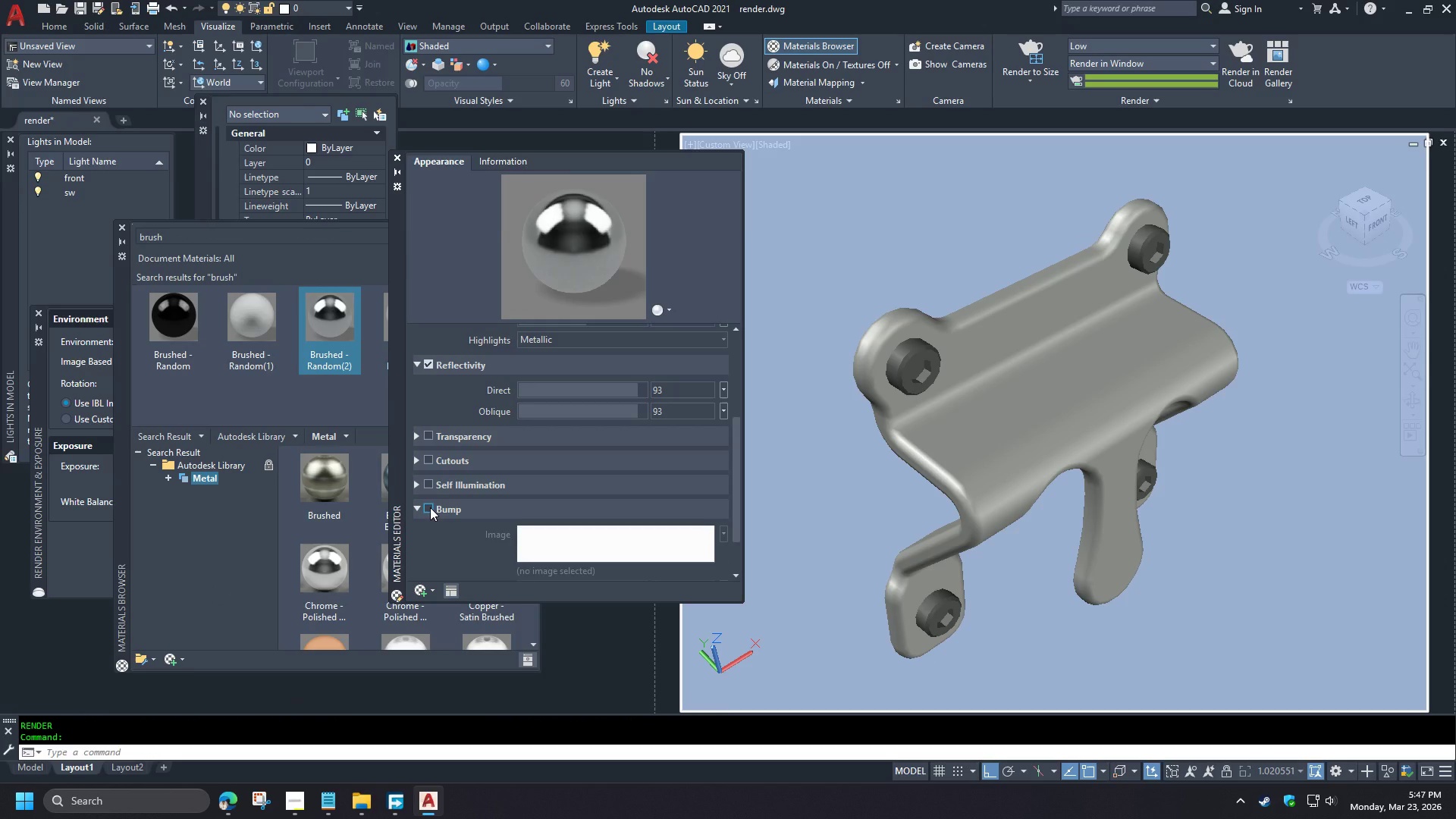 
left_click([430, 507])
 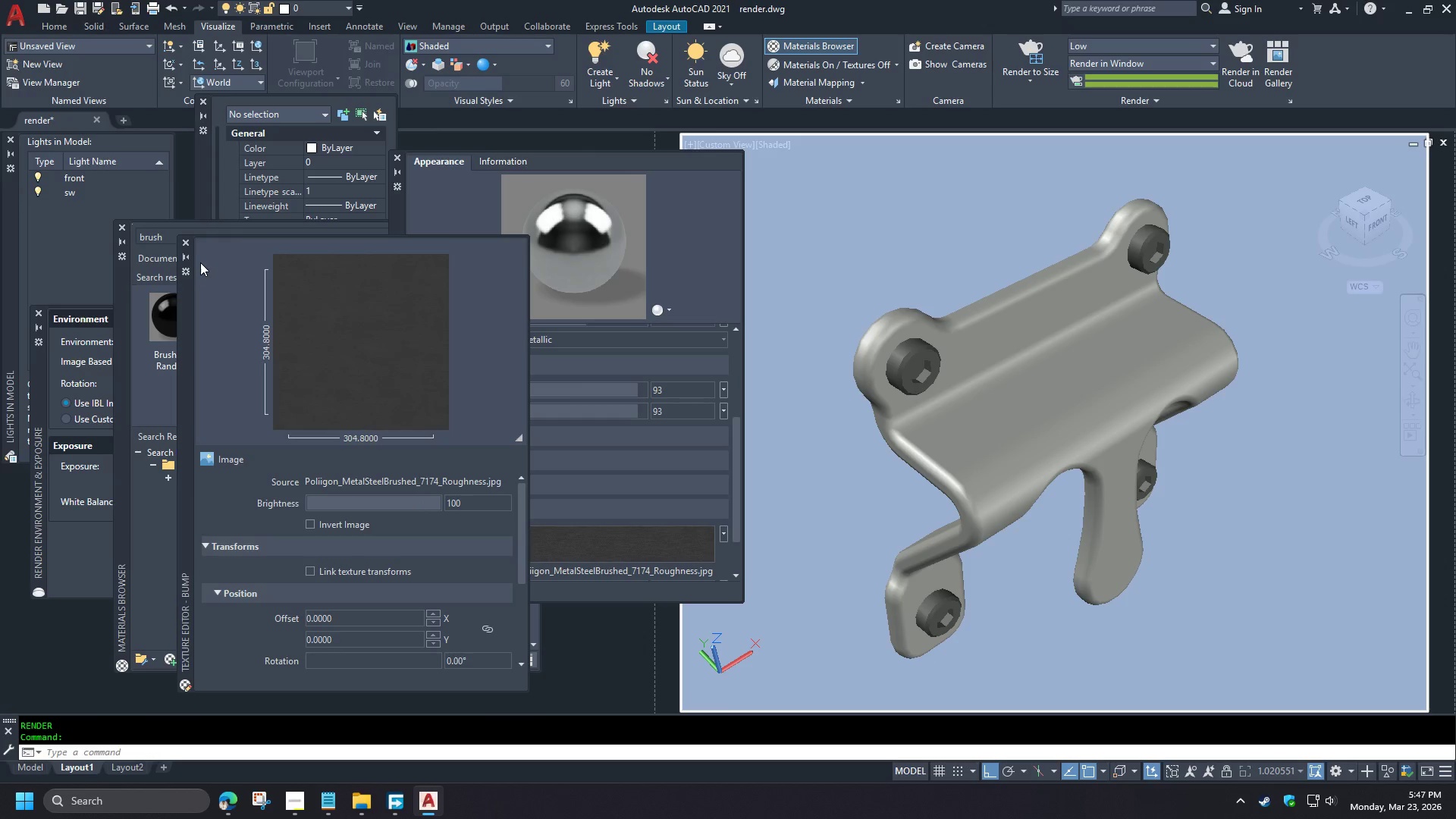 
left_click([188, 245])
 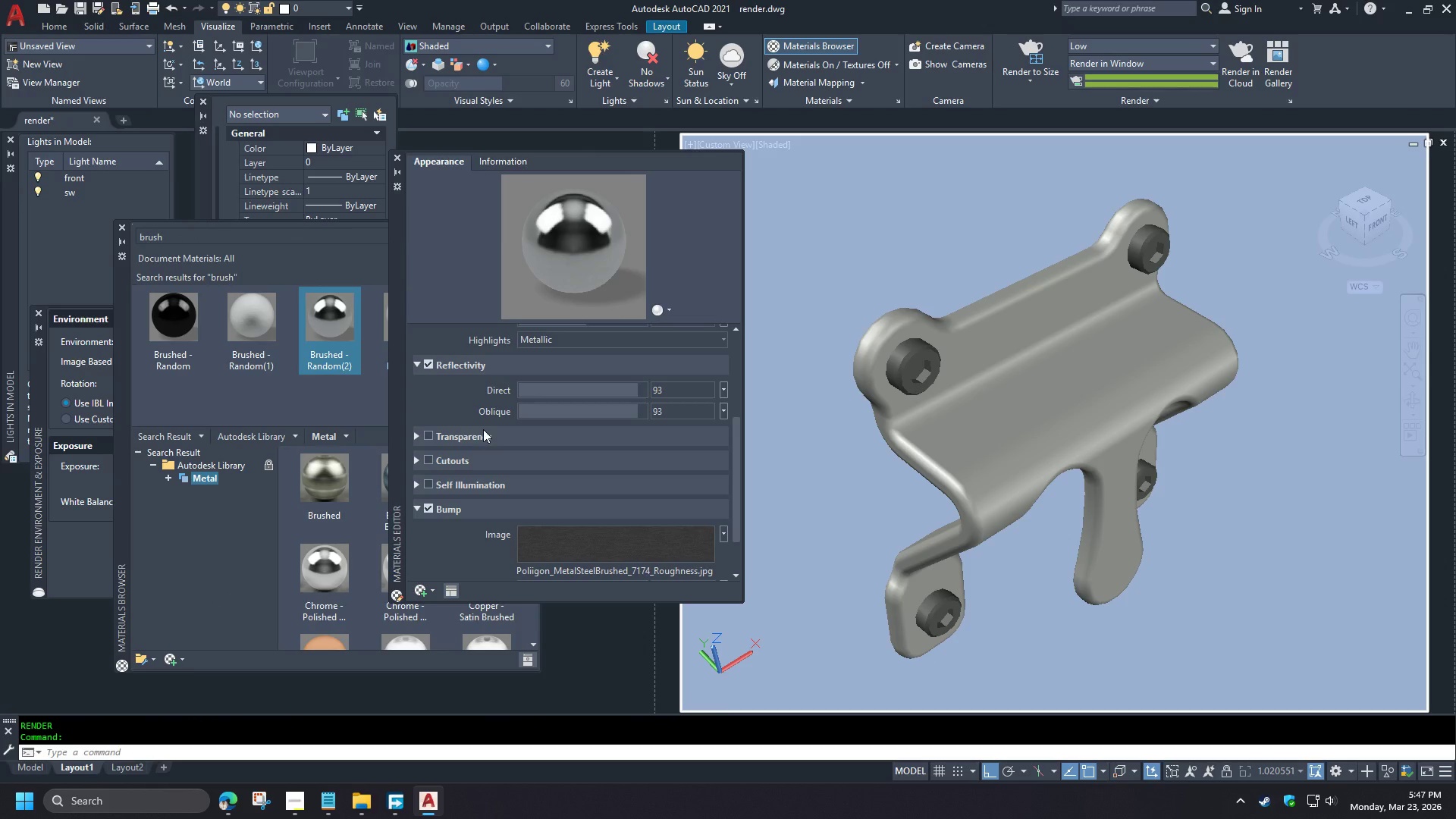 
scroll: coordinate [435, 447], scroll_direction: down, amount: 3.0
 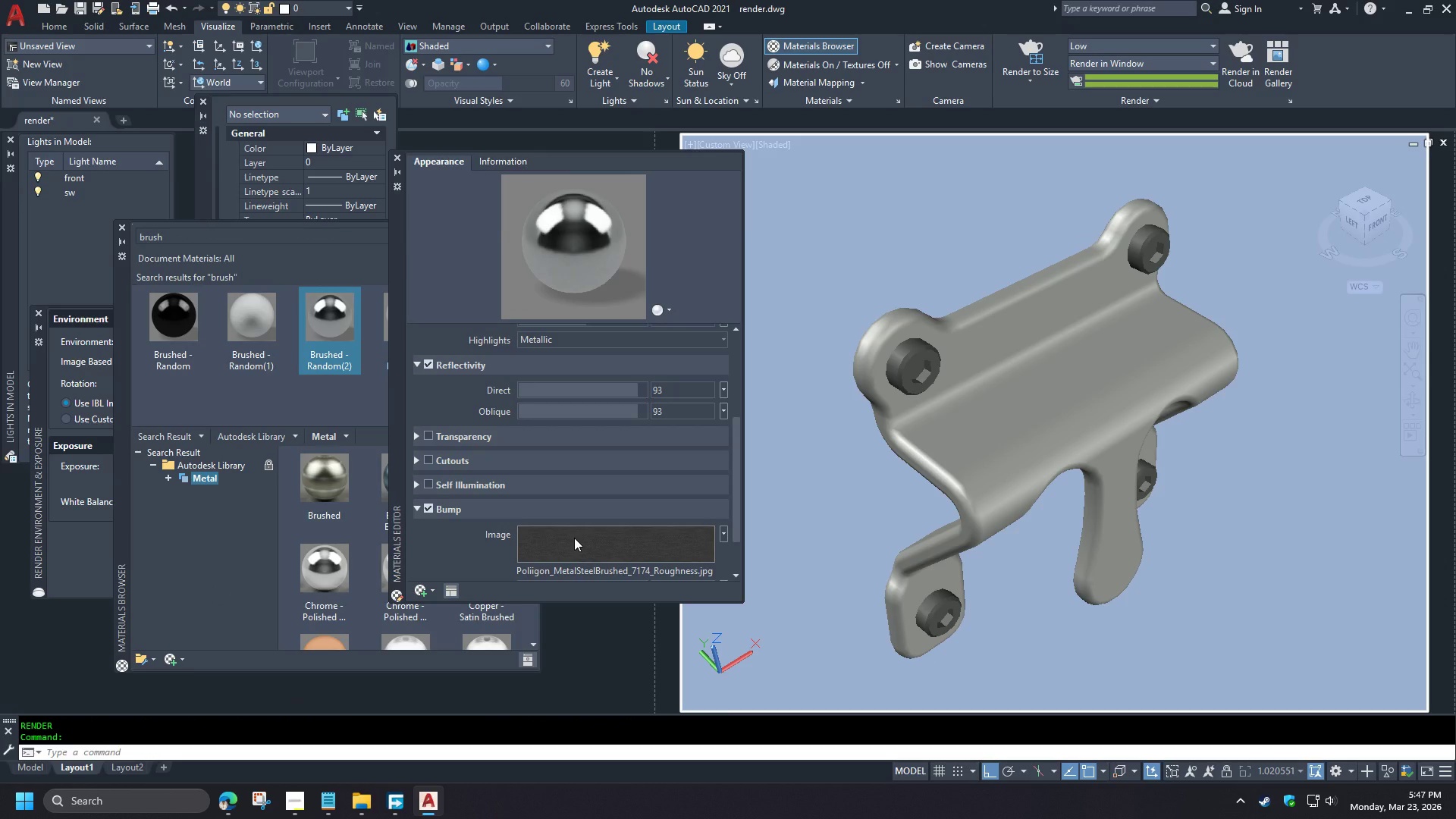 
left_click([426, 553])
 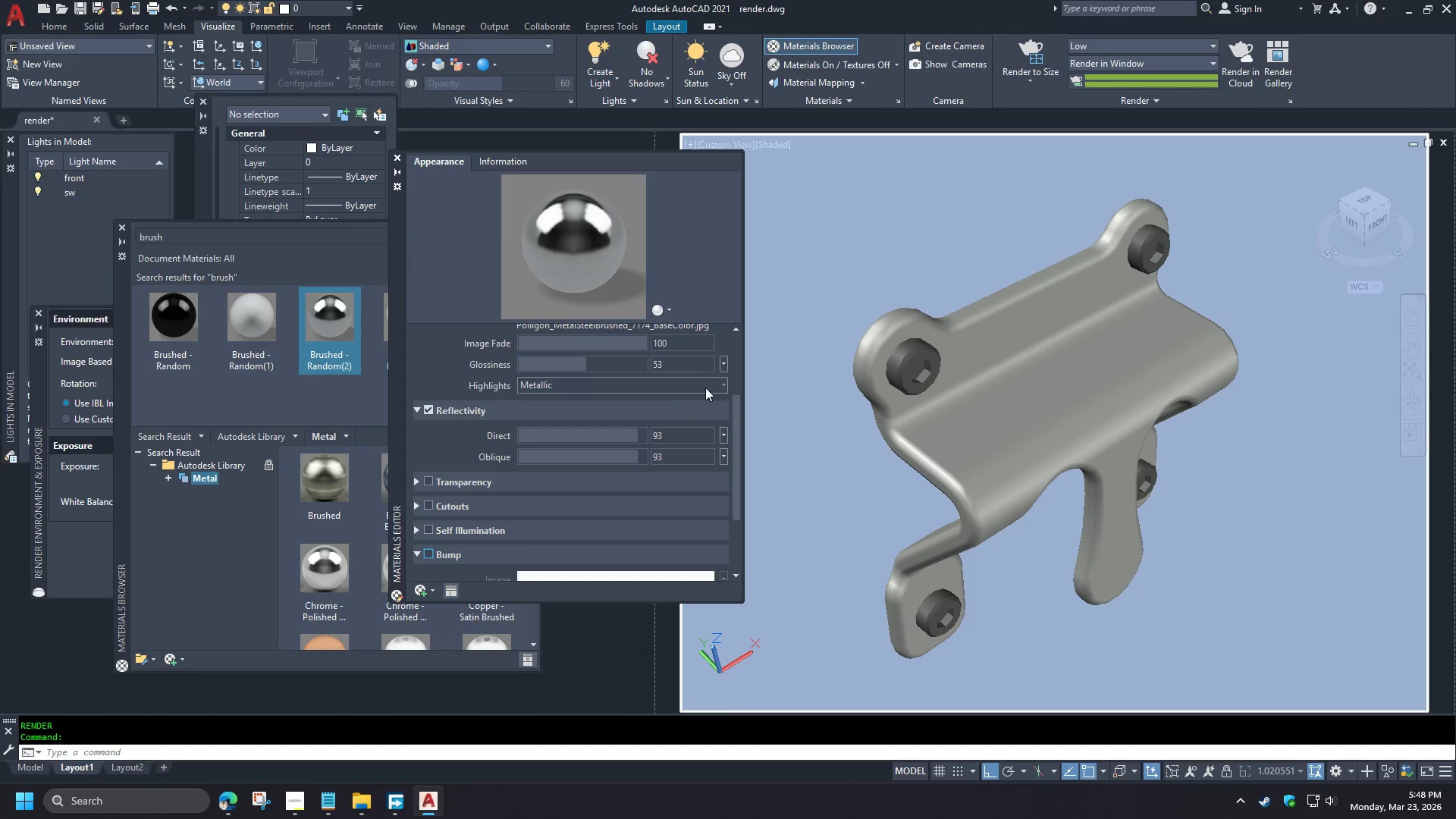 
left_click([725, 363])
 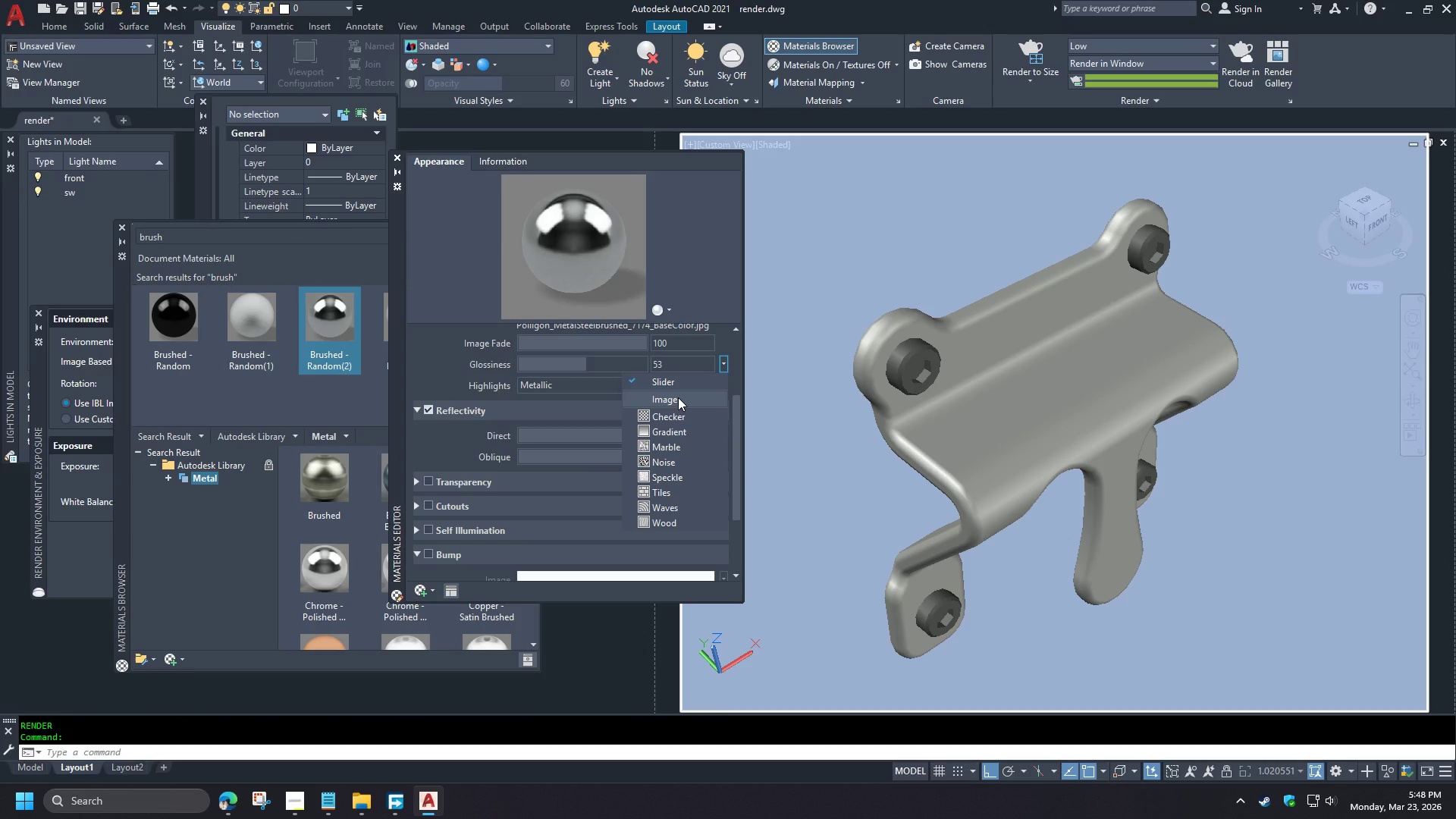 
left_click([678, 397])
 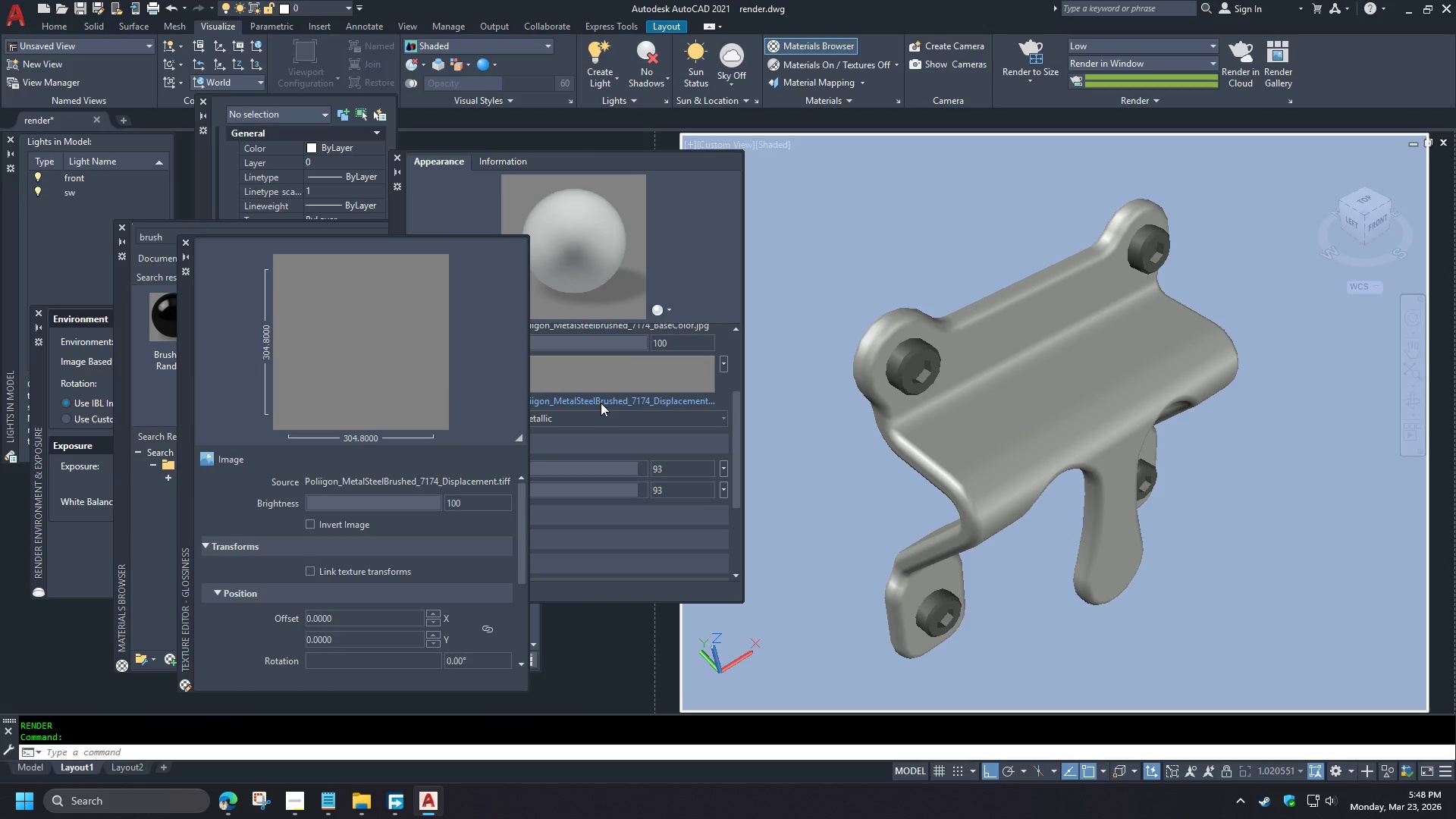 
scroll: coordinate [479, 424], scroll_direction: up, amount: 1.0
 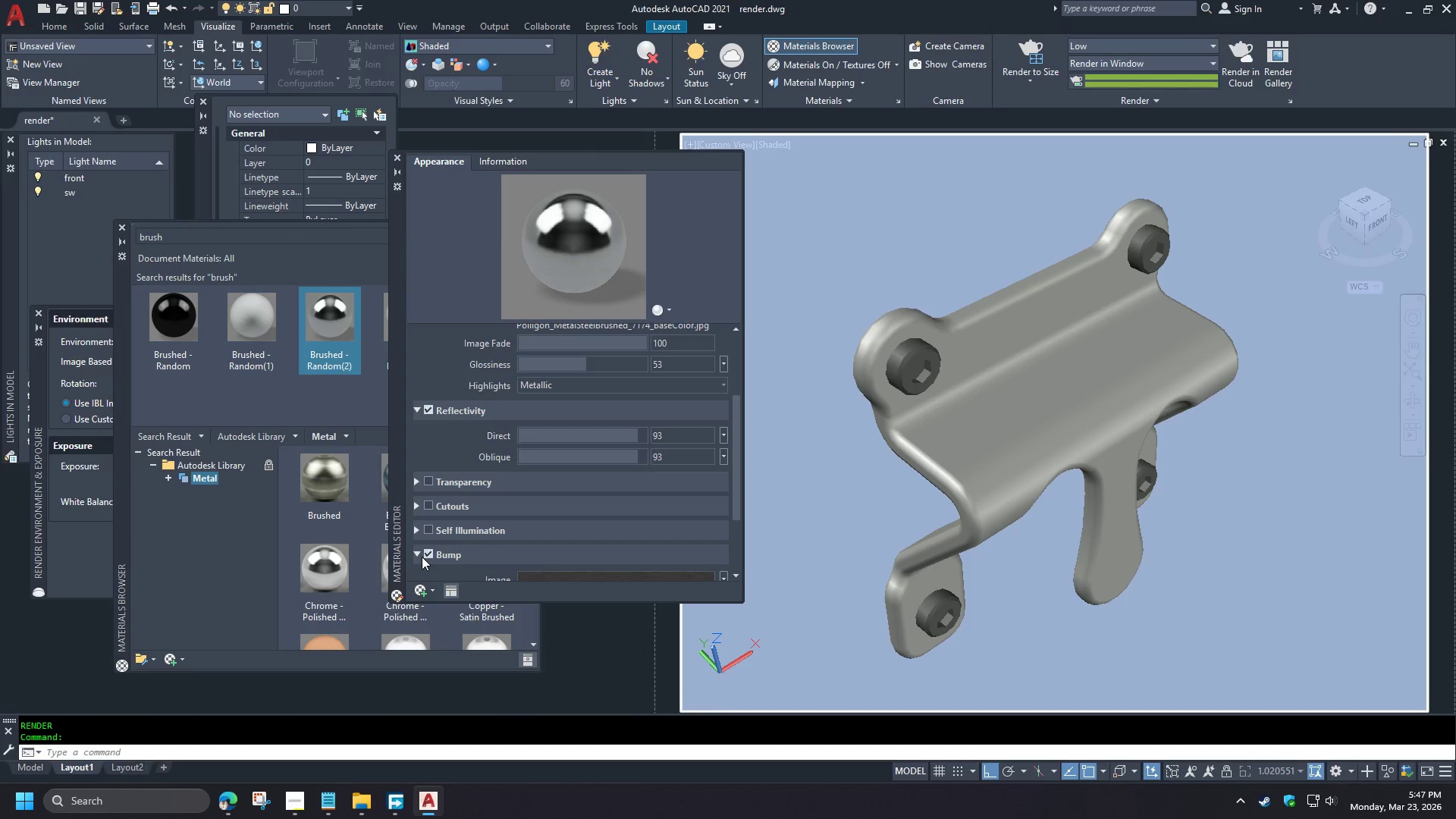 
left_click([375, 479])
 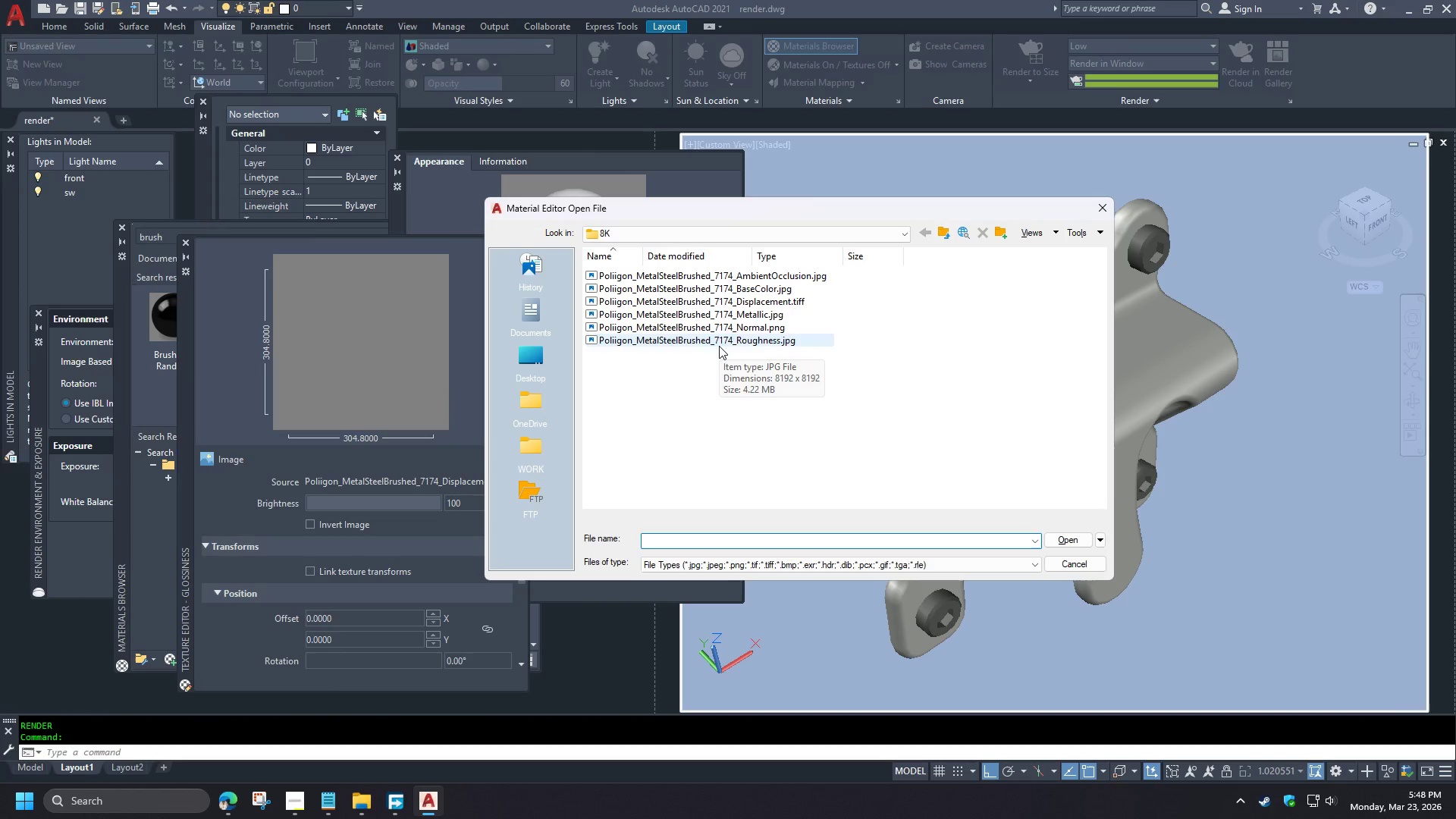 
wait(6.91)
 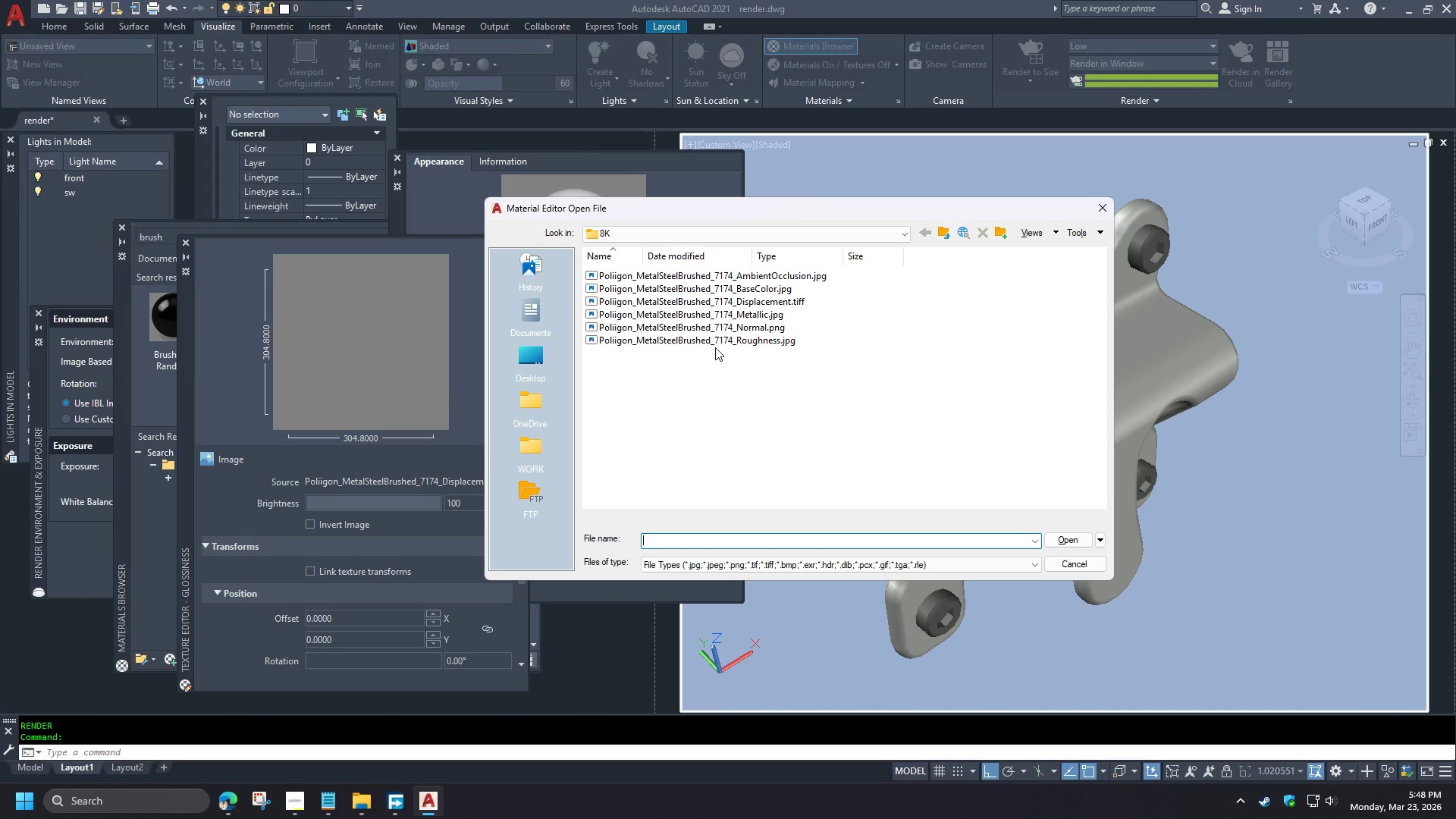 
double_click([719, 346])
 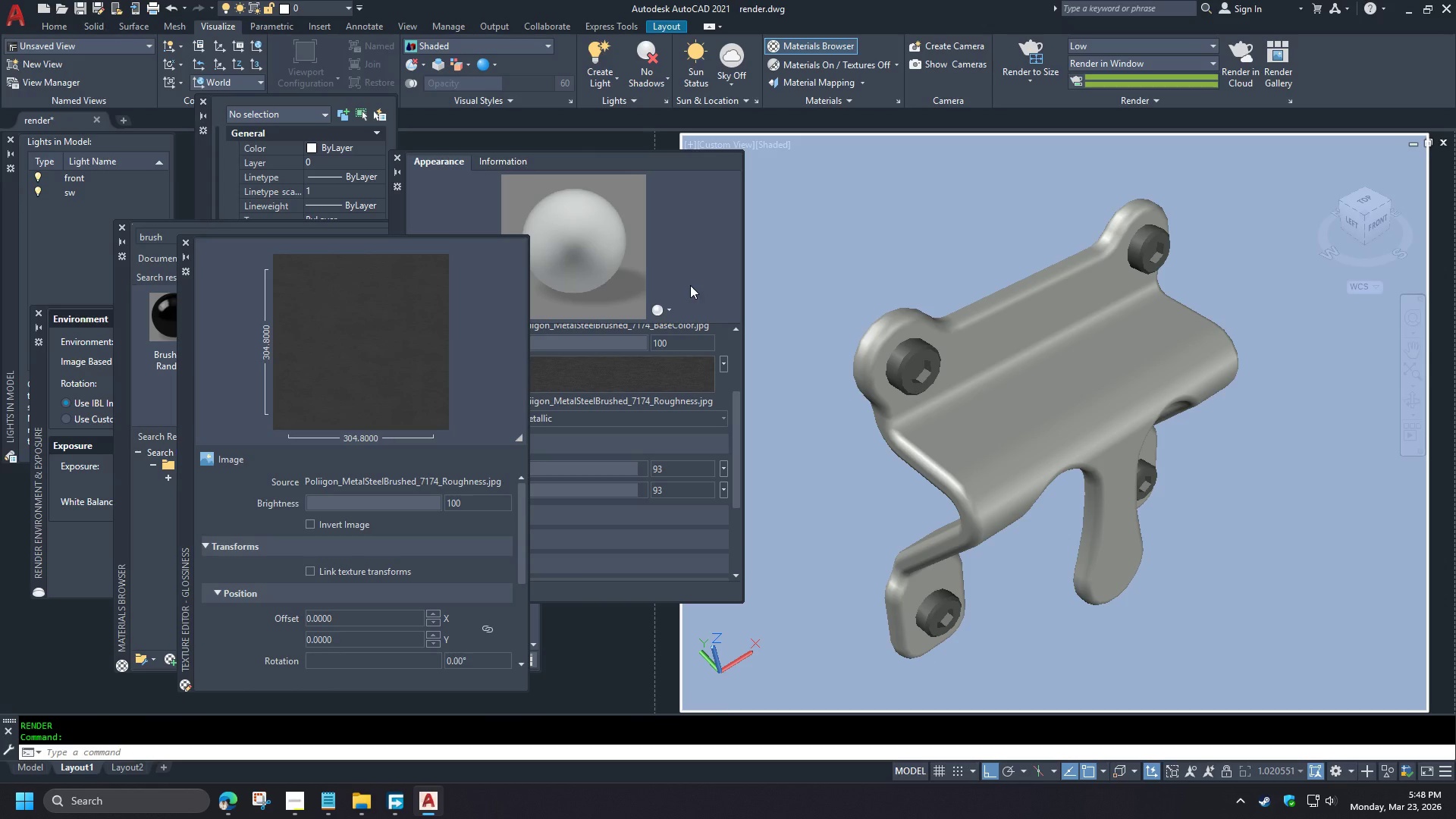 
left_click_drag(start_coordinate=[420, 502], to_coordinate=[397, 506])
 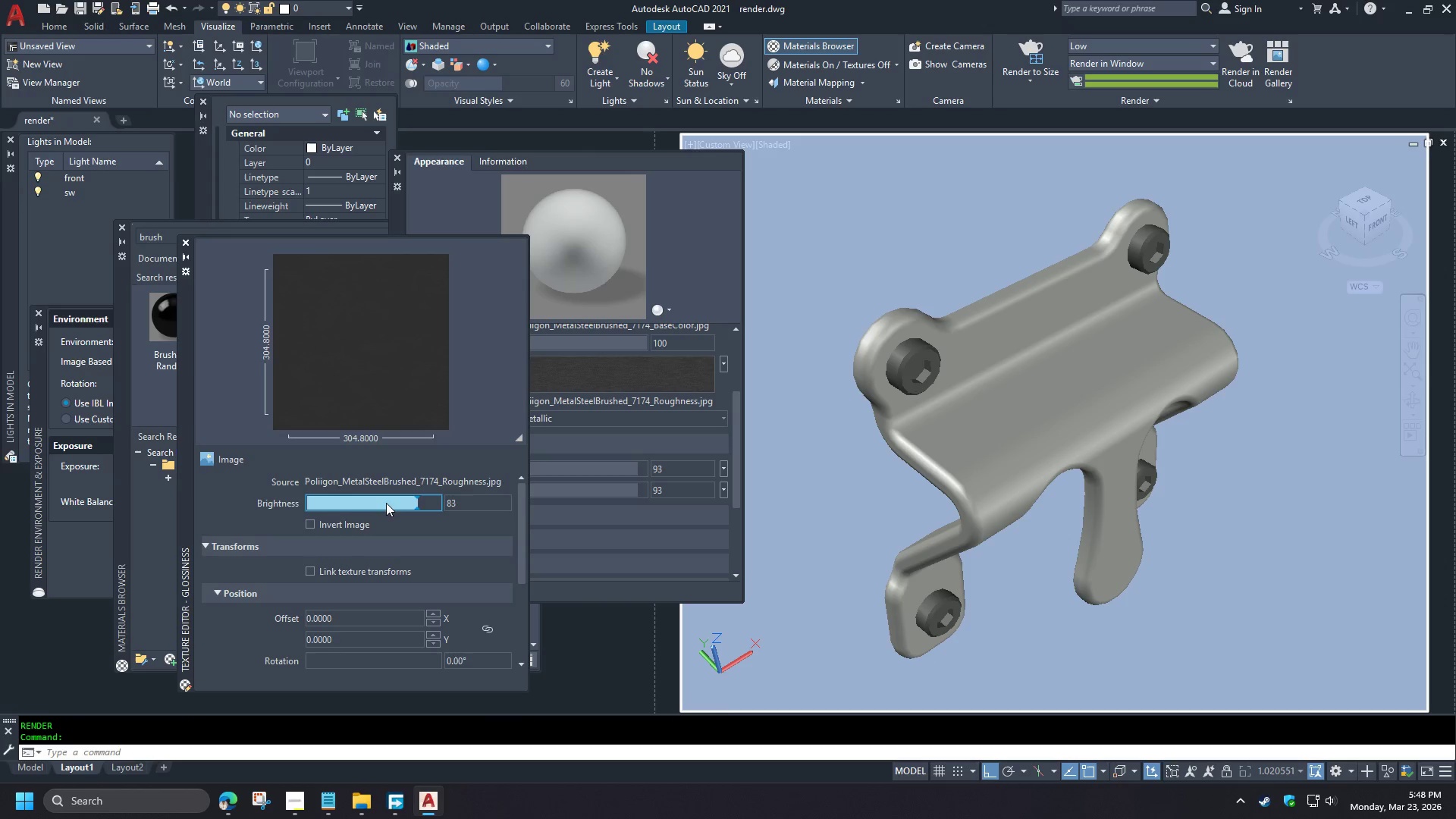 
left_click_drag(start_coordinate=[386, 502], to_coordinate=[311, 504])
 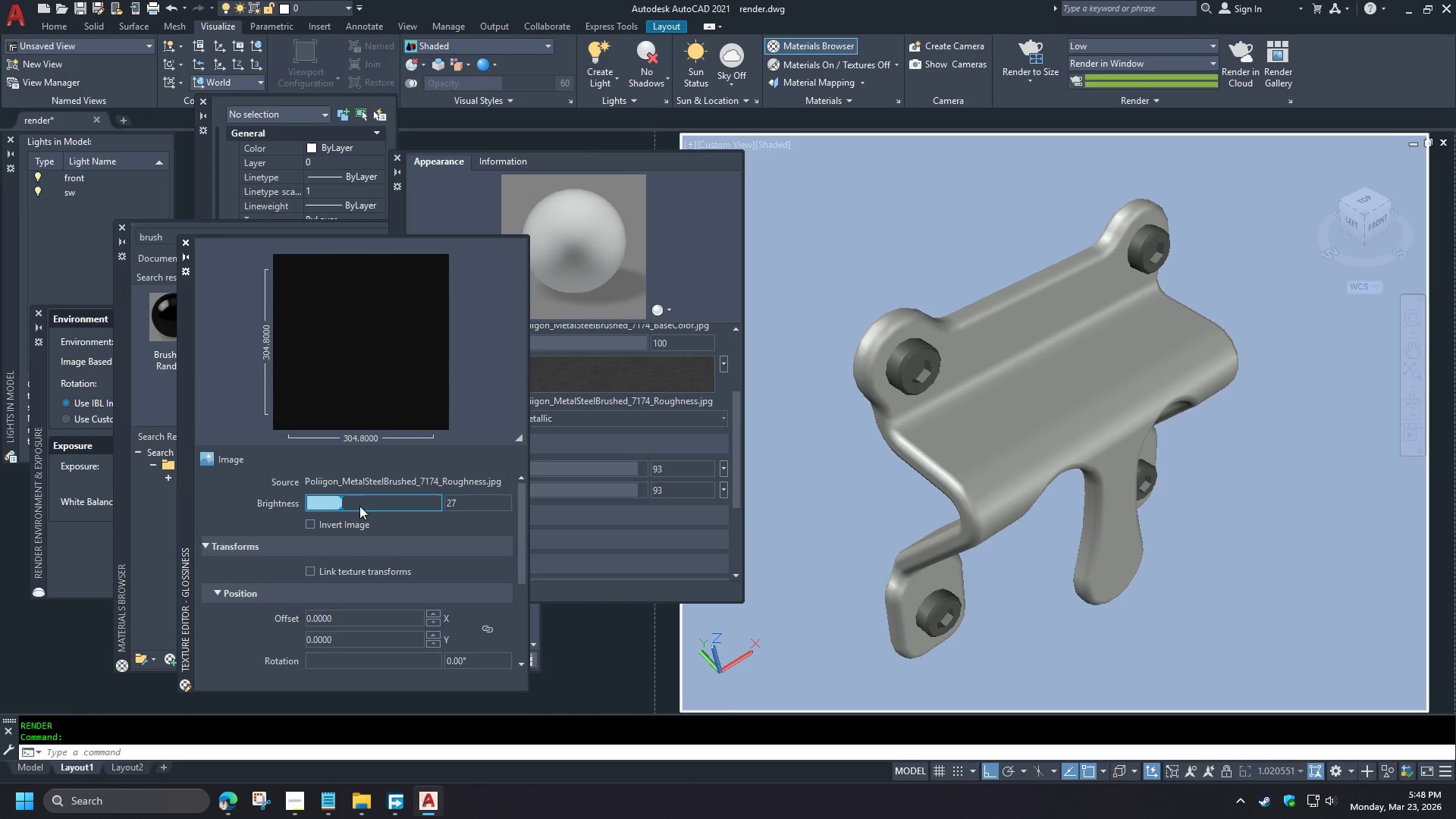 
left_click_drag(start_coordinate=[350, 506], to_coordinate=[473, 505])
 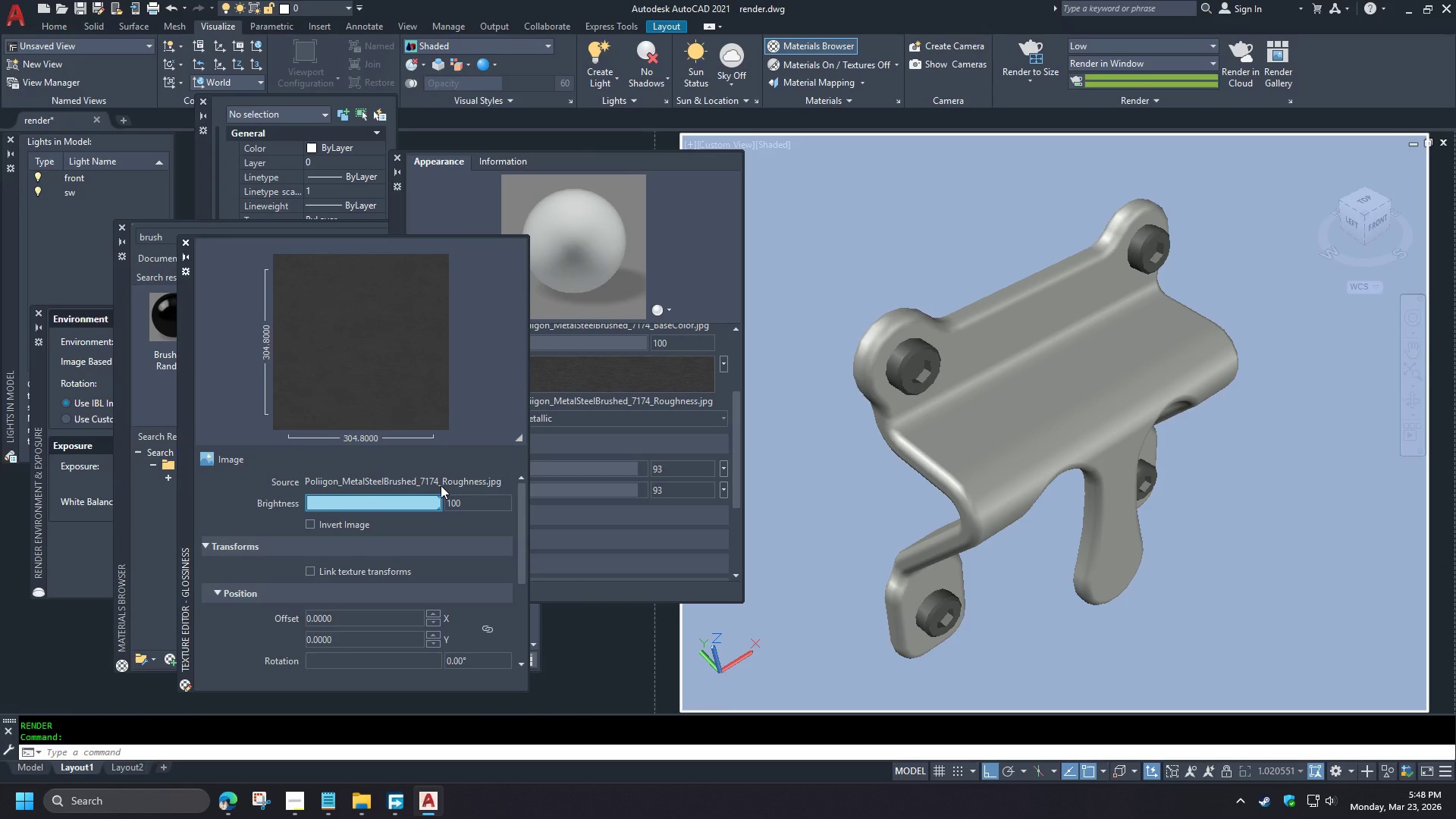 
left_click([441, 485])
 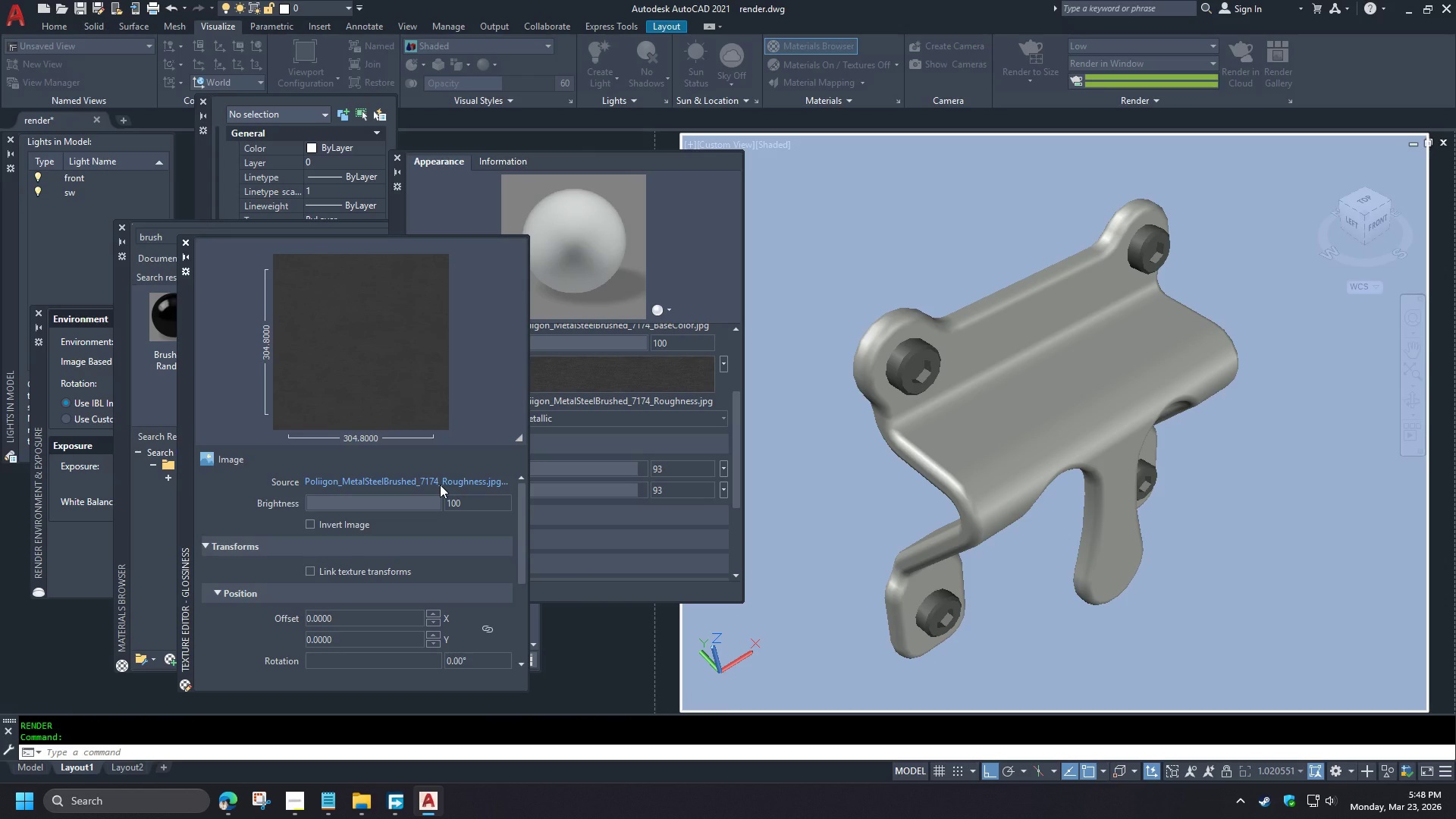 
left_click([440, 485])
 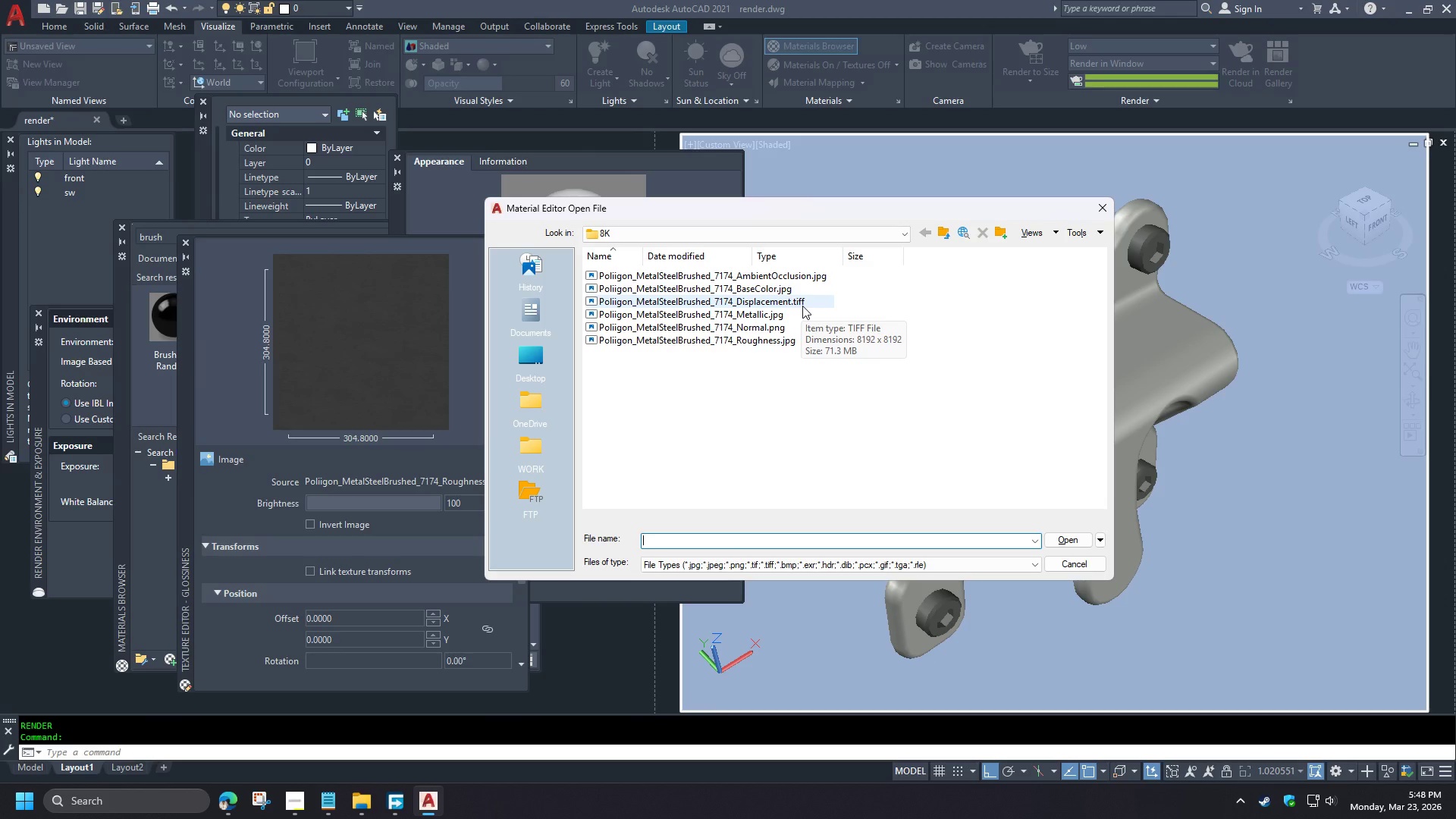 
wait(5.14)
 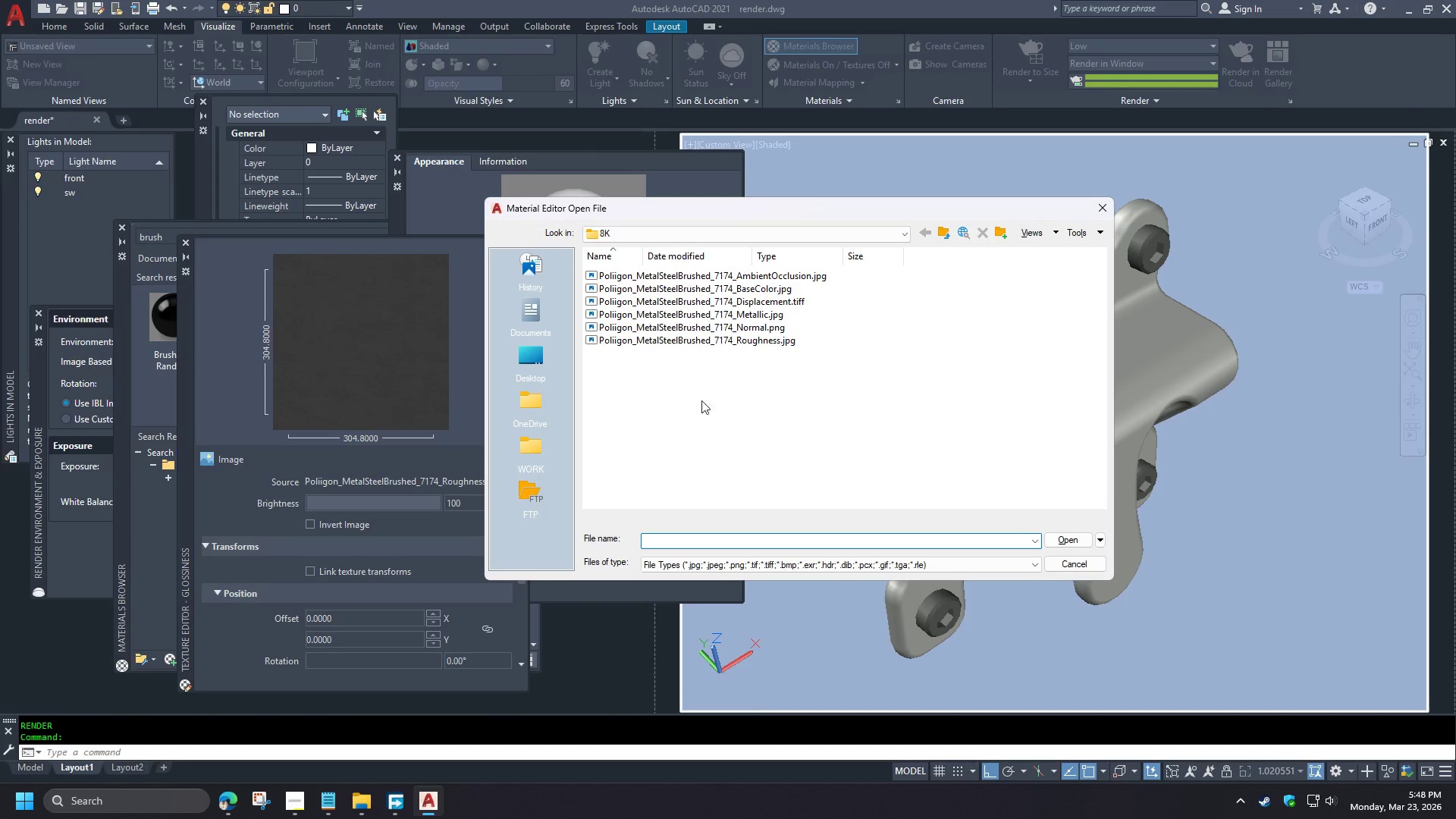 
double_click([802, 306])
 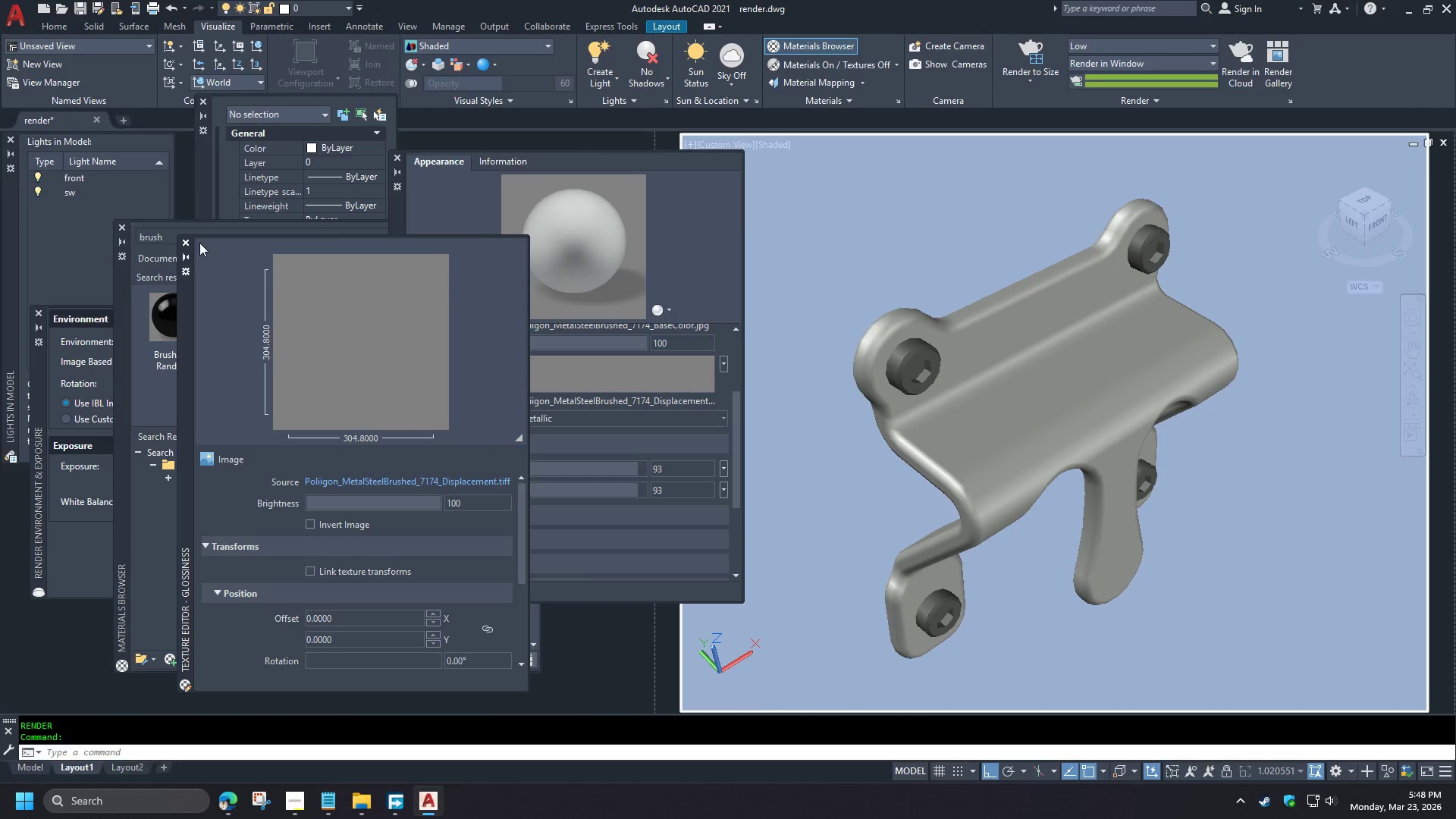 
left_click([186, 245])
 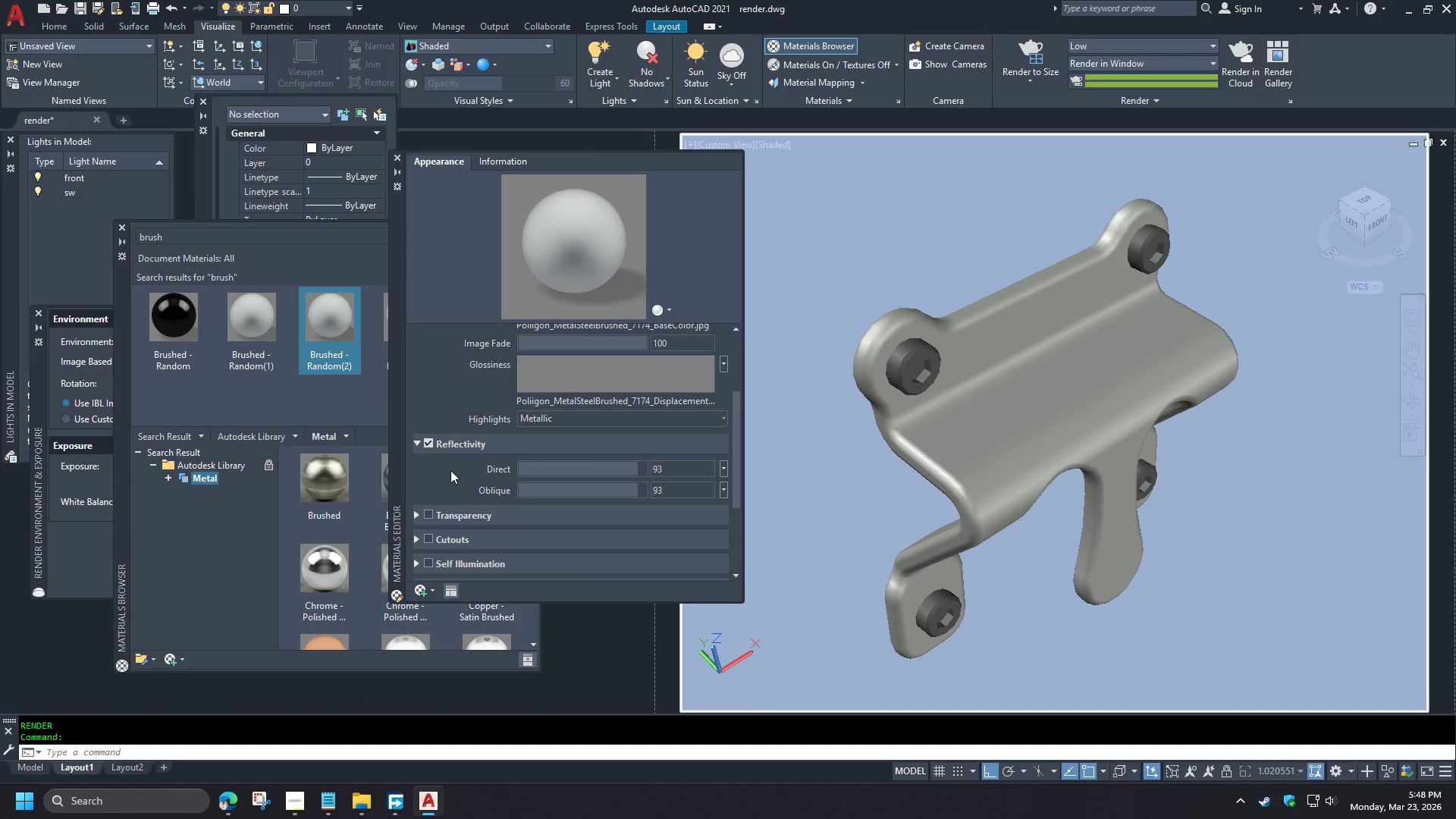 
left_click([424, 500])
 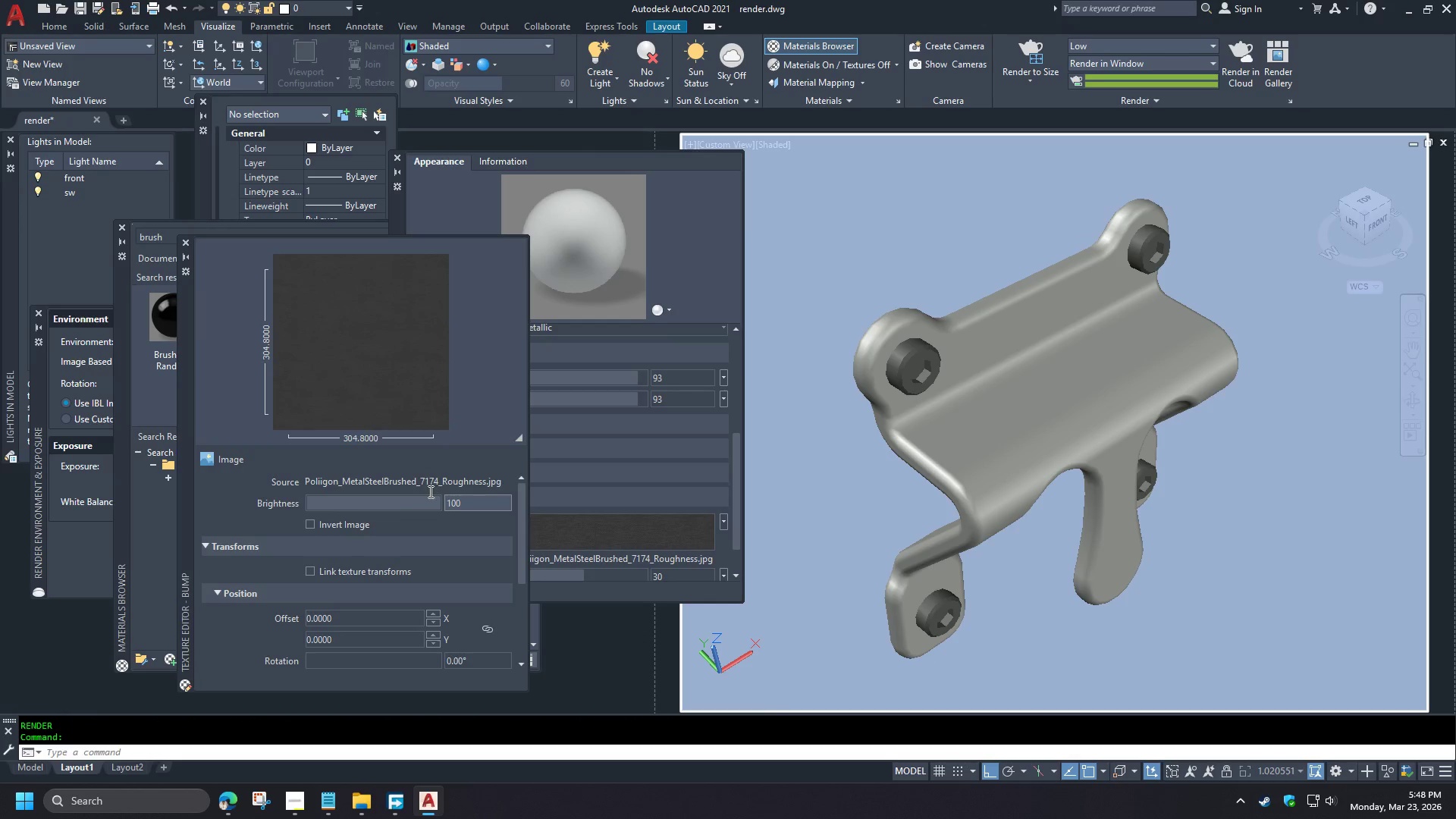 
left_click([422, 483])
 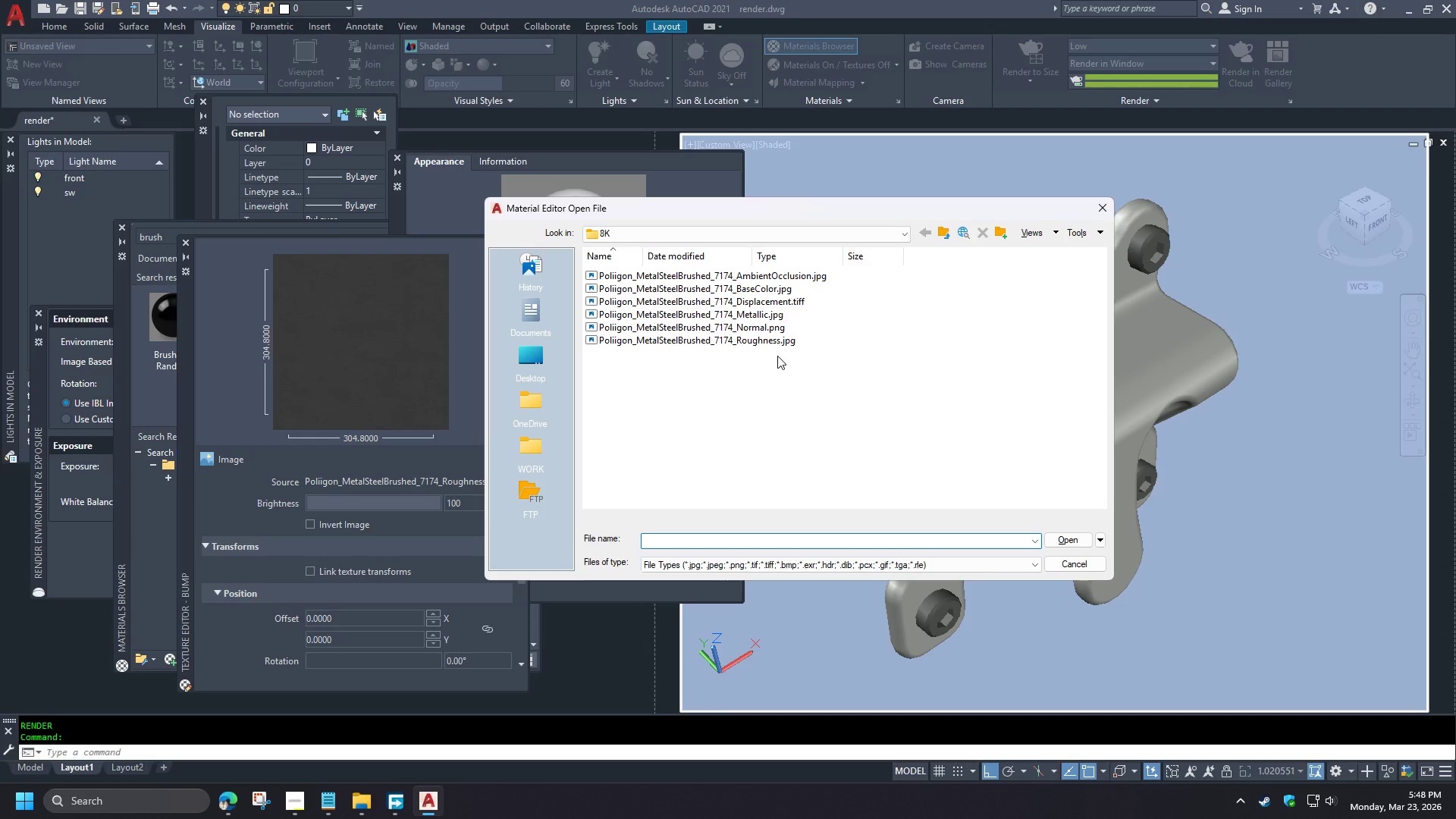 
double_click([783, 343])
 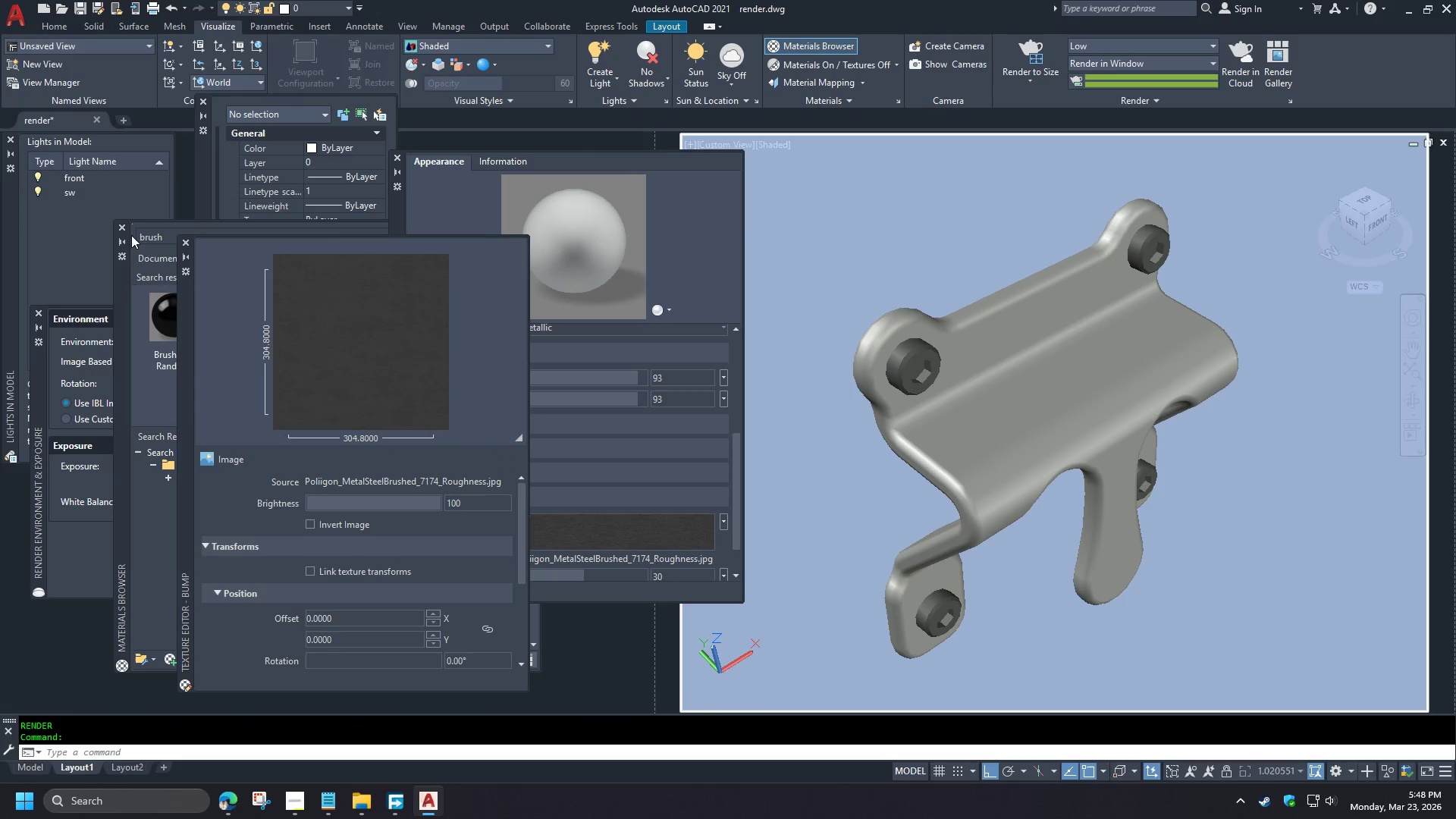 
left_click([184, 249])
 